 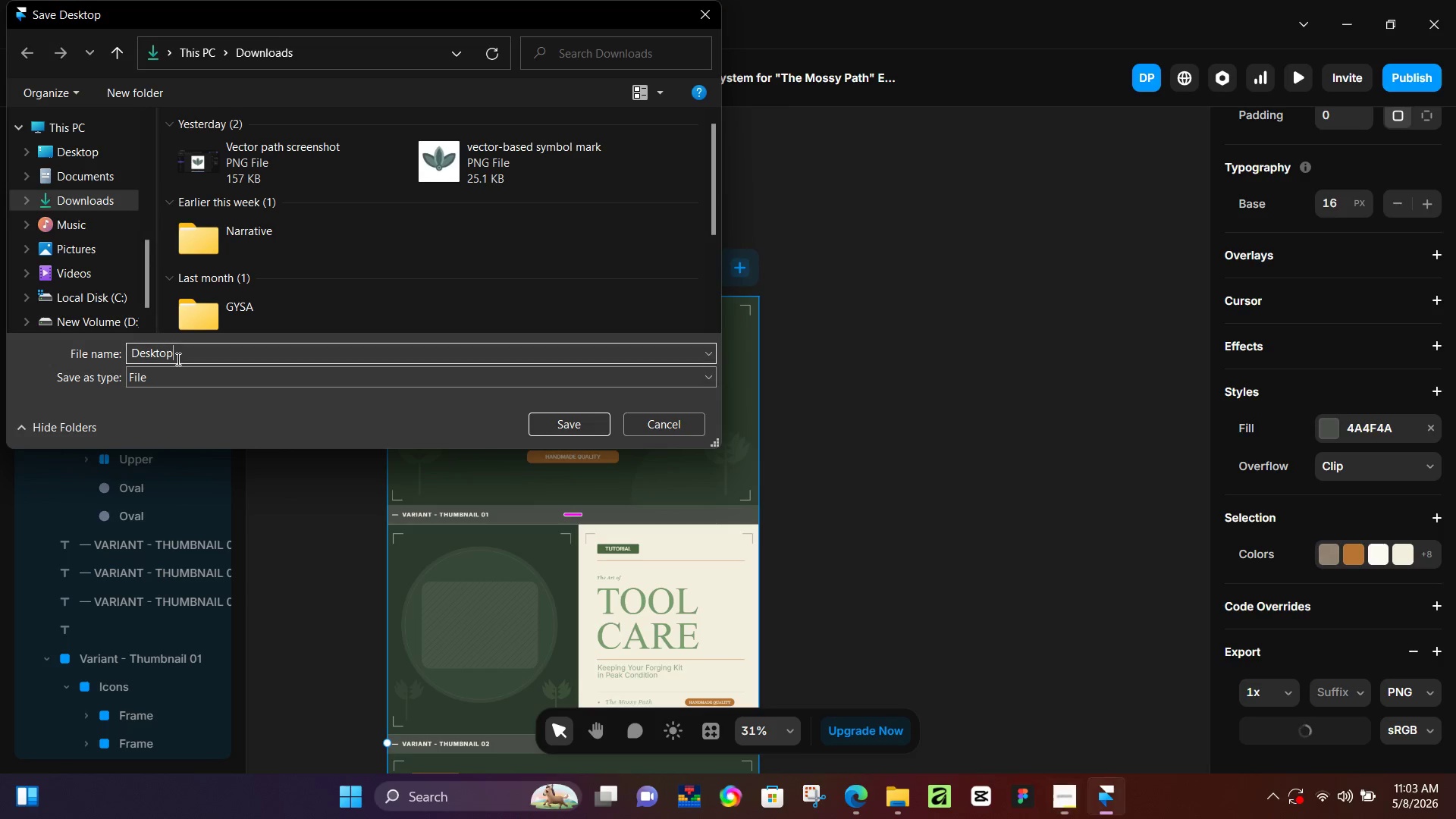 
key(Control+A)
 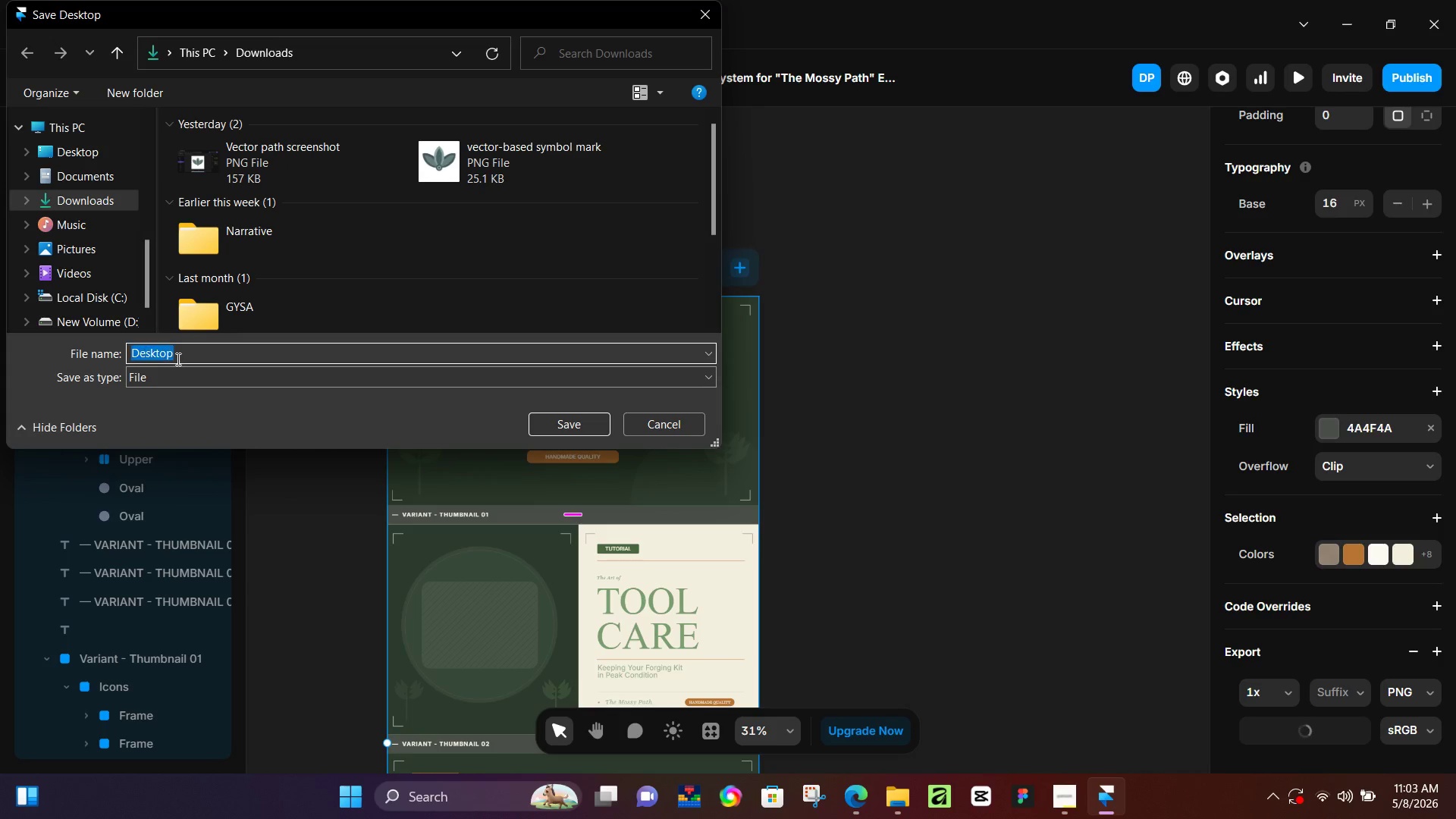 
key(Control+V)
 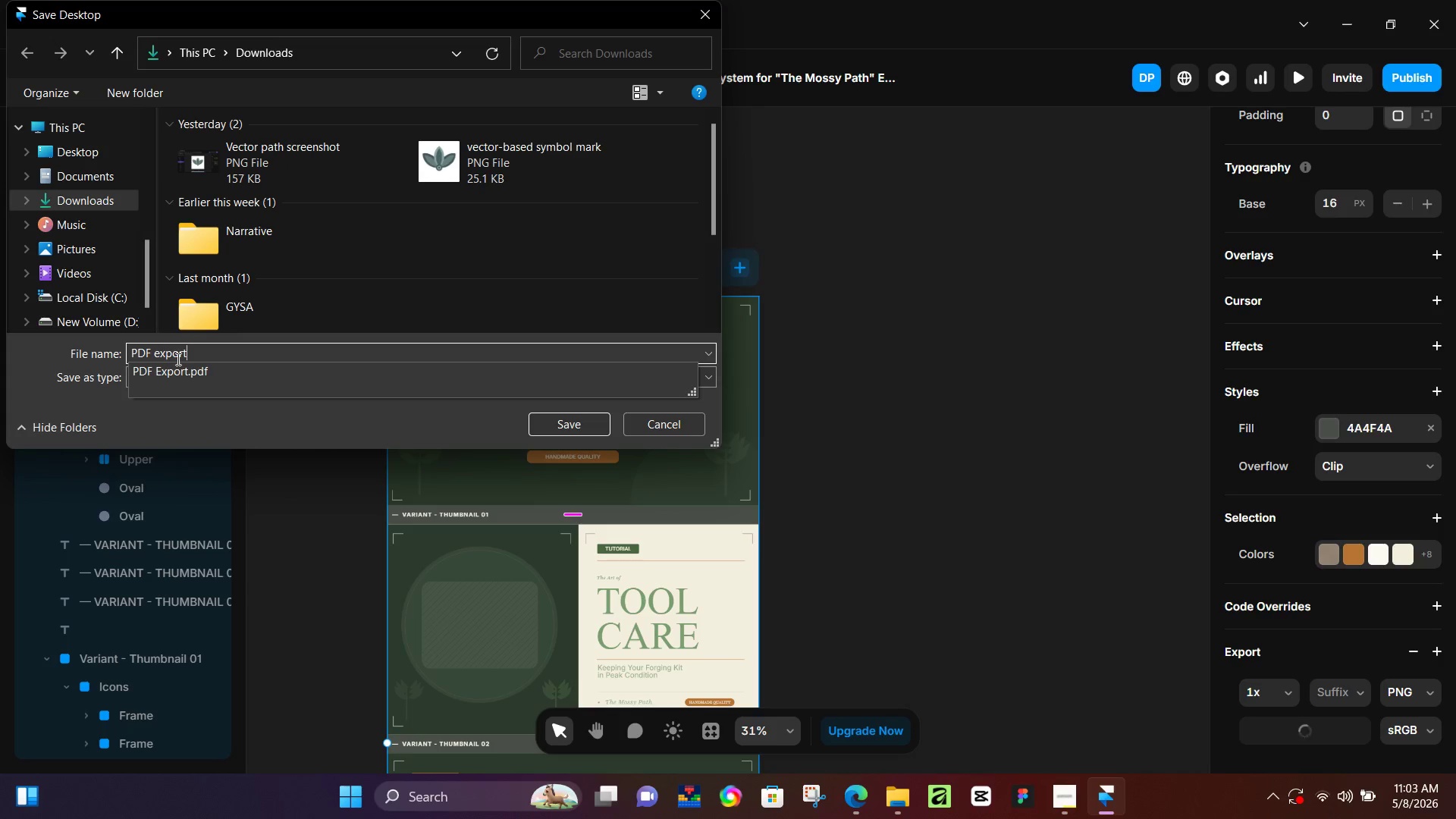 
key(NumpadEnter)
 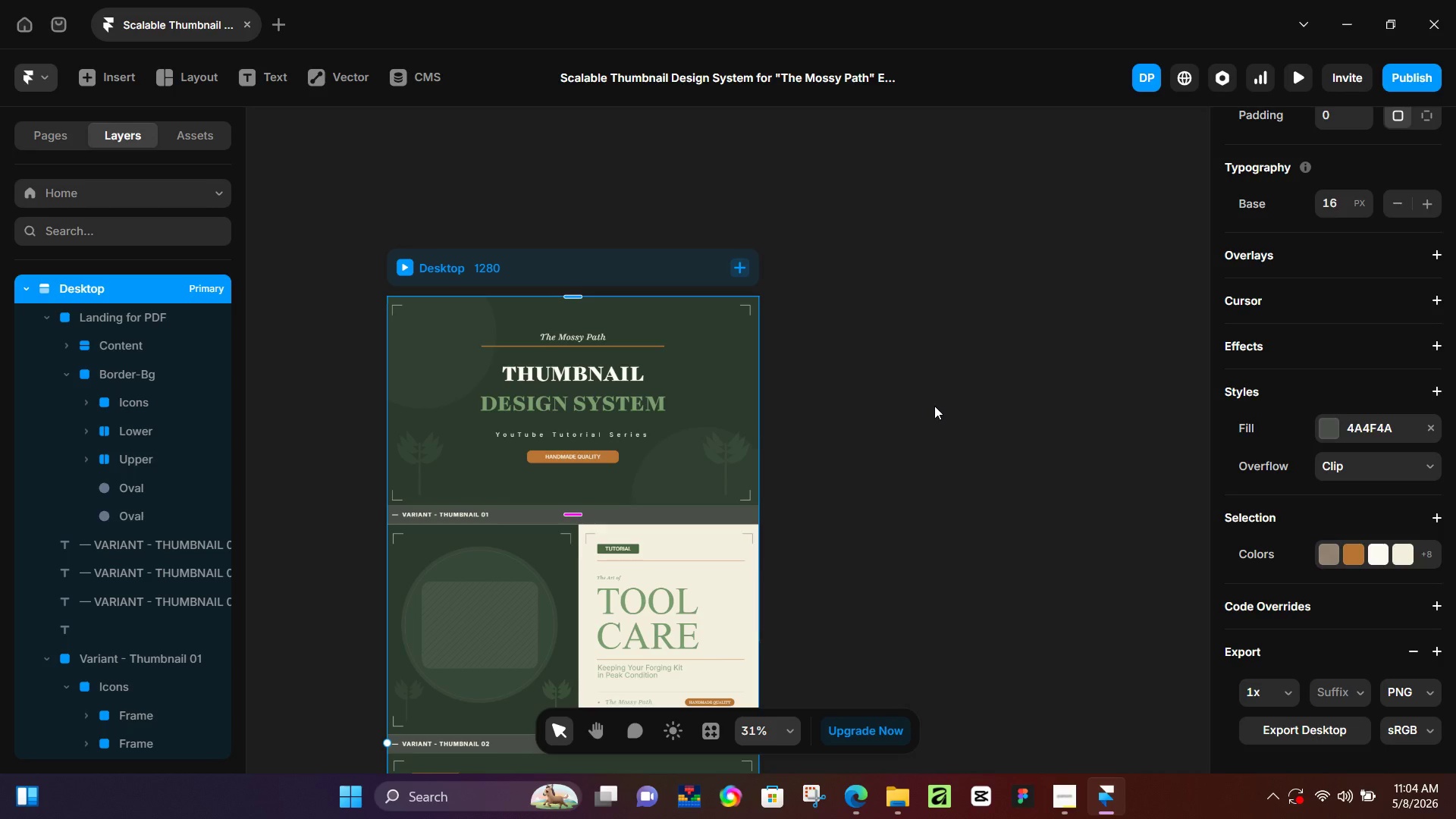 
wait(111.16)
 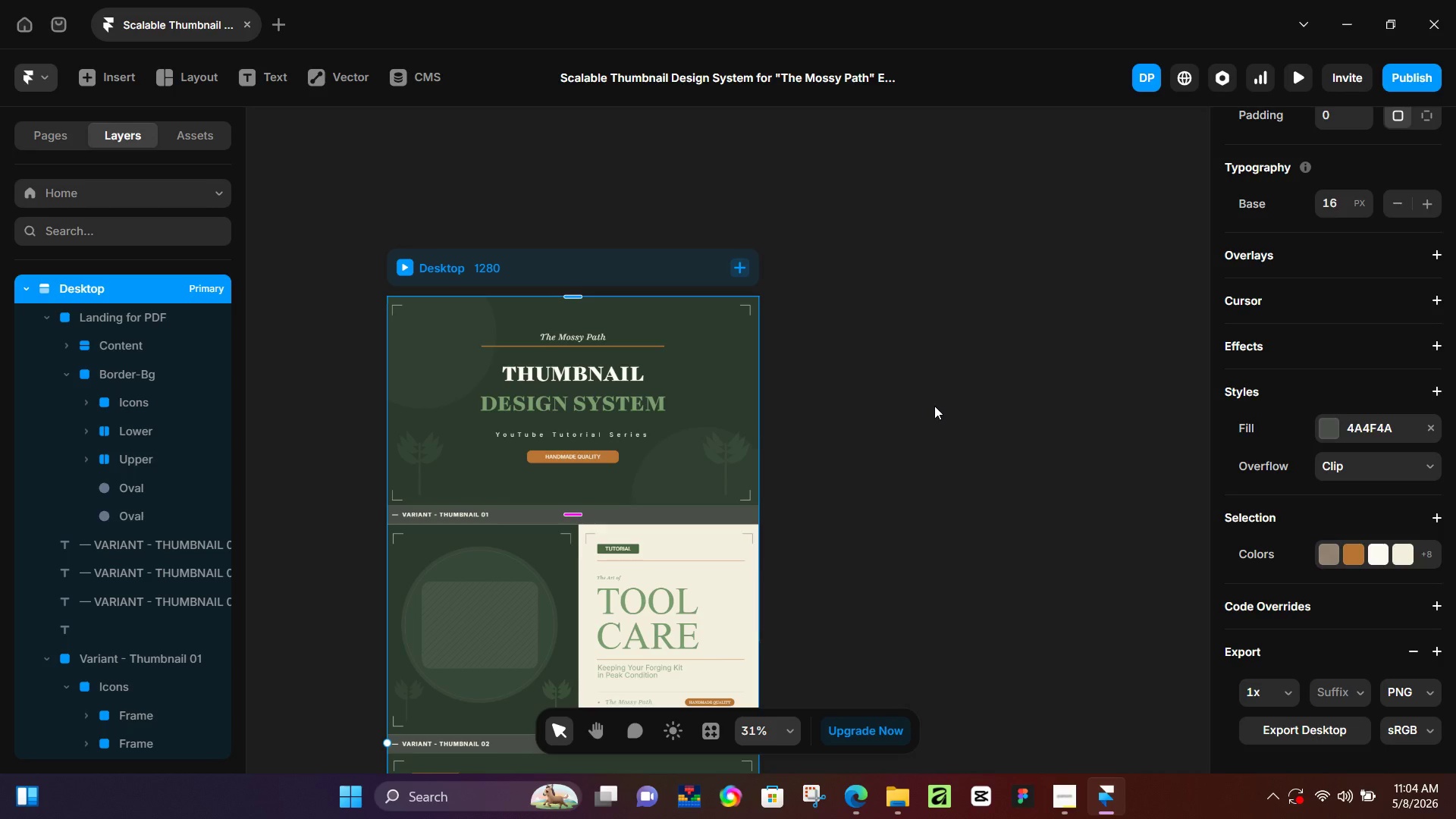 
left_click([902, 800])
 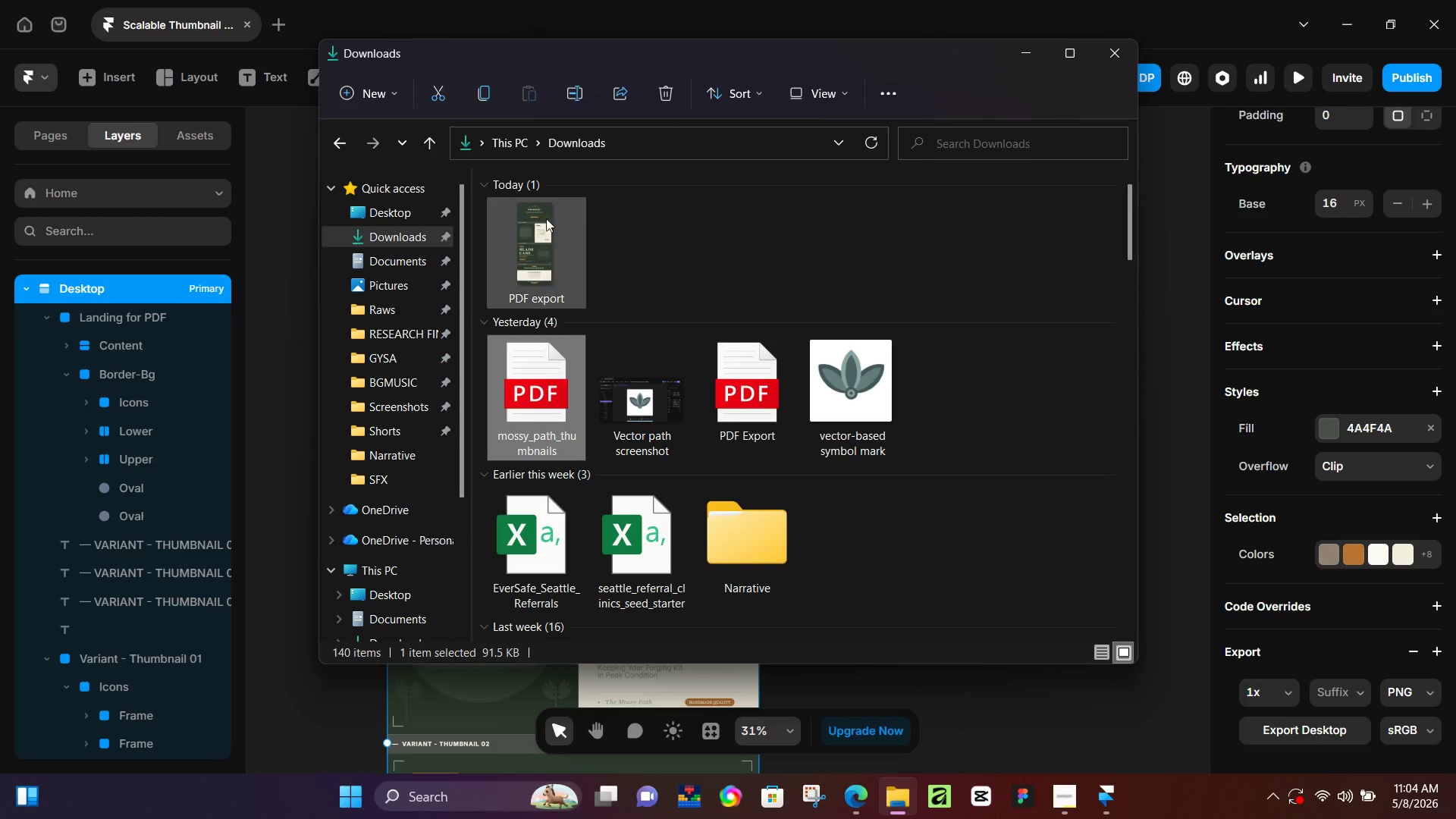 
left_click([553, 264])
 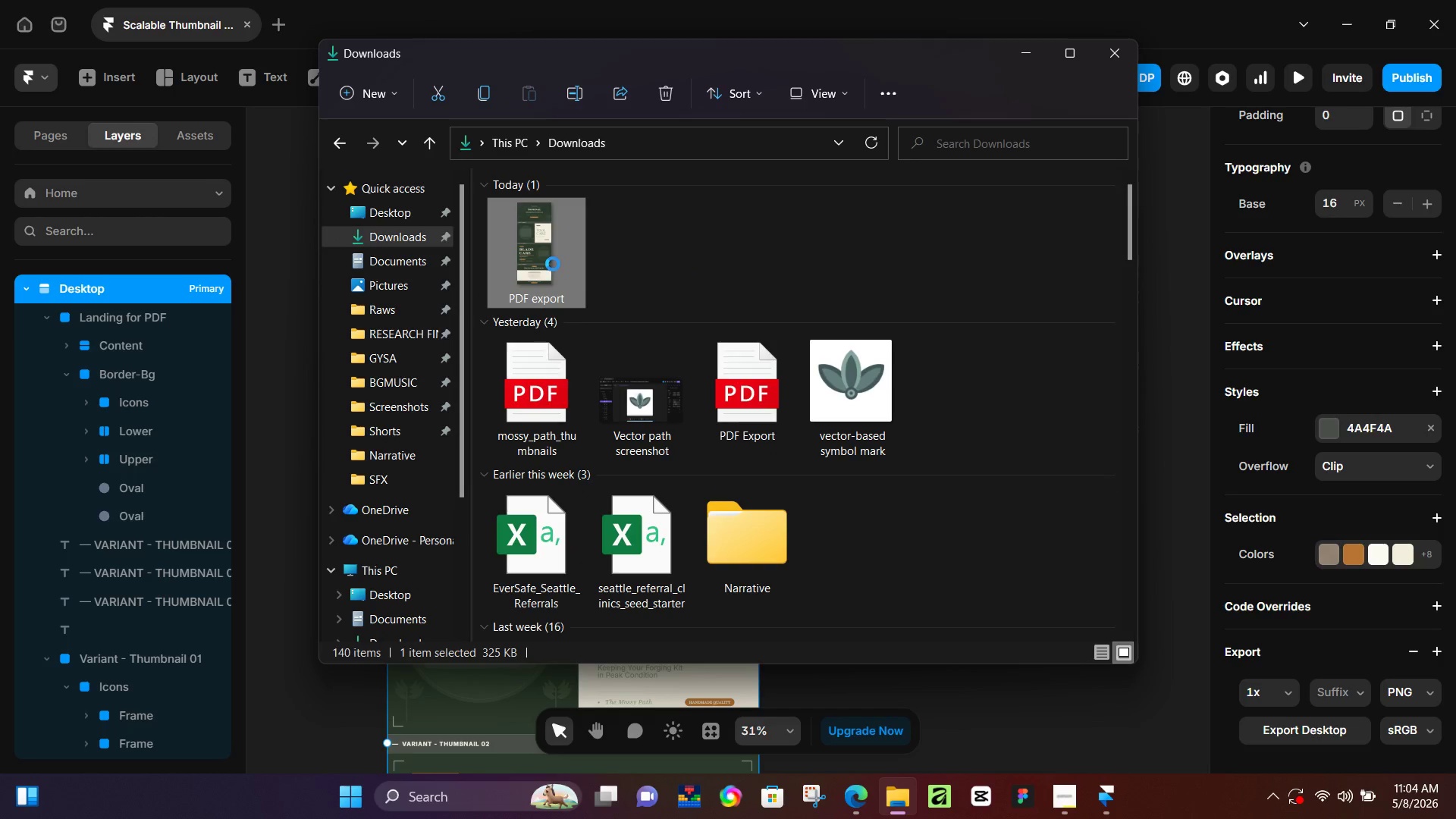 
right_click([553, 264])
 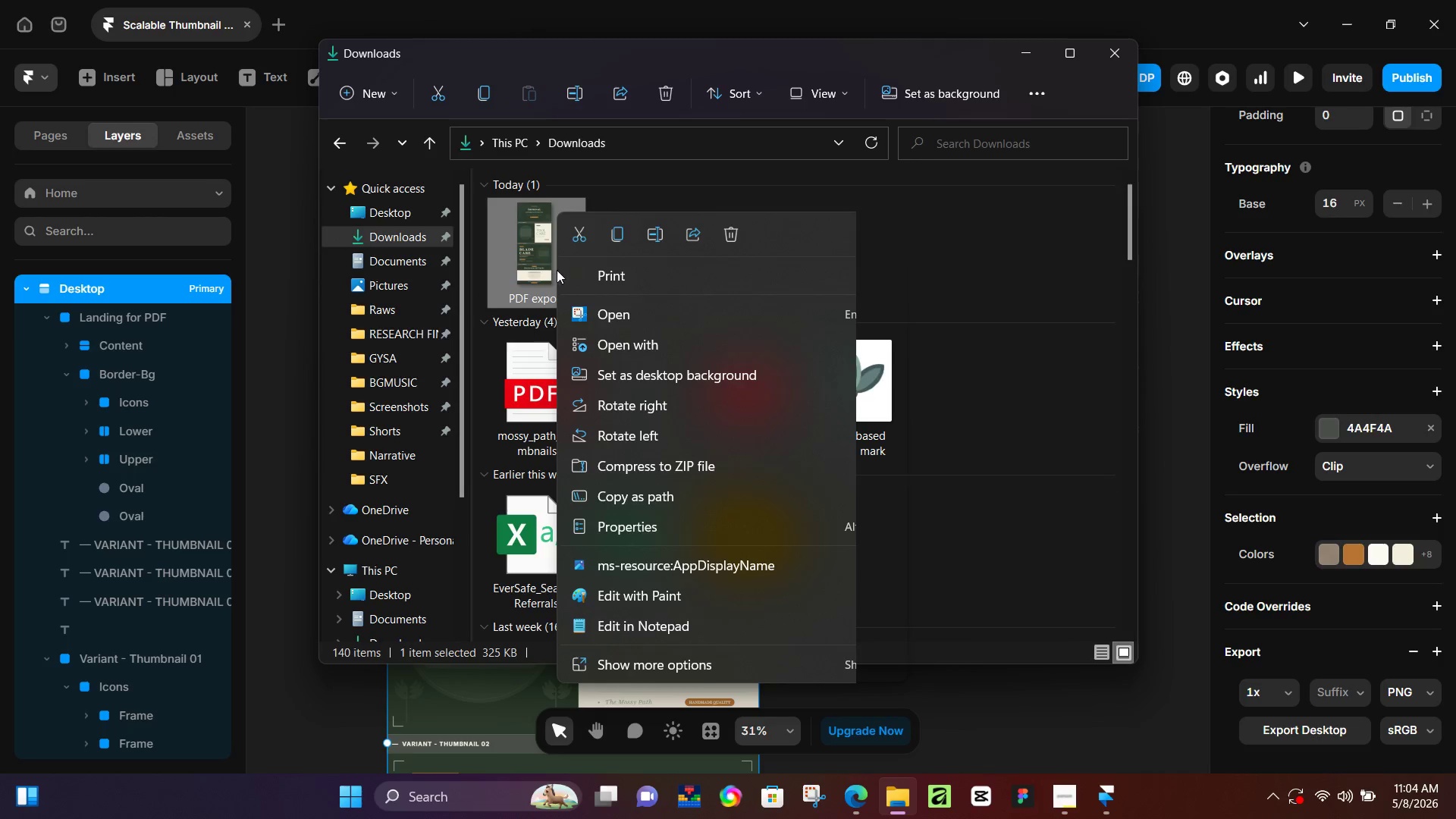 
left_click([627, 276])
 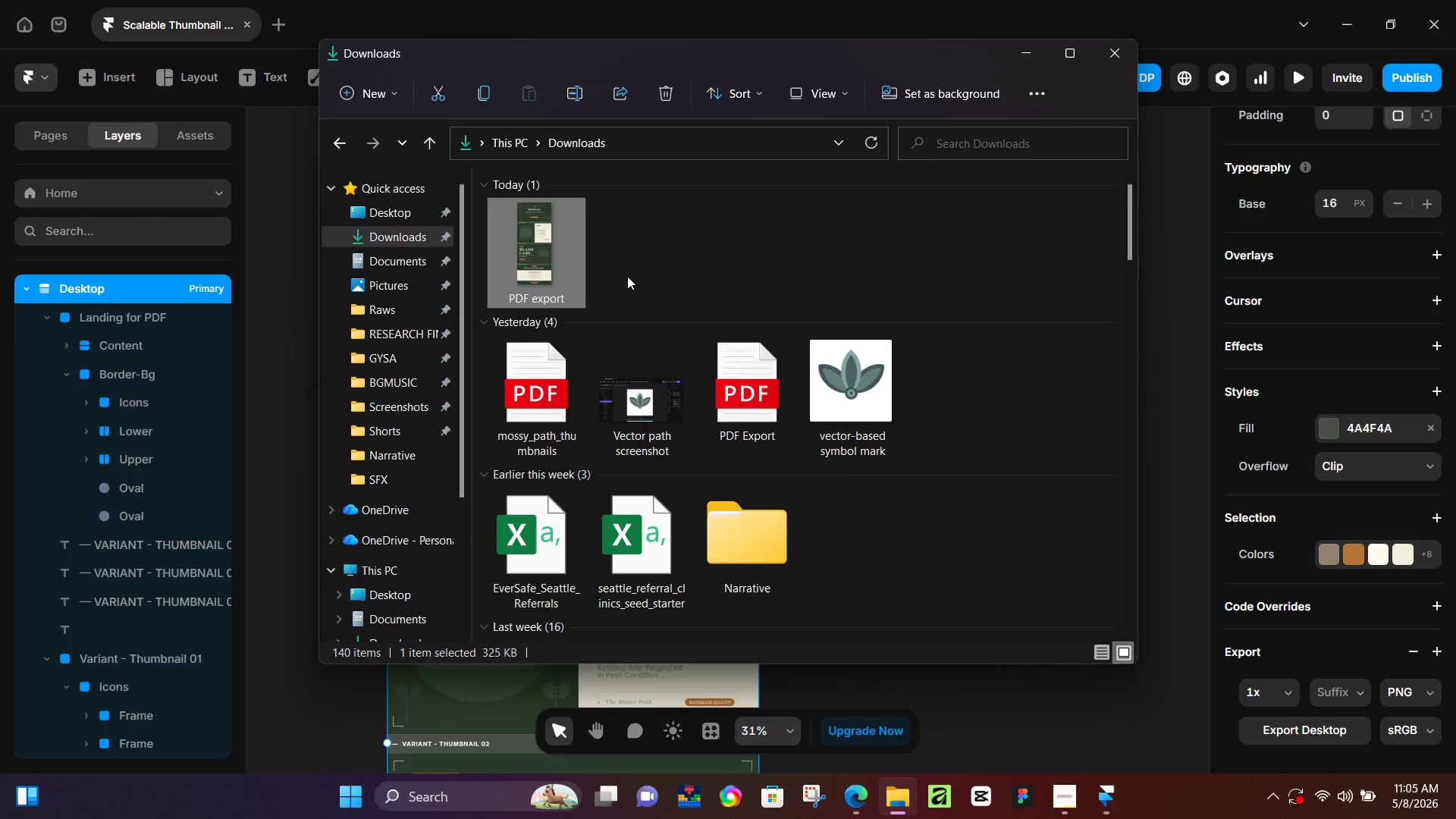 
mouse_move([643, 272])
 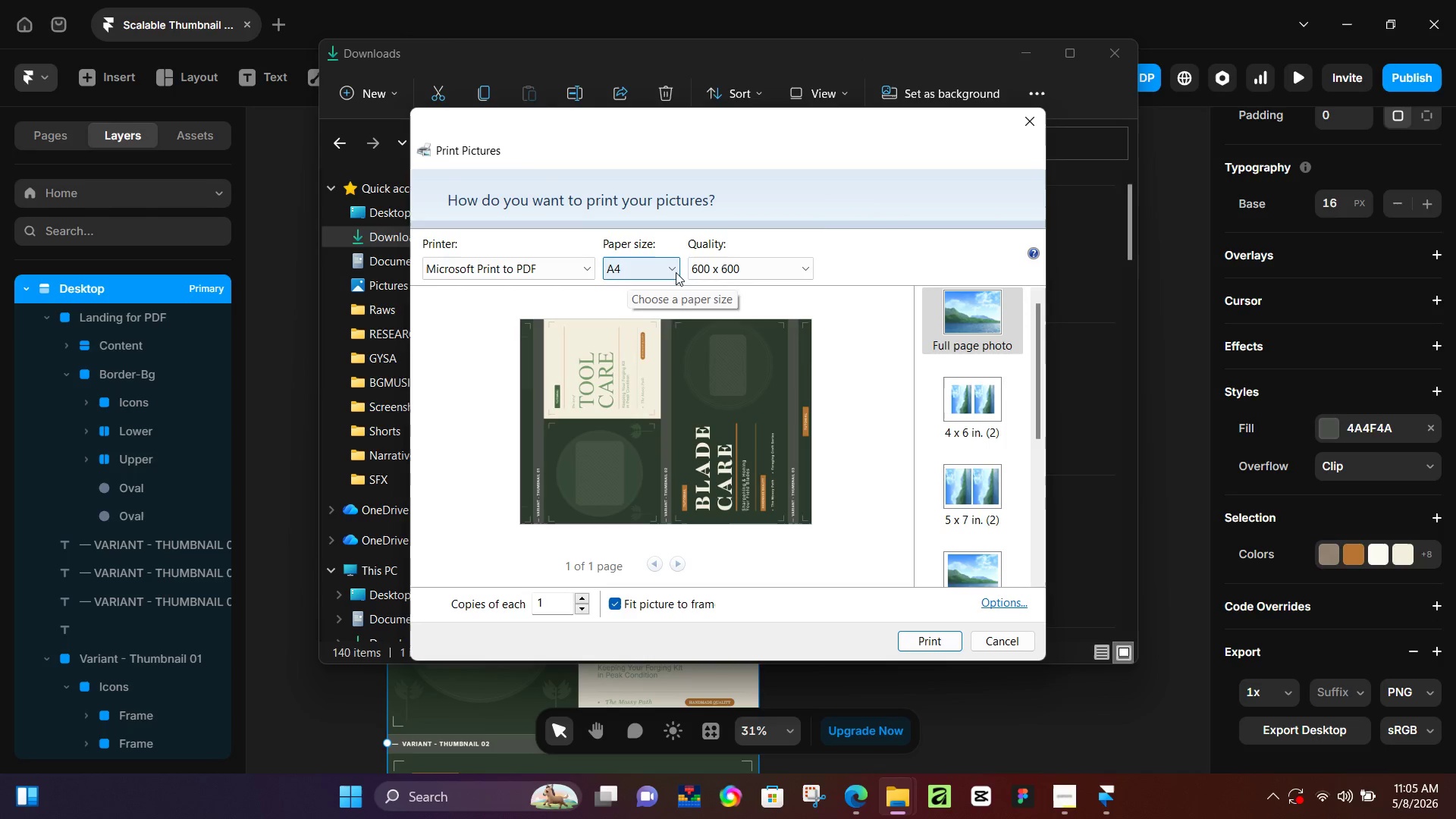 
left_click([676, 272])
 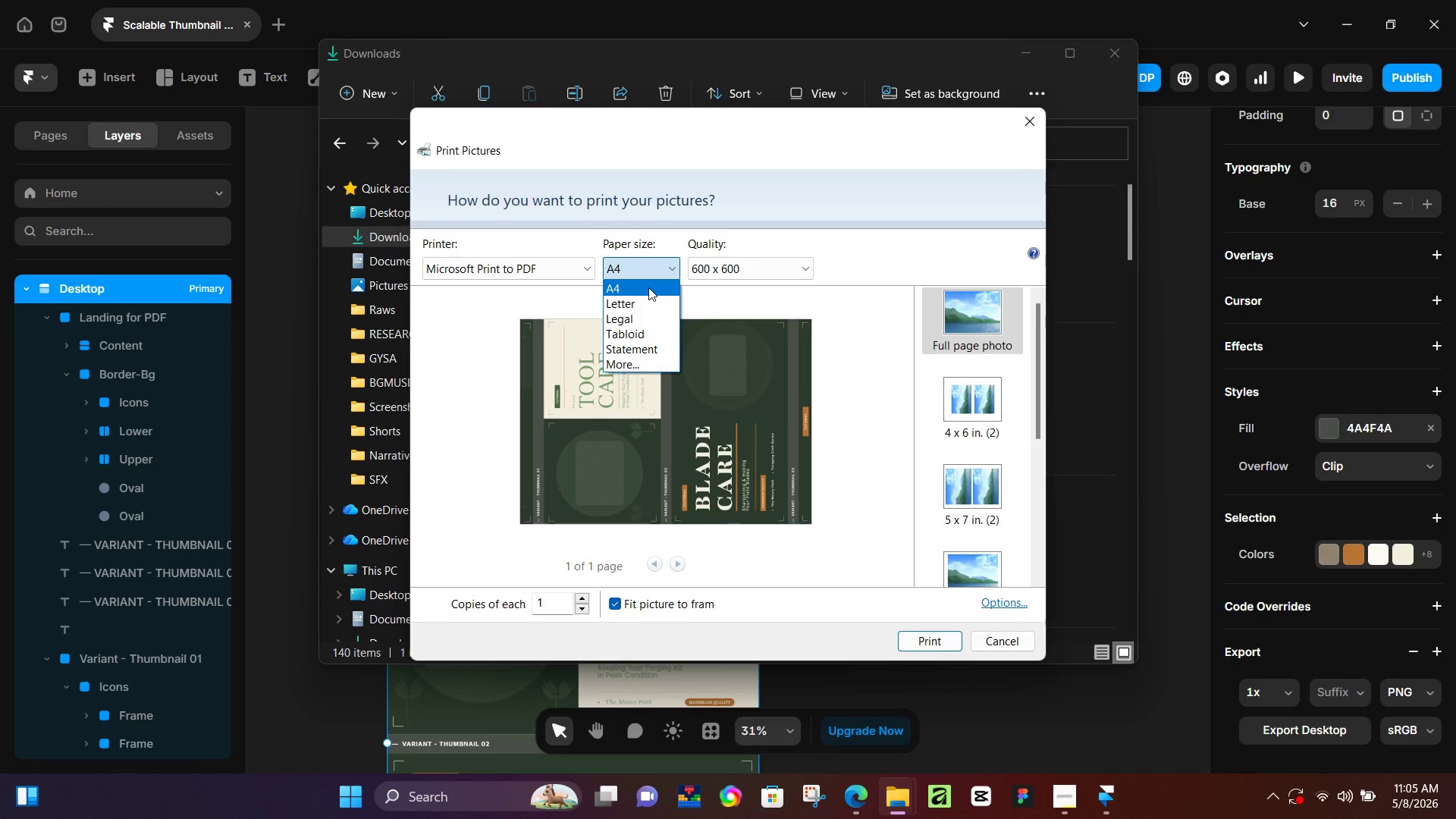 
left_click([648, 287])
 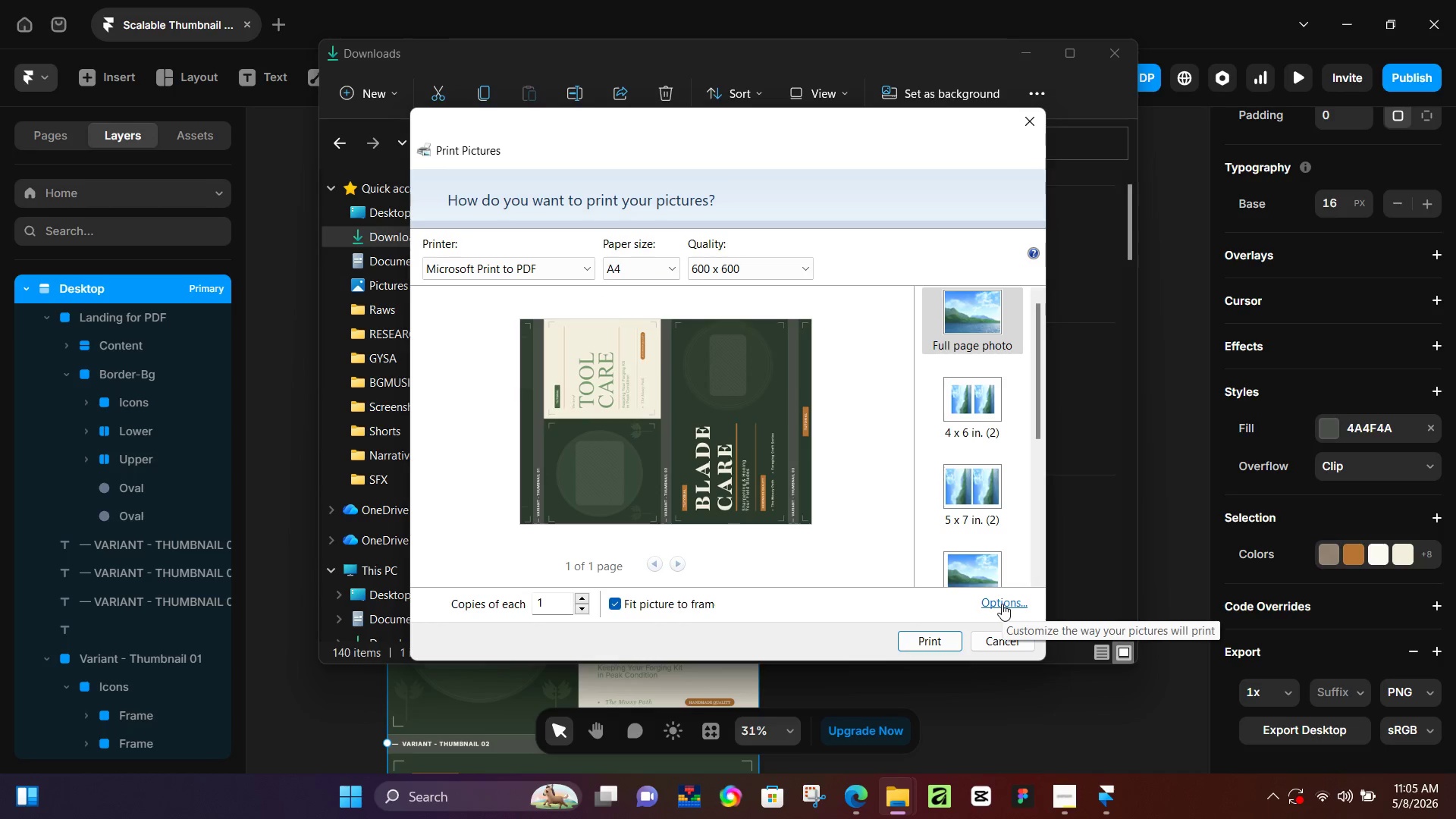 
left_click([1002, 603])
 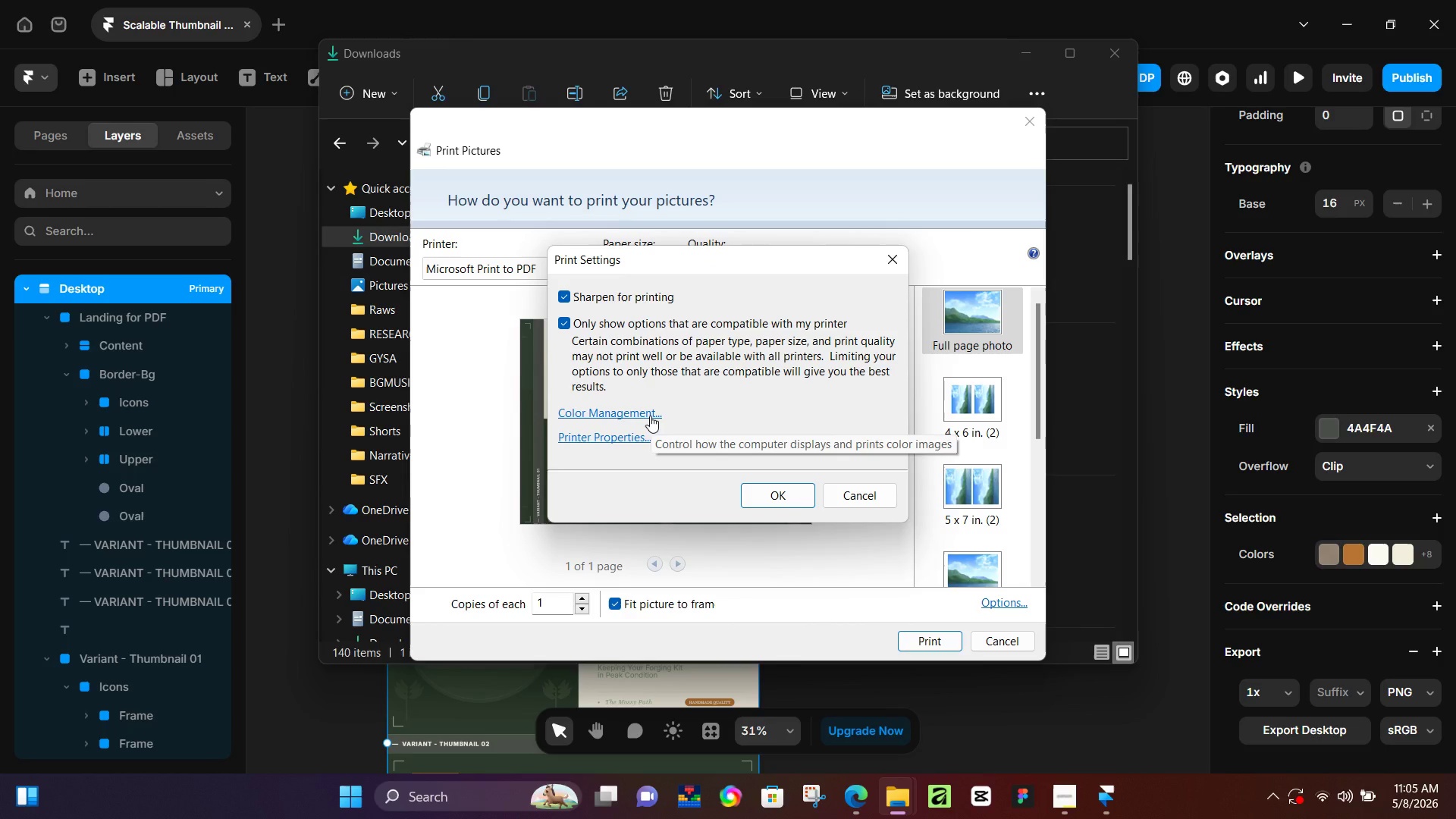 
left_click([642, 435])
 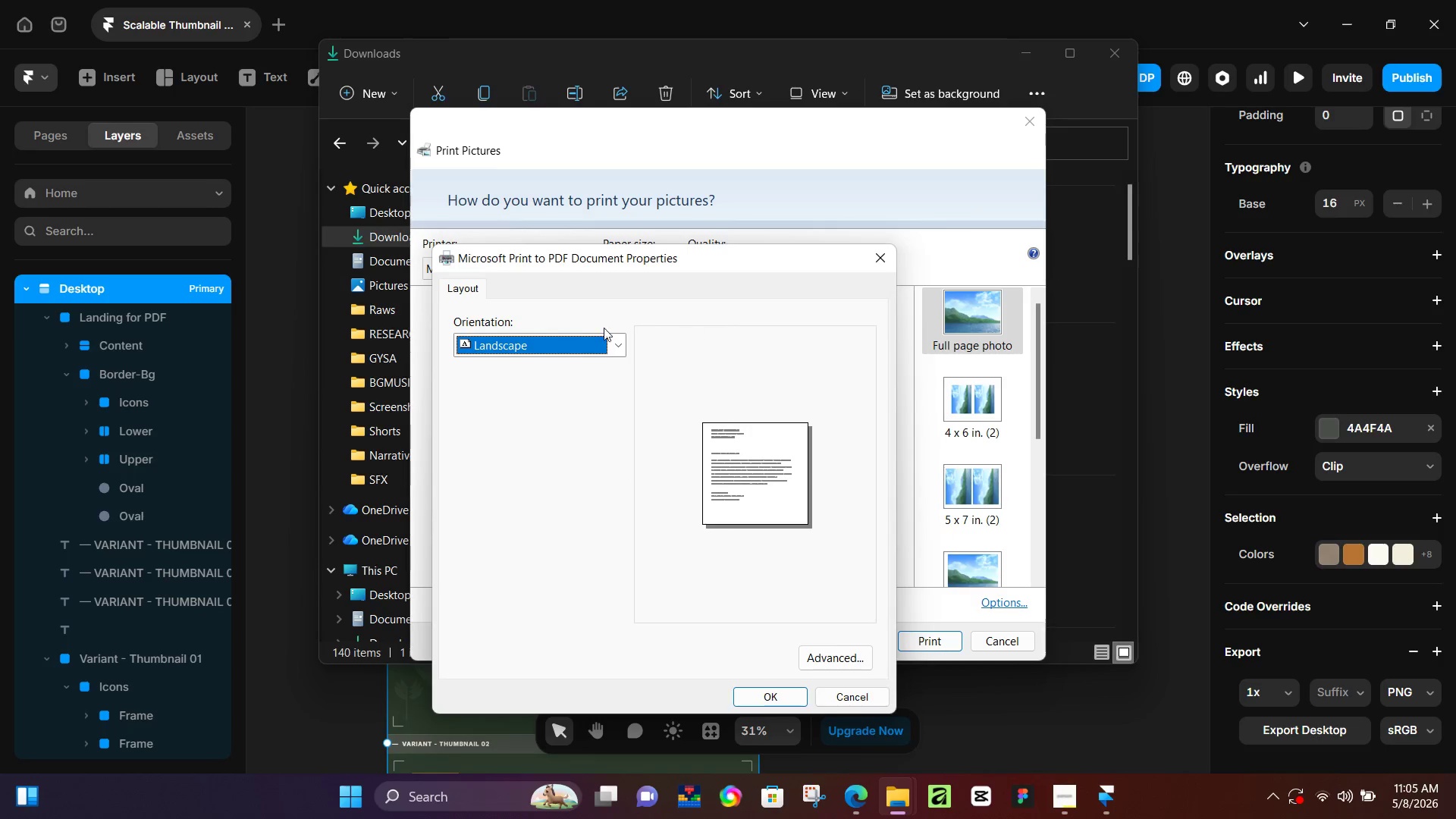 
left_click([576, 342])
 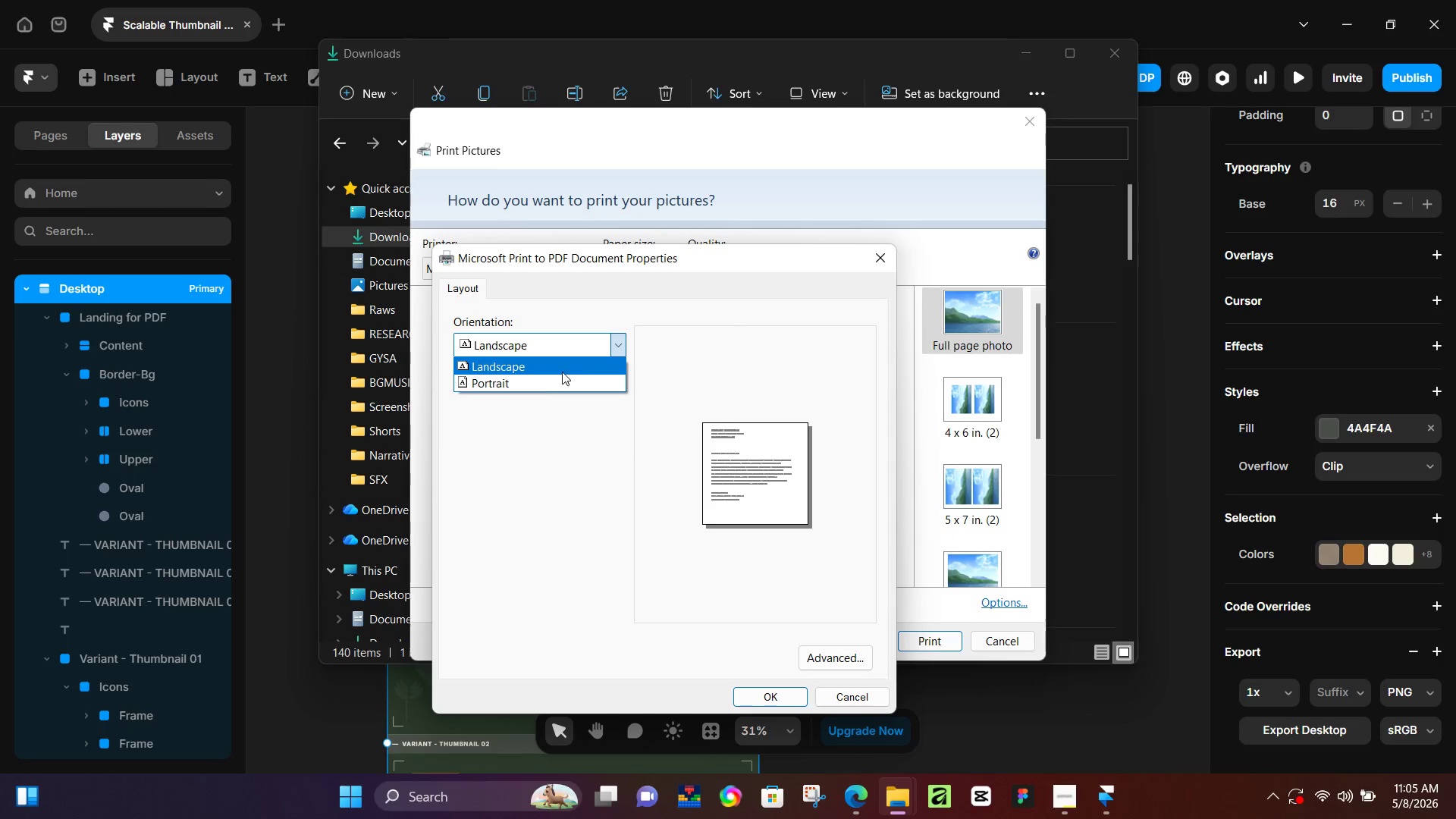 
left_click([557, 380])
 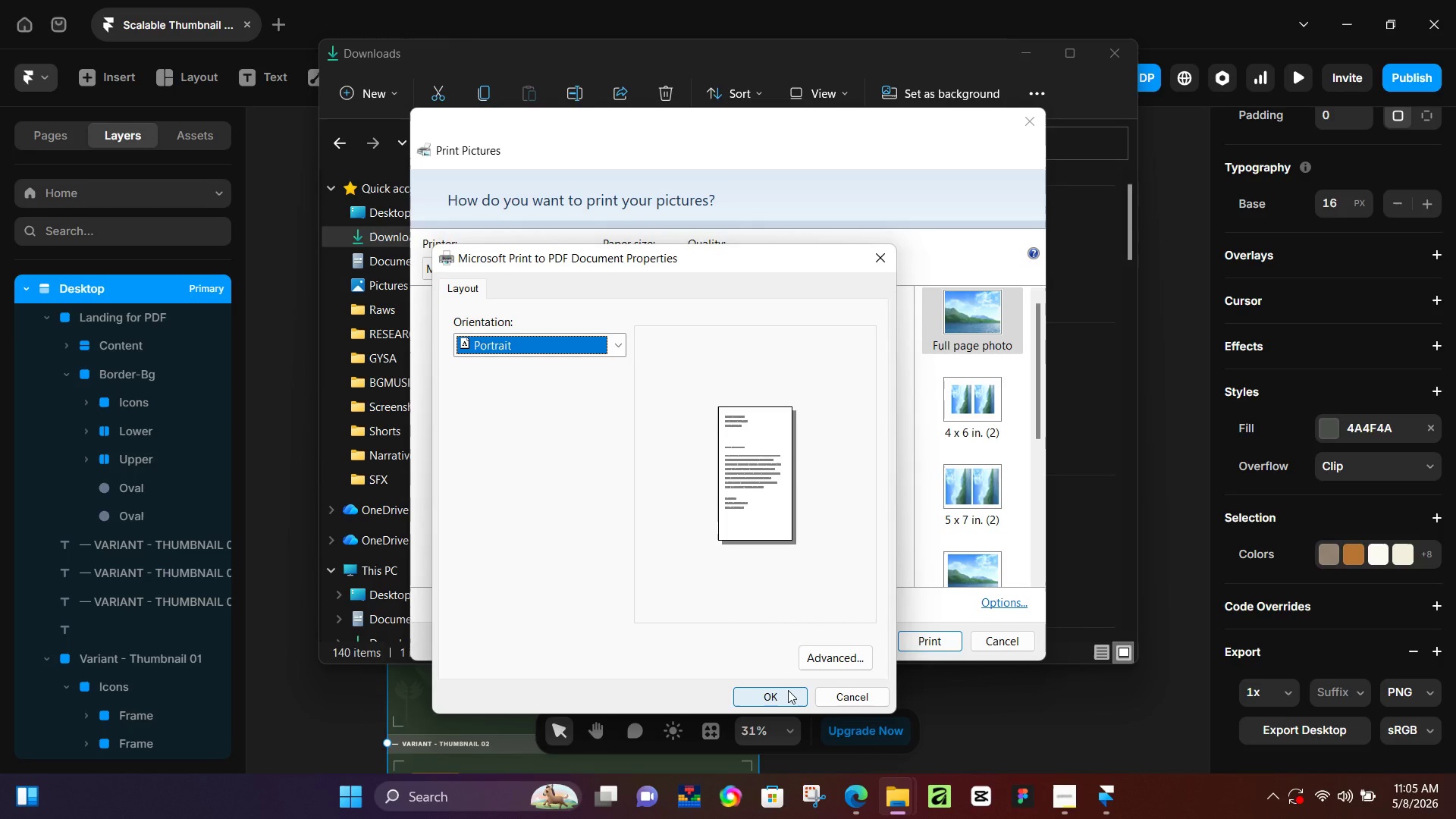 
left_click([788, 690])
 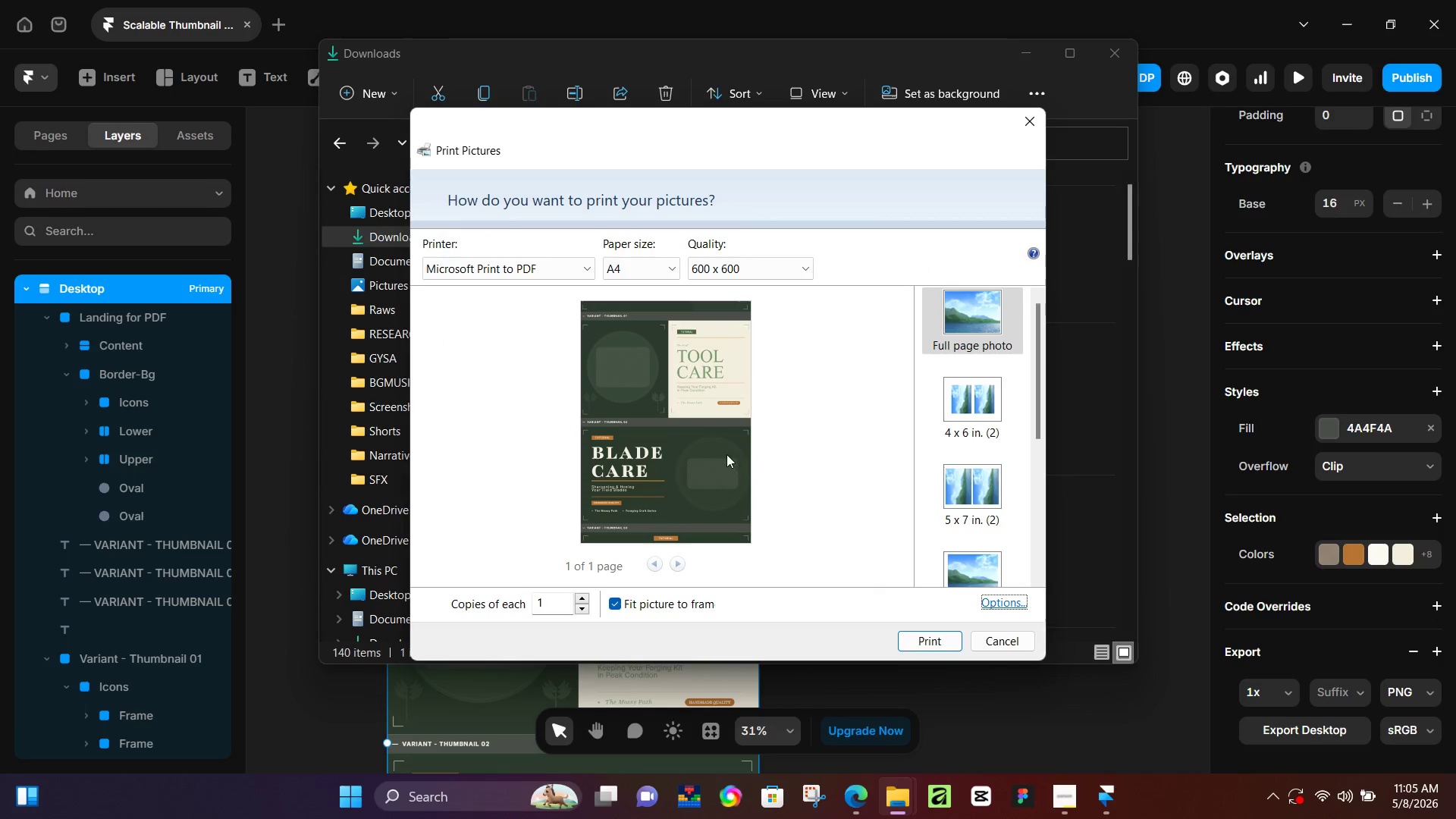 
scroll: coordinate [695, 449], scroll_direction: down, amount: 4.0
 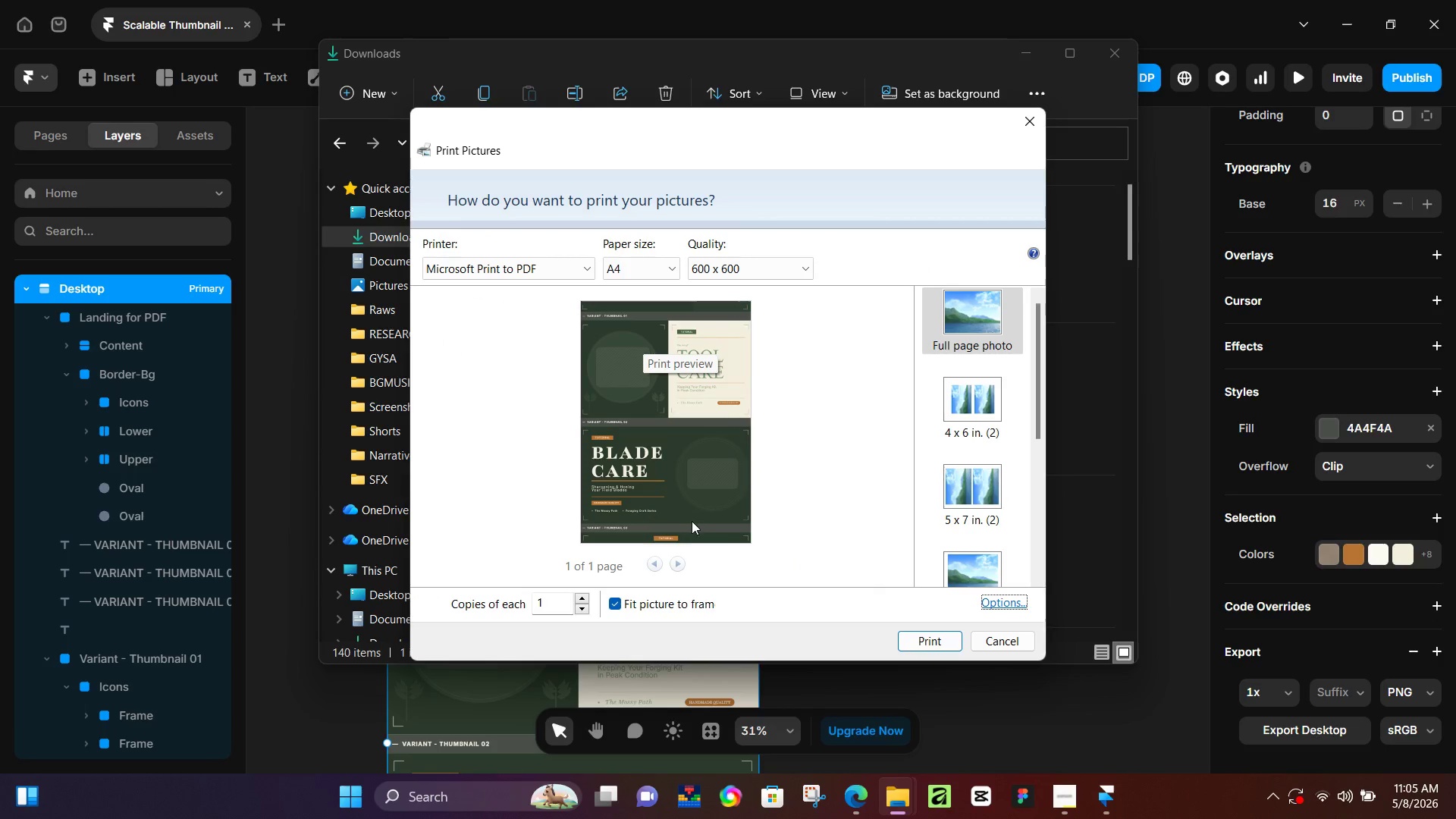 
left_click([685, 372])
 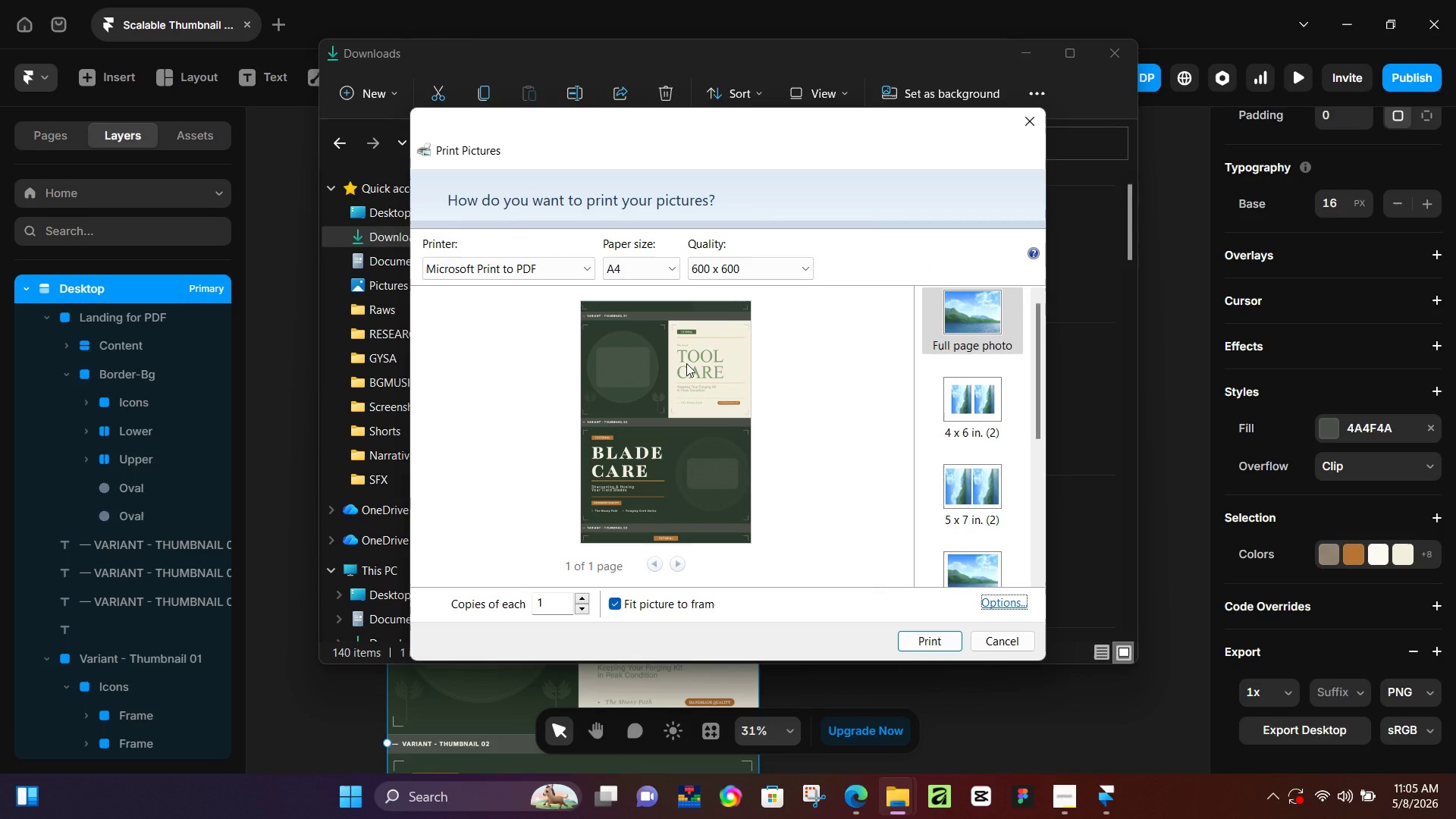 
left_click([686, 363])
 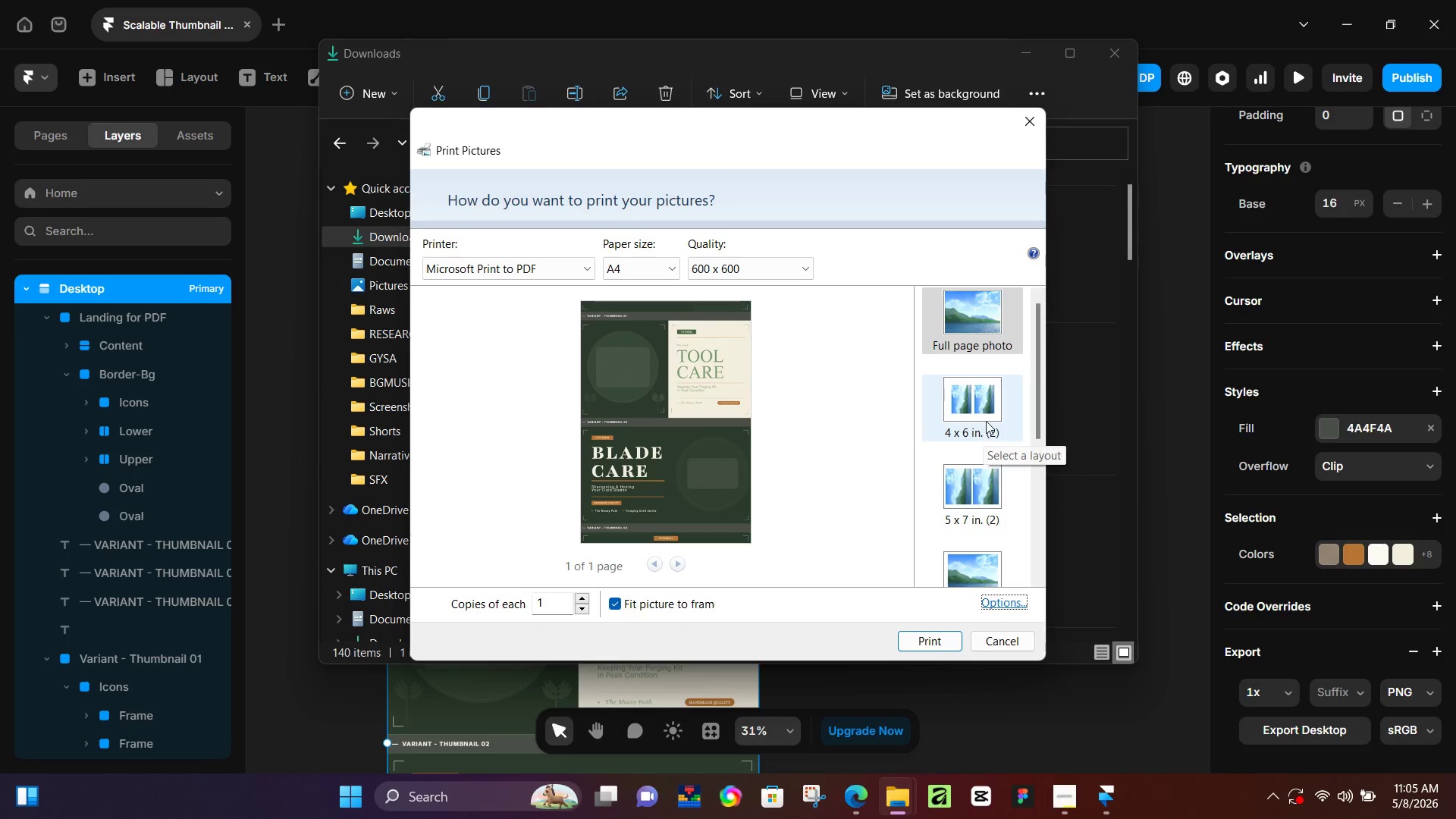 
scroll: coordinate [692, 519], scroll_direction: up, amount: 2.0
 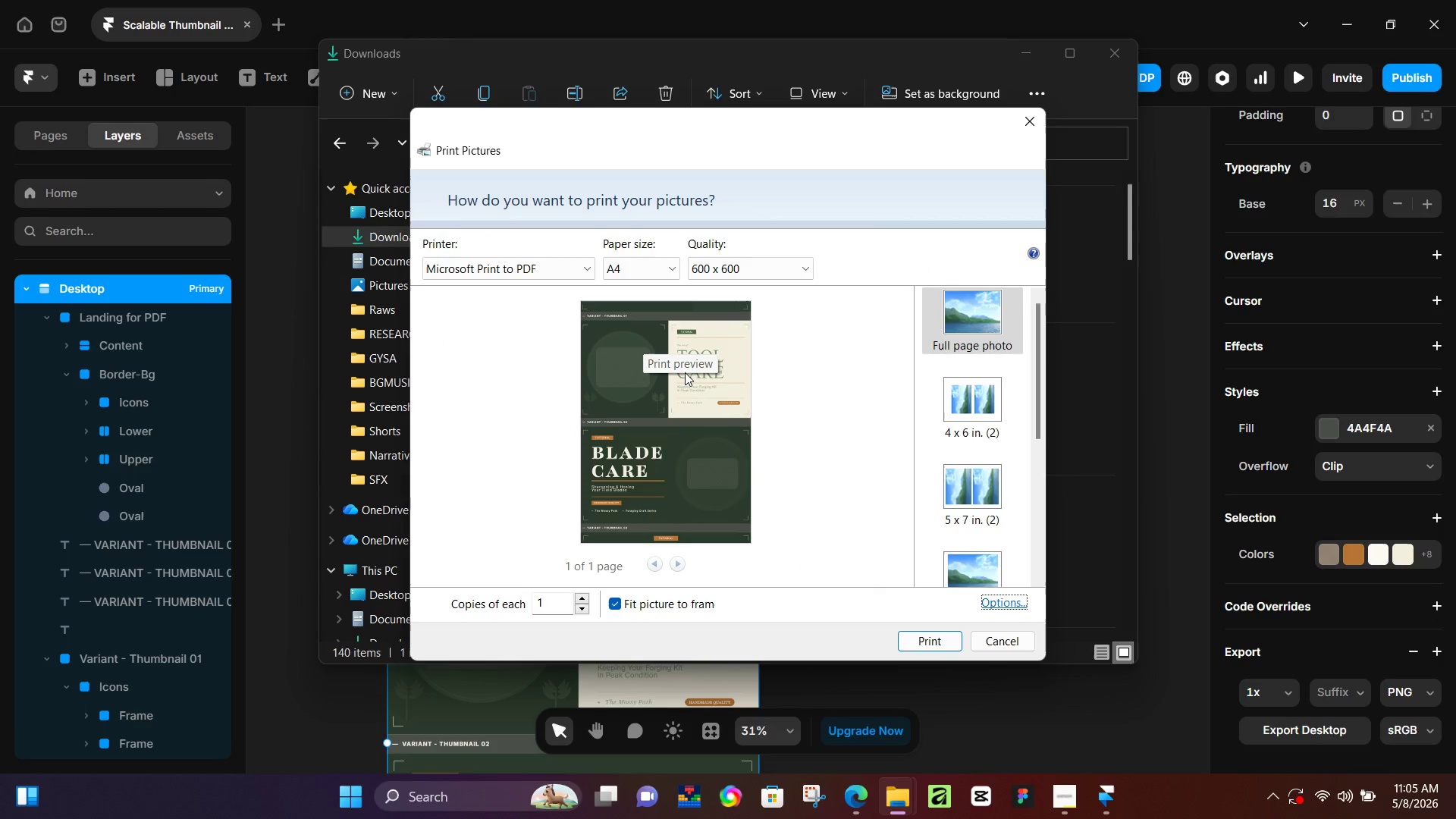 
left_click_drag(start_coordinate=[1036, 423], to_coordinate=[1032, 595])
 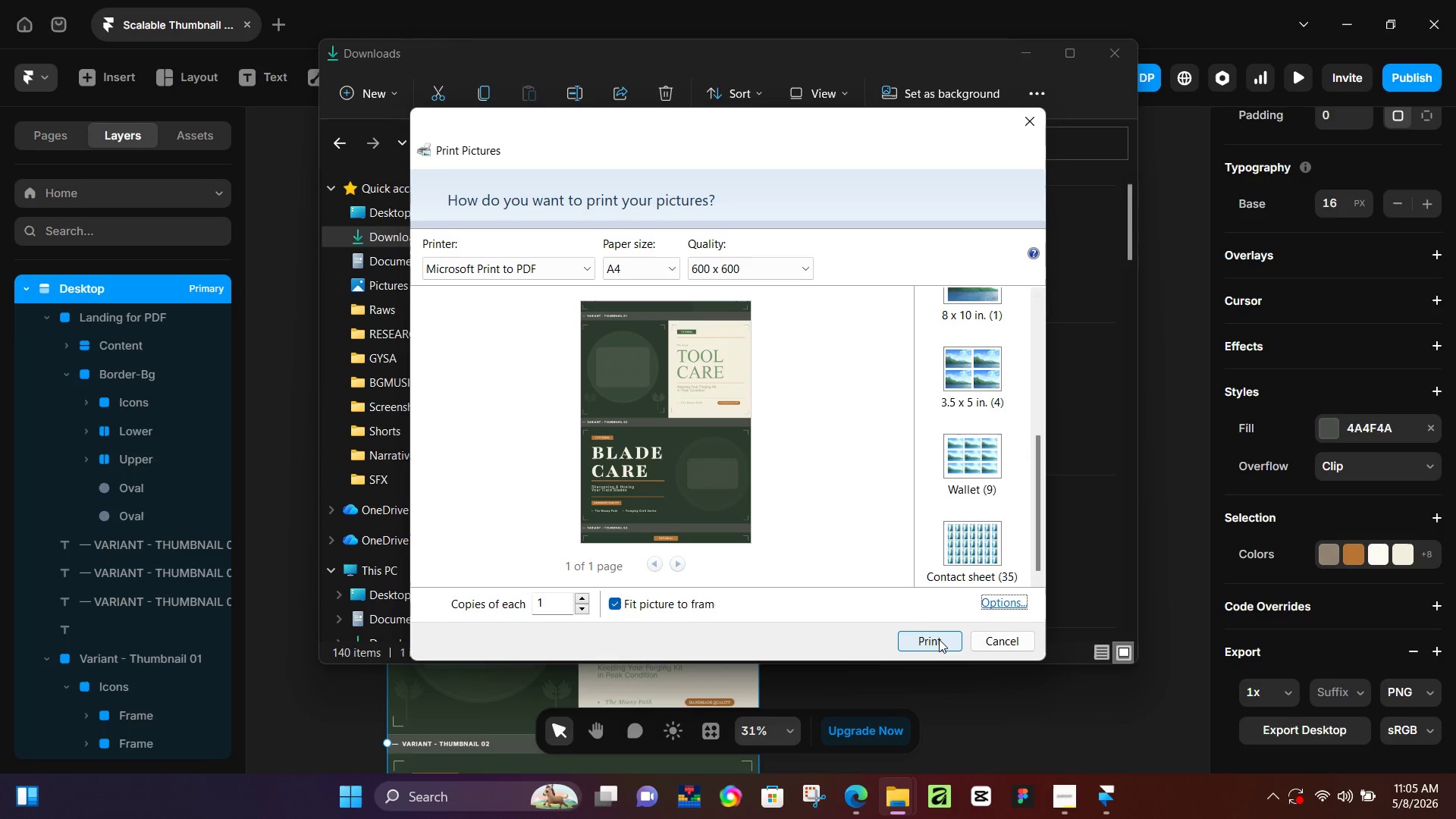 
scroll: coordinate [986, 467], scroll_direction: down, amount: 3.0
 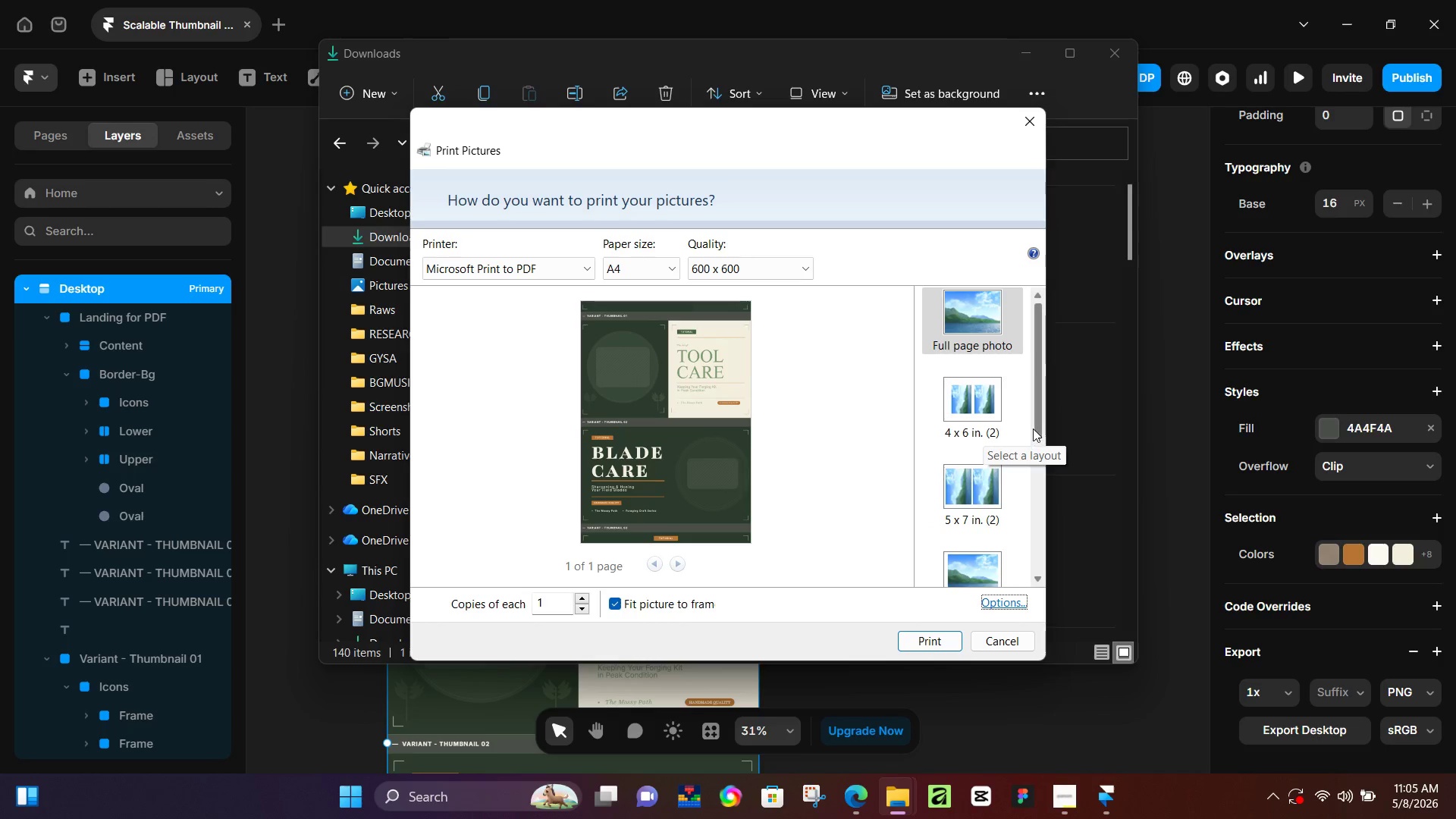 
left_click([939, 639])
 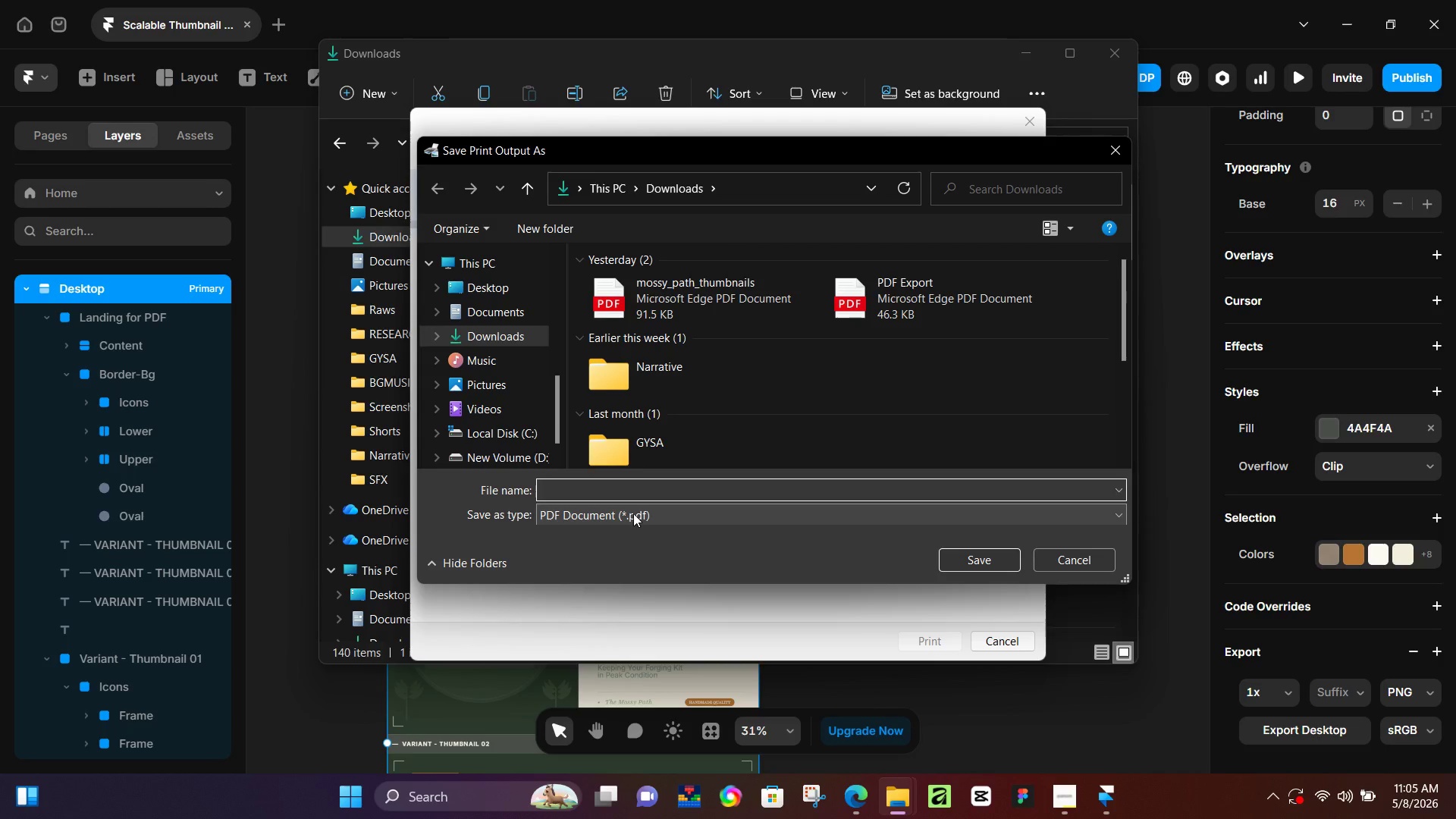 
wait(6.42)
 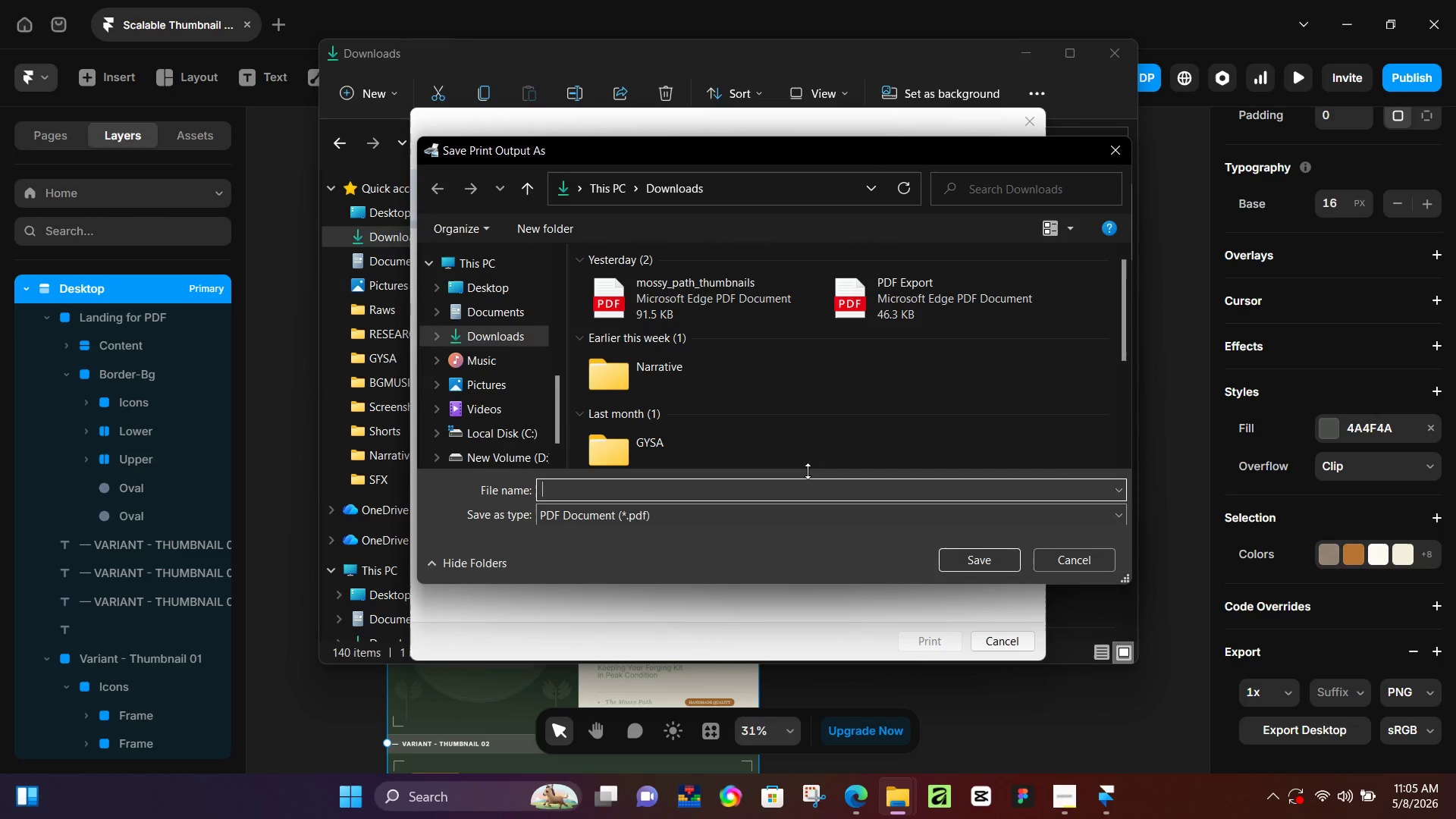 
key(Control+P)
 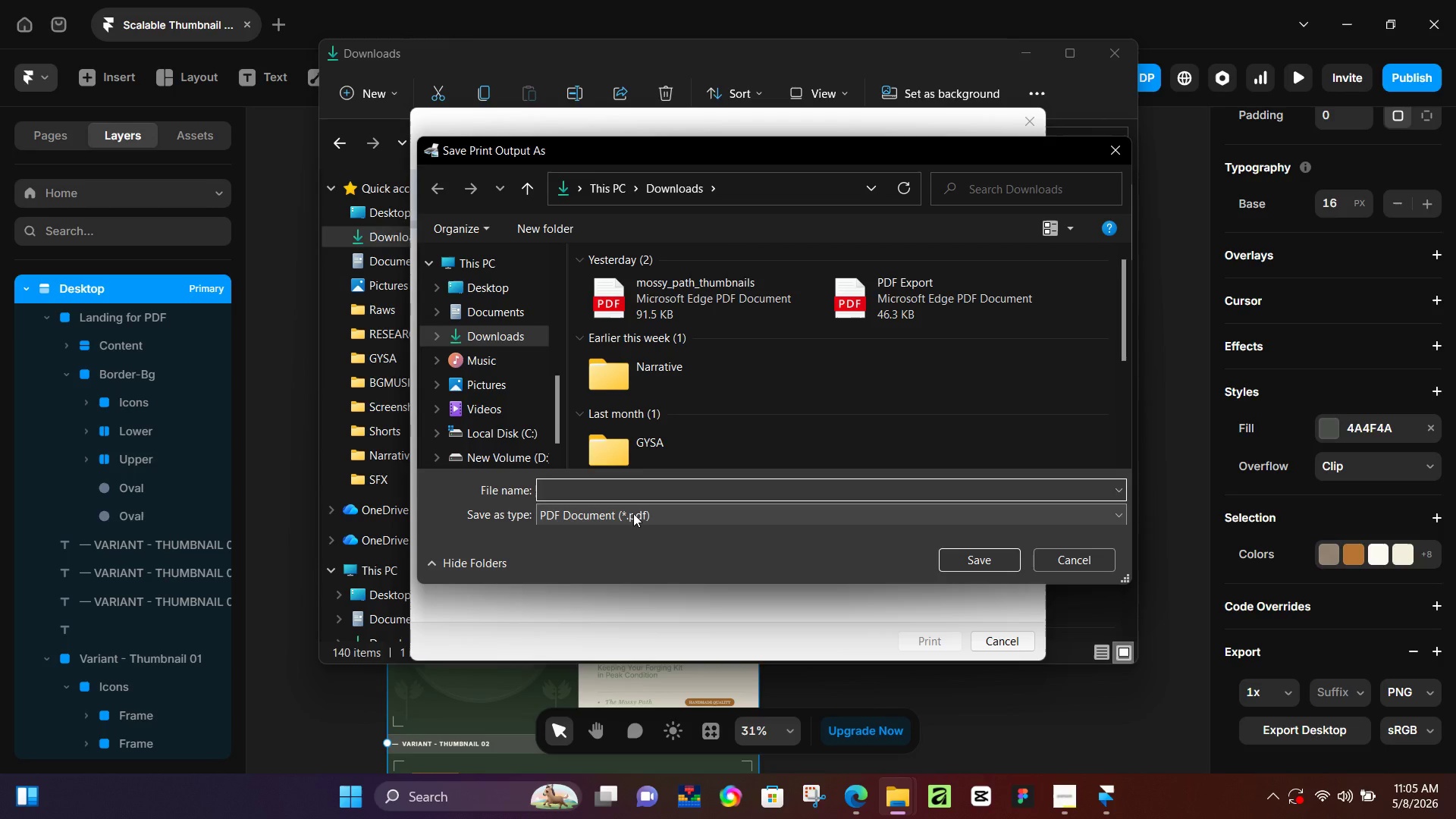 
hold_key(key=D, duration=0.31)
 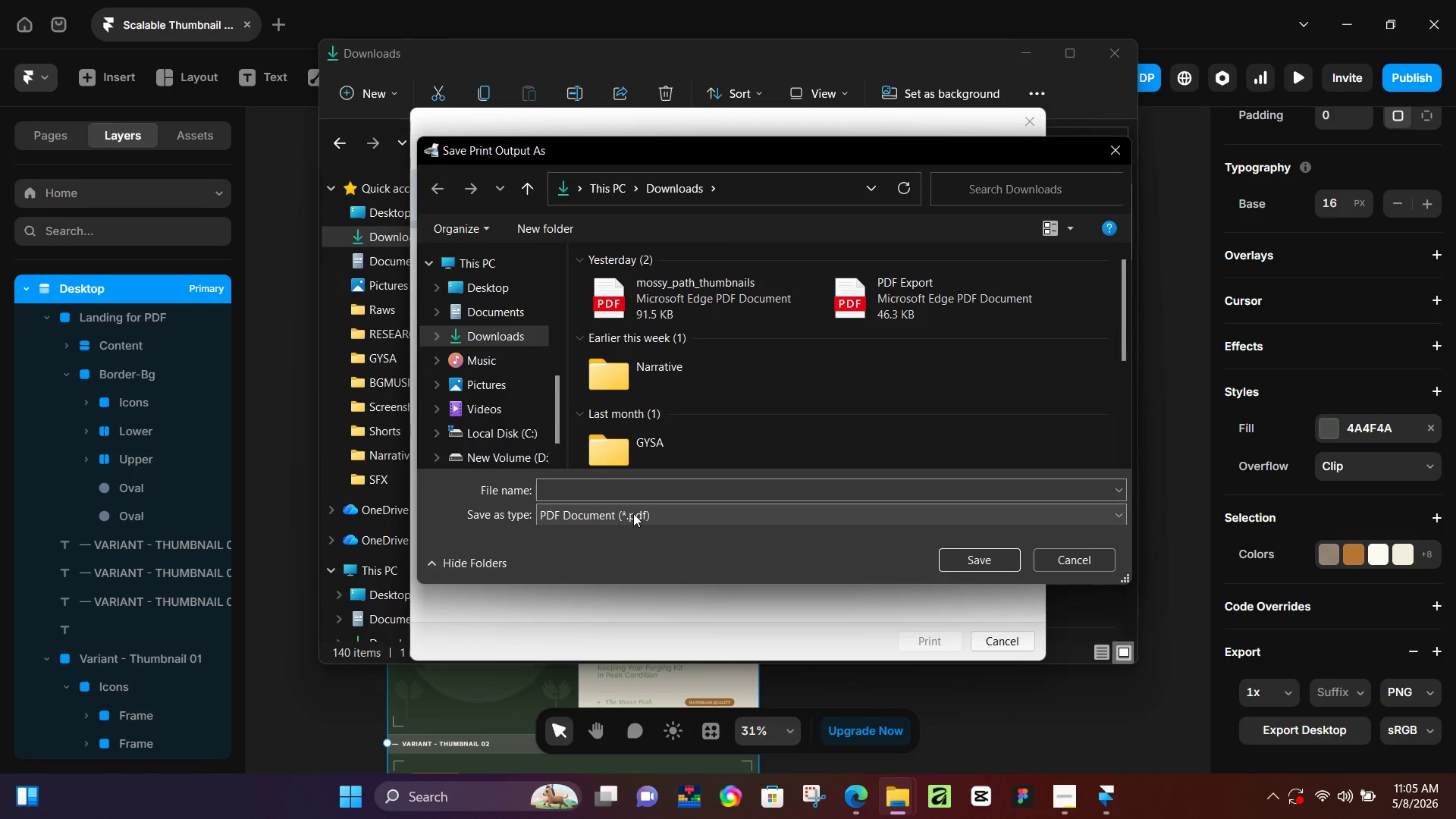 
key(Control+F)
 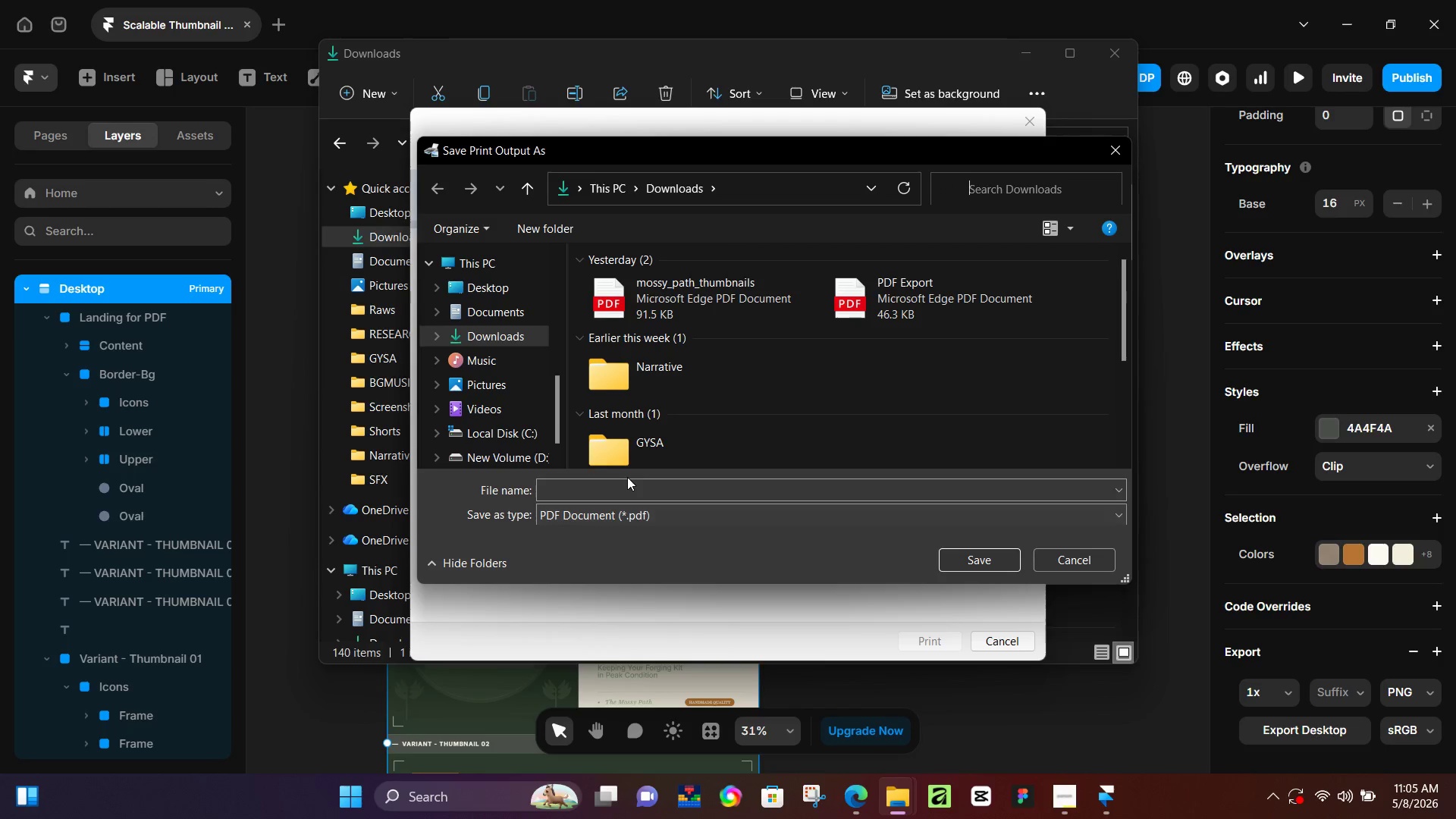 
double_click([620, 491])
 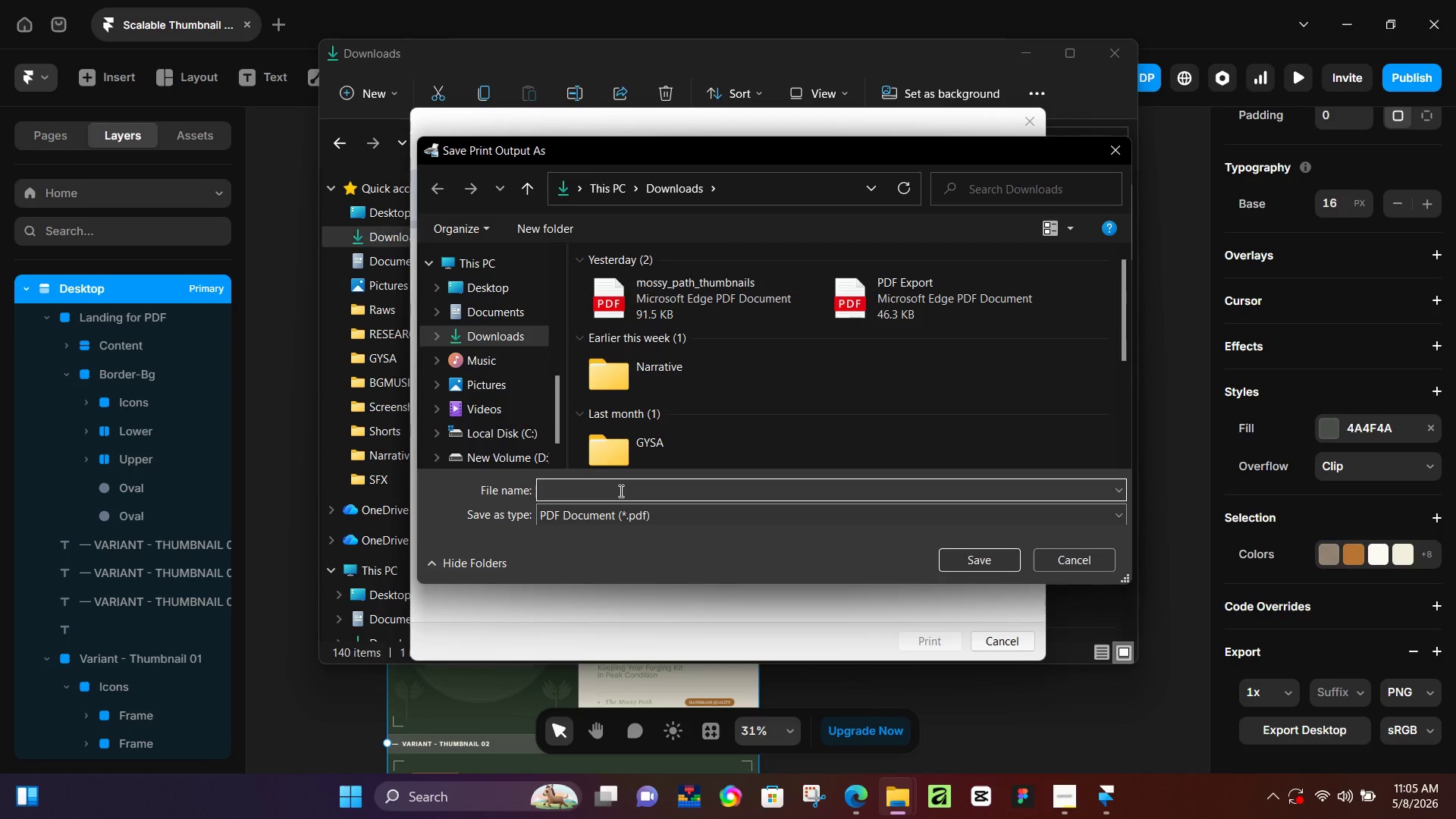 
type(PDF Ec)
key(Backspace)
type(xport)
 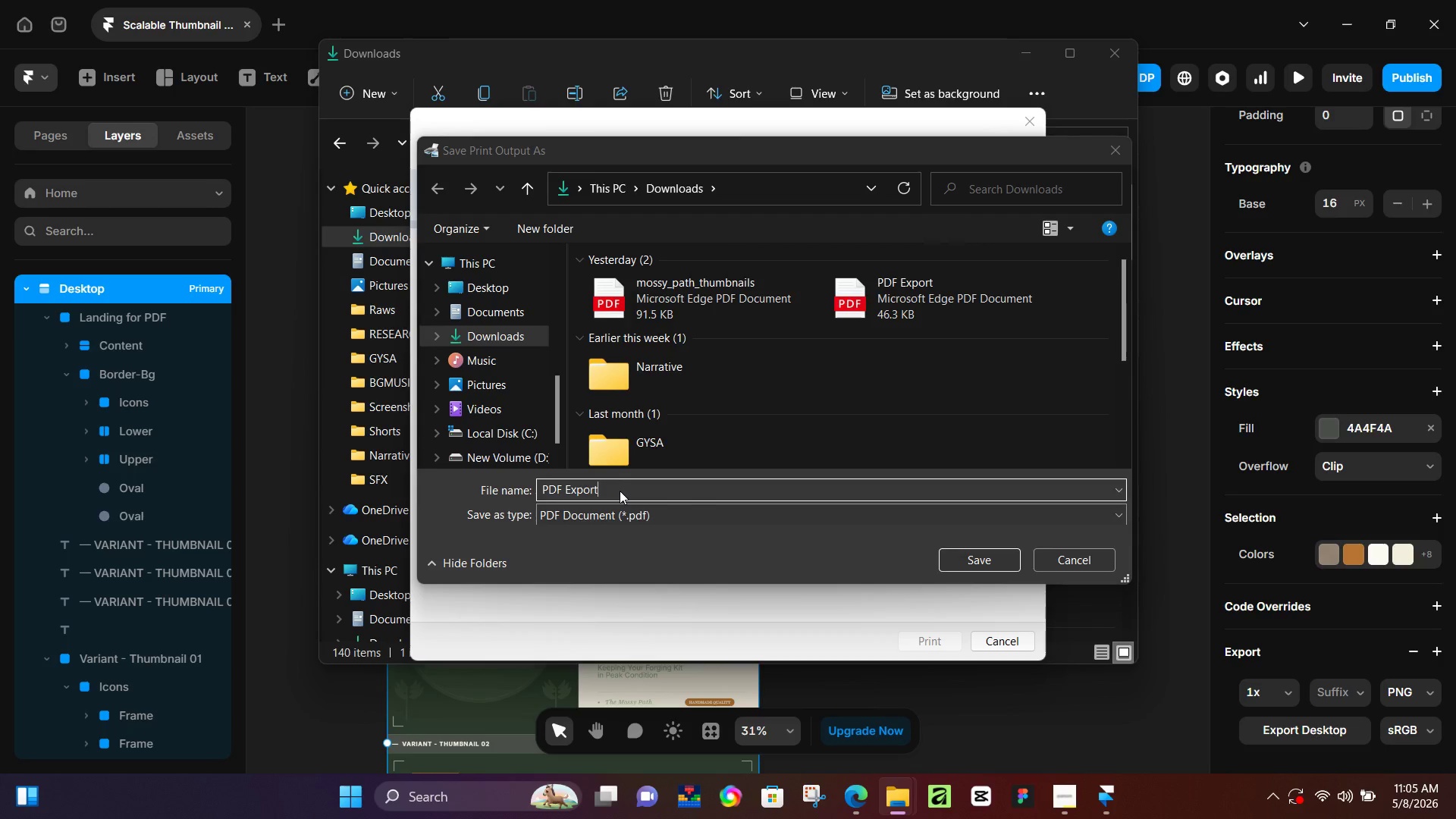 
 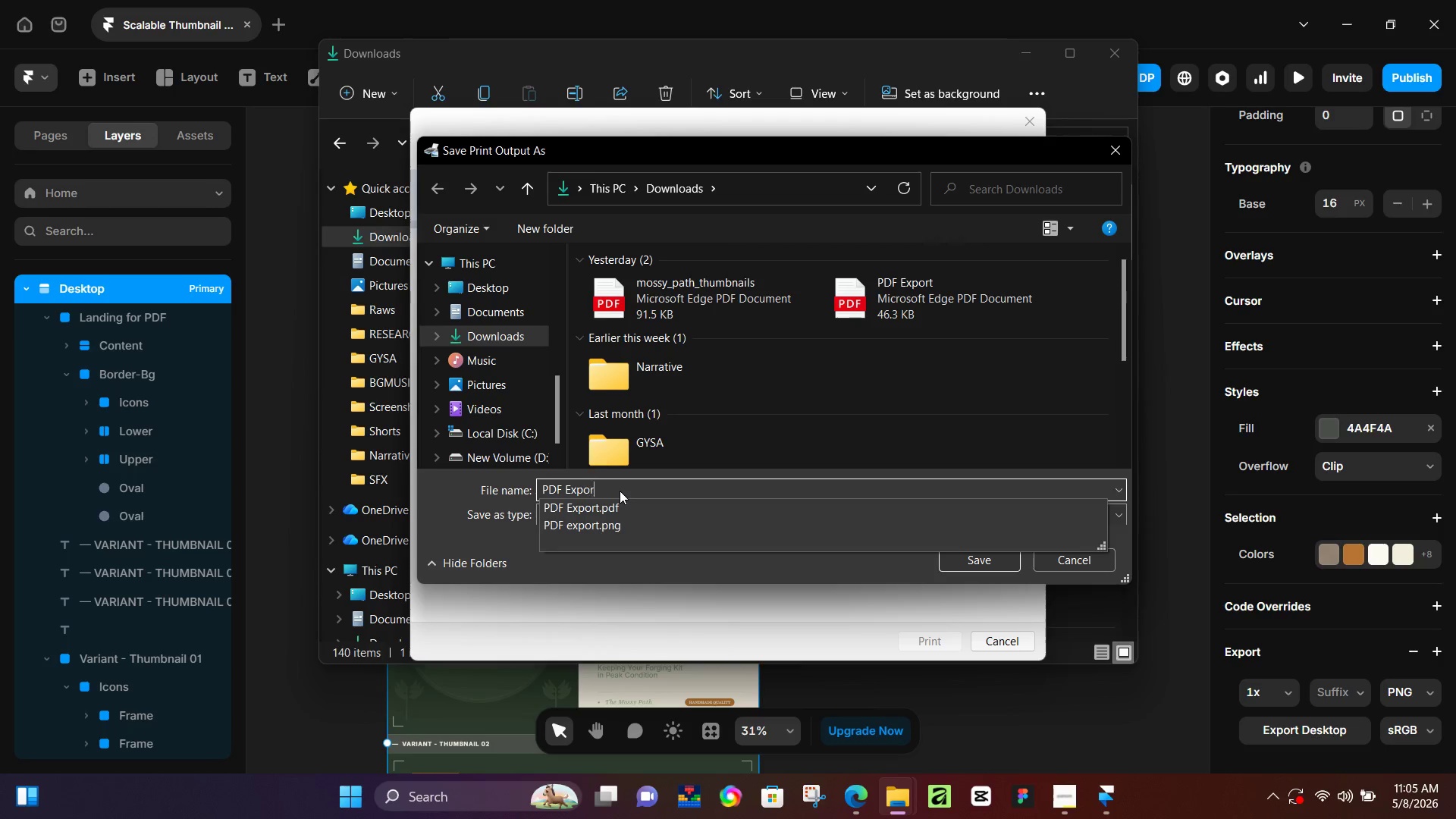 
key(Enter)
 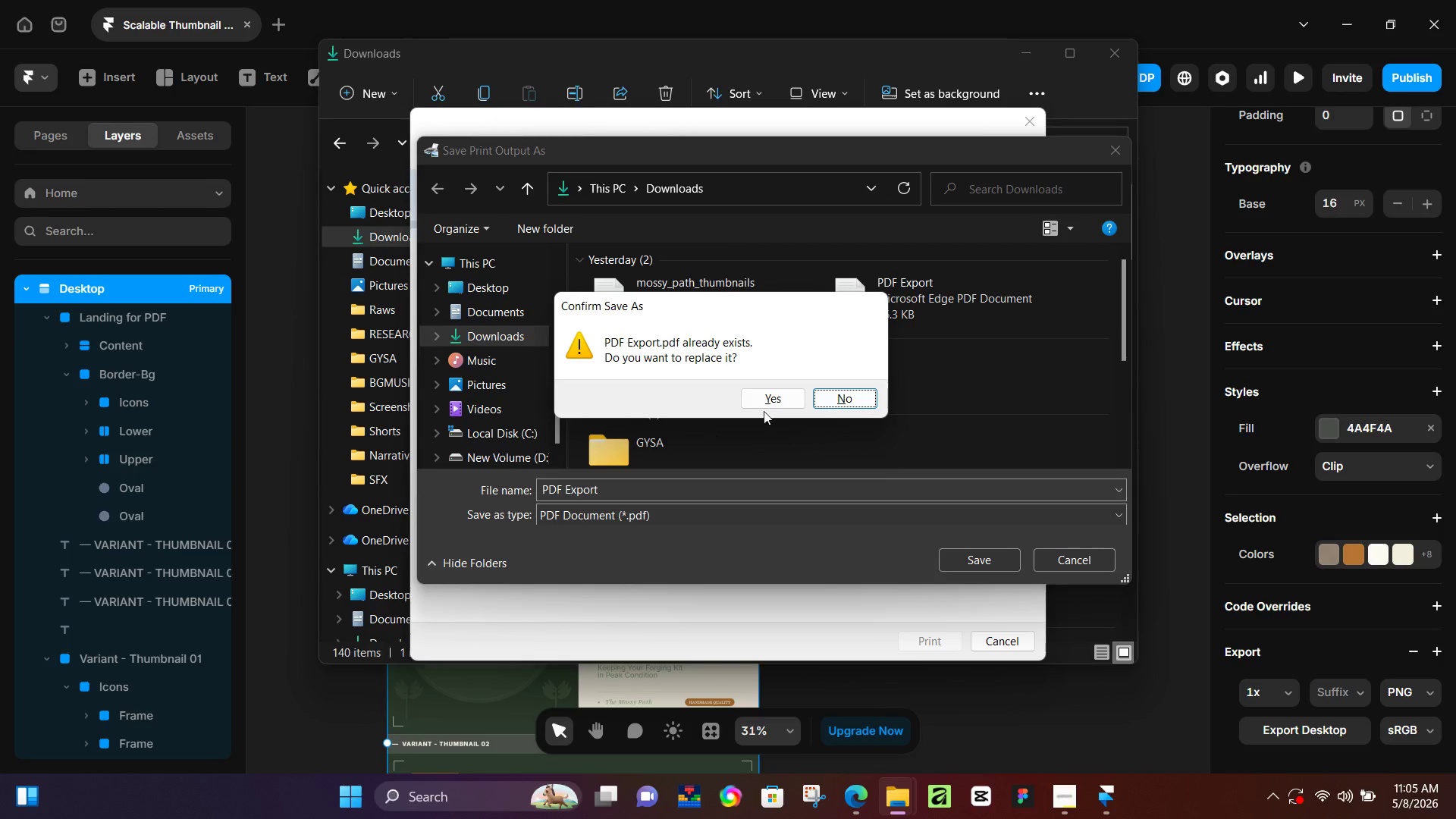 
left_click([785, 398])
 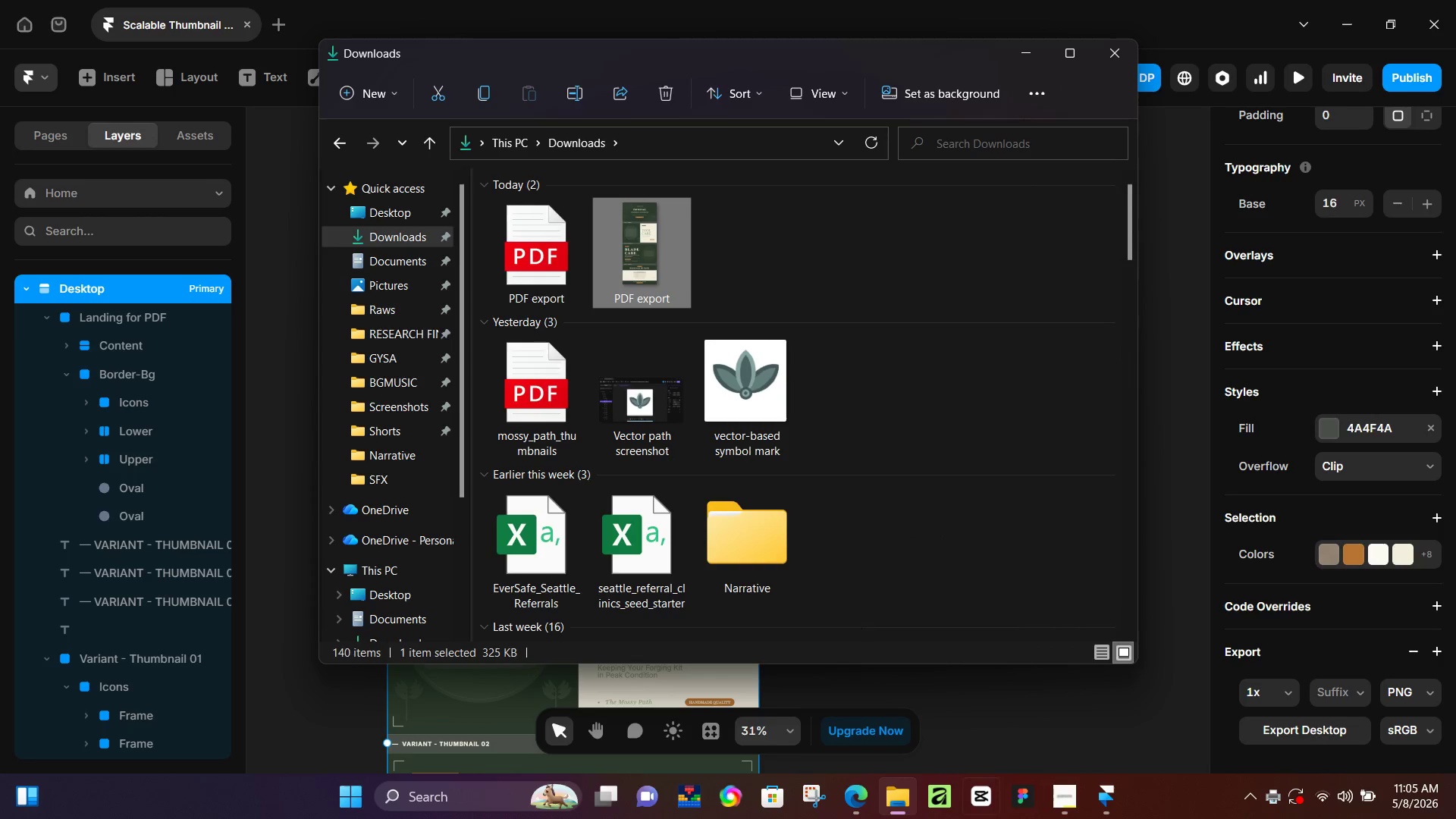 
wait(5.55)
 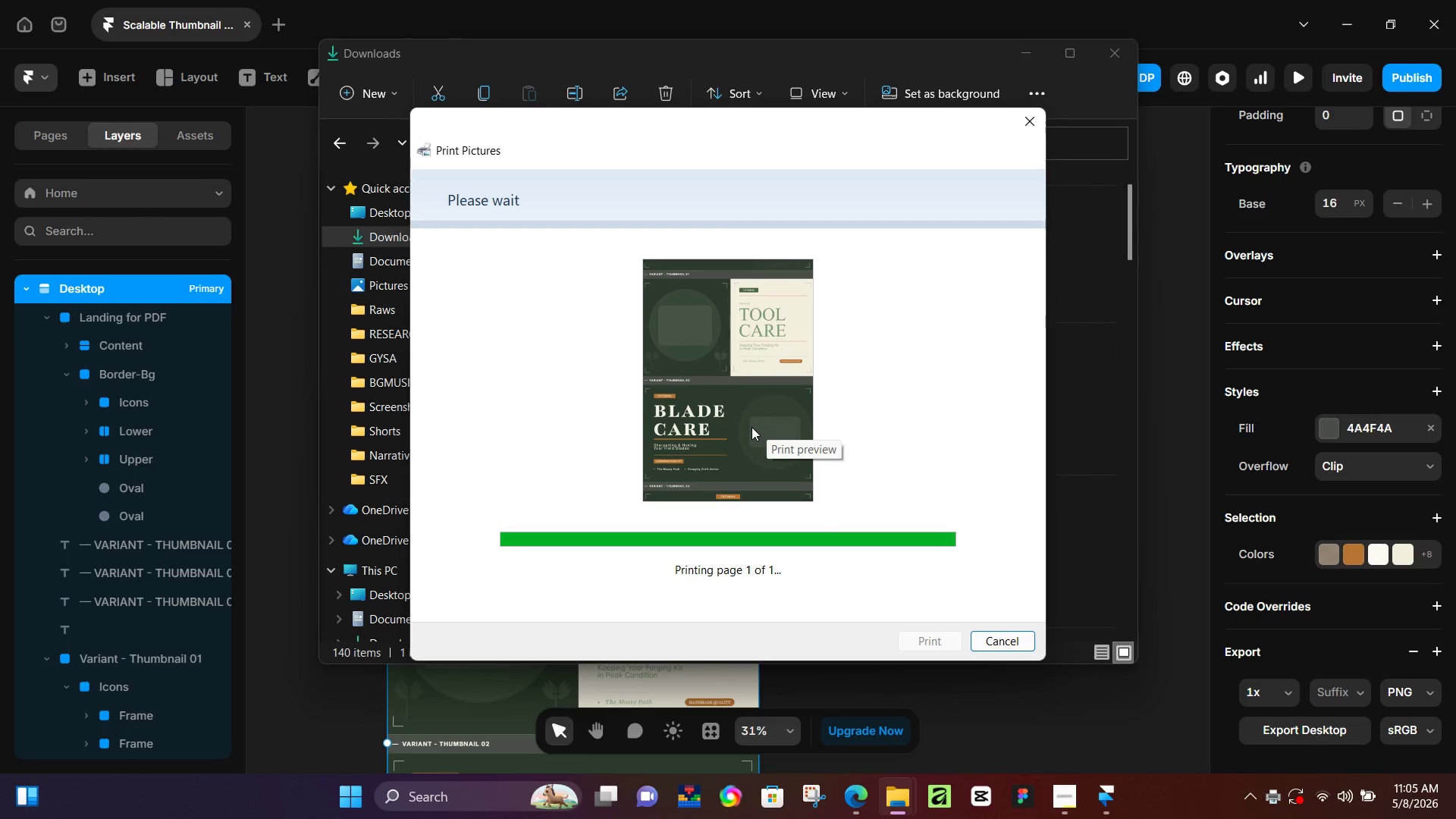 
left_click([880, 136])
 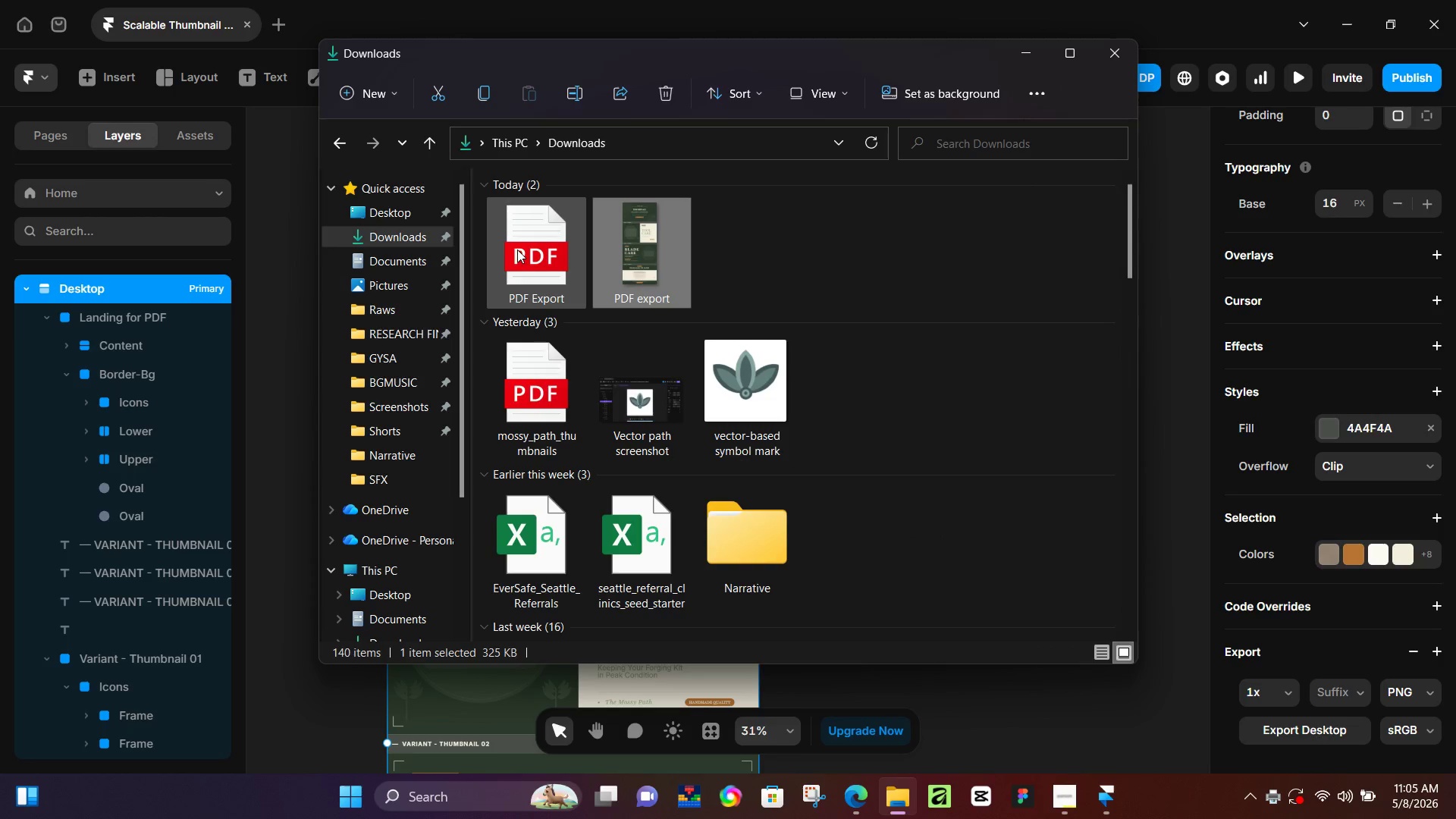 
left_click([532, 253])
 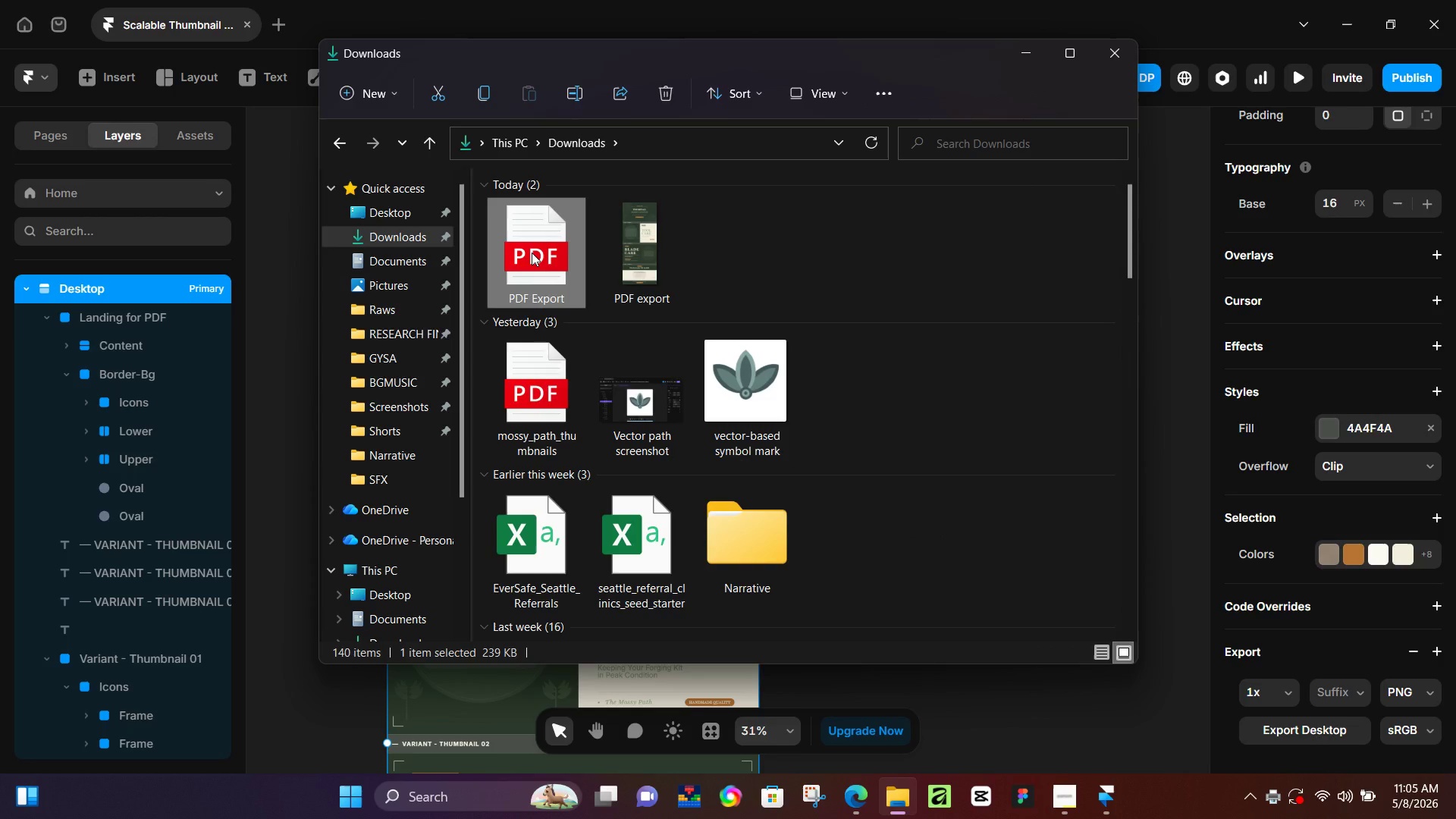 
key(NumpadEnter)
 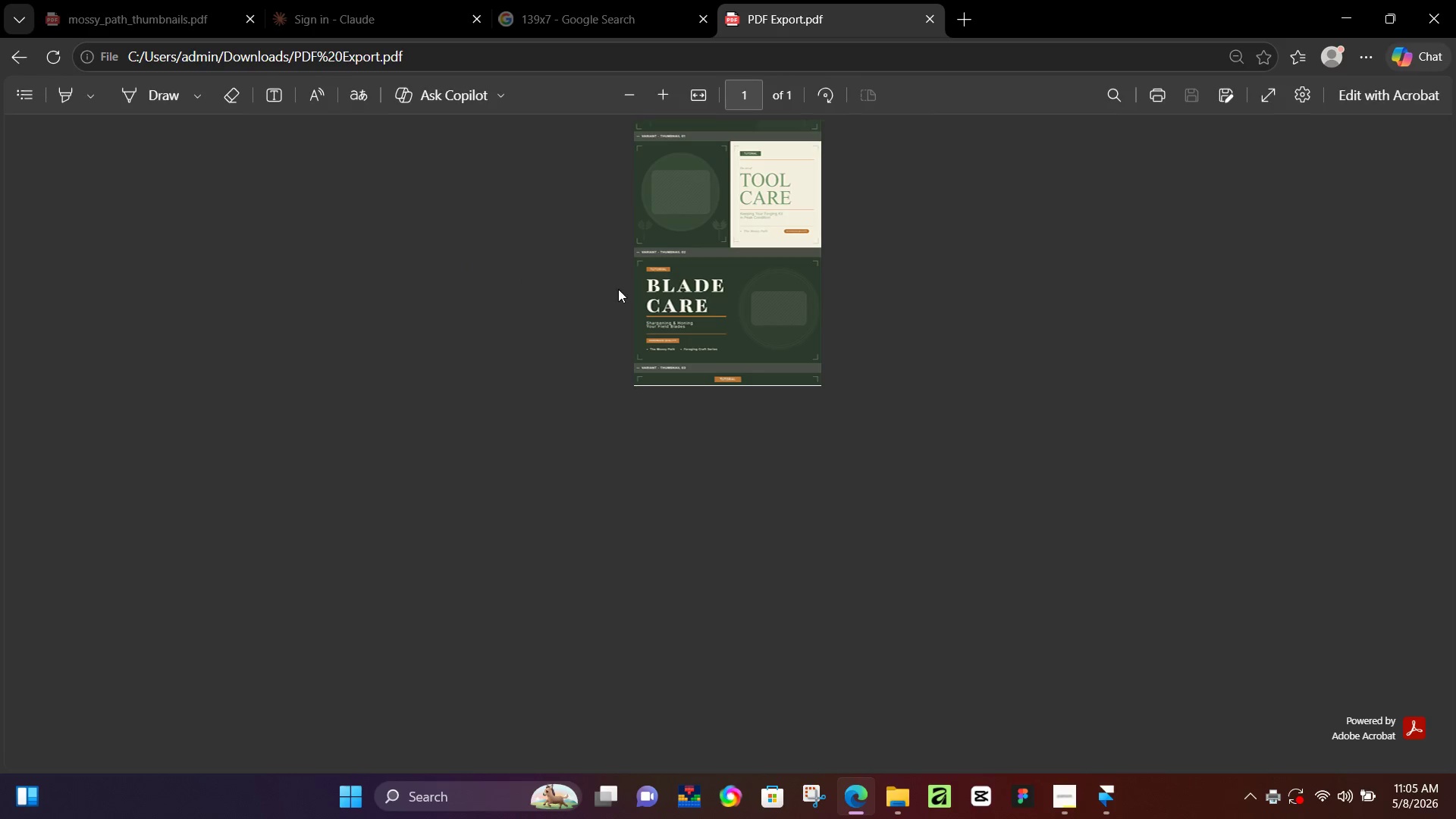 
scroll: coordinate [673, 318], scroll_direction: none, amount: 0.0
 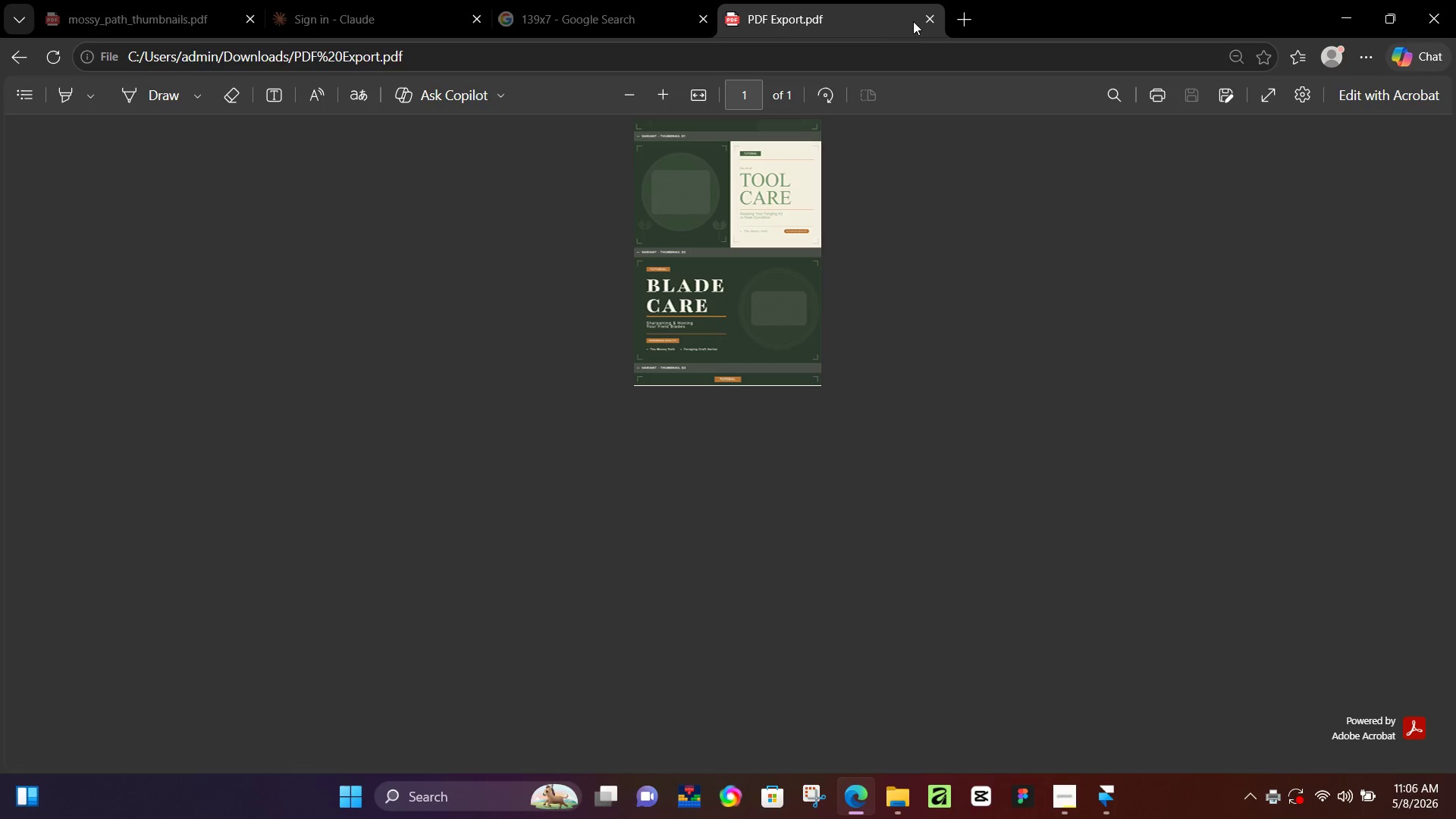 
left_click([928, 18])
 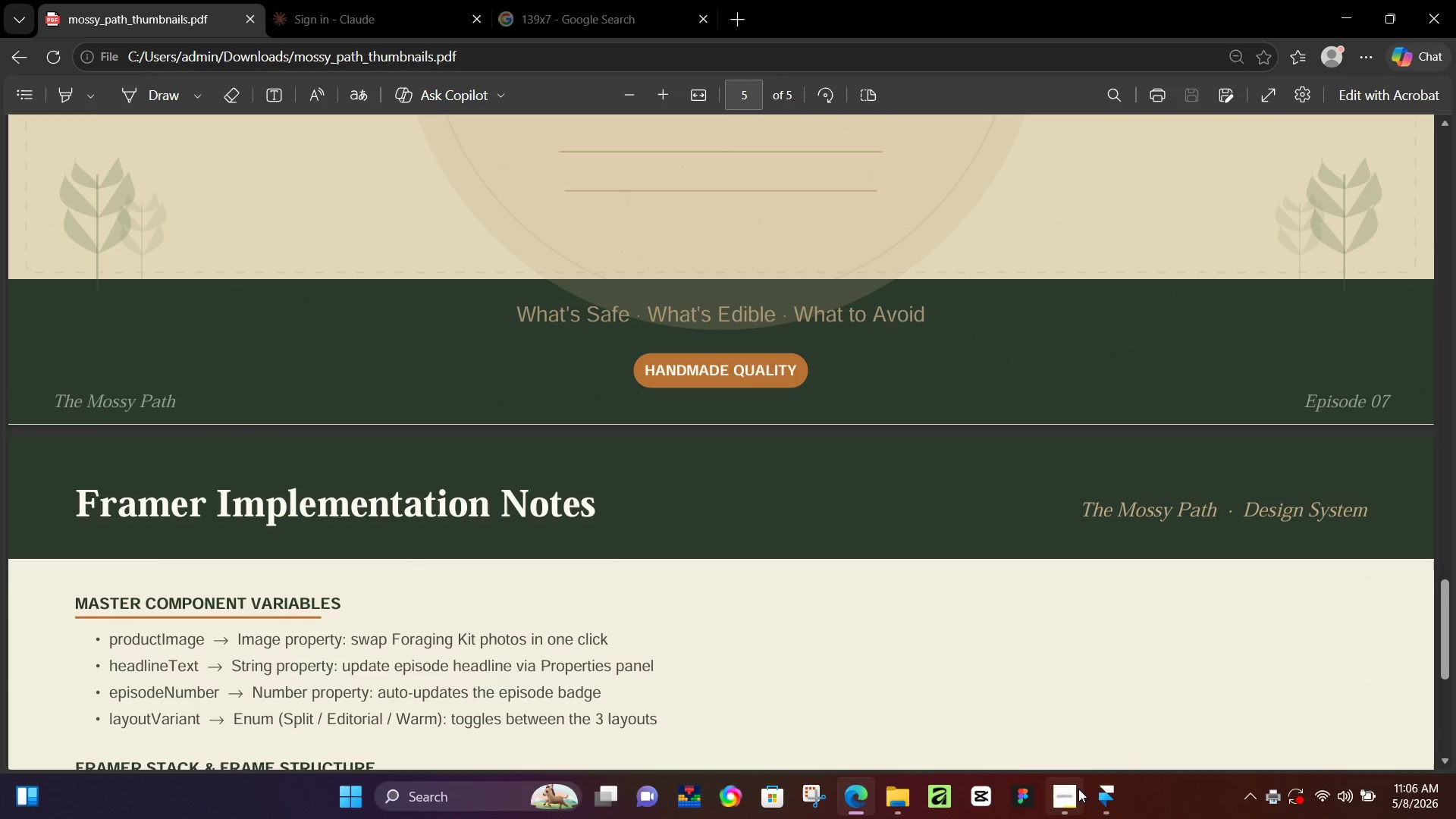 
left_click([1112, 792])
 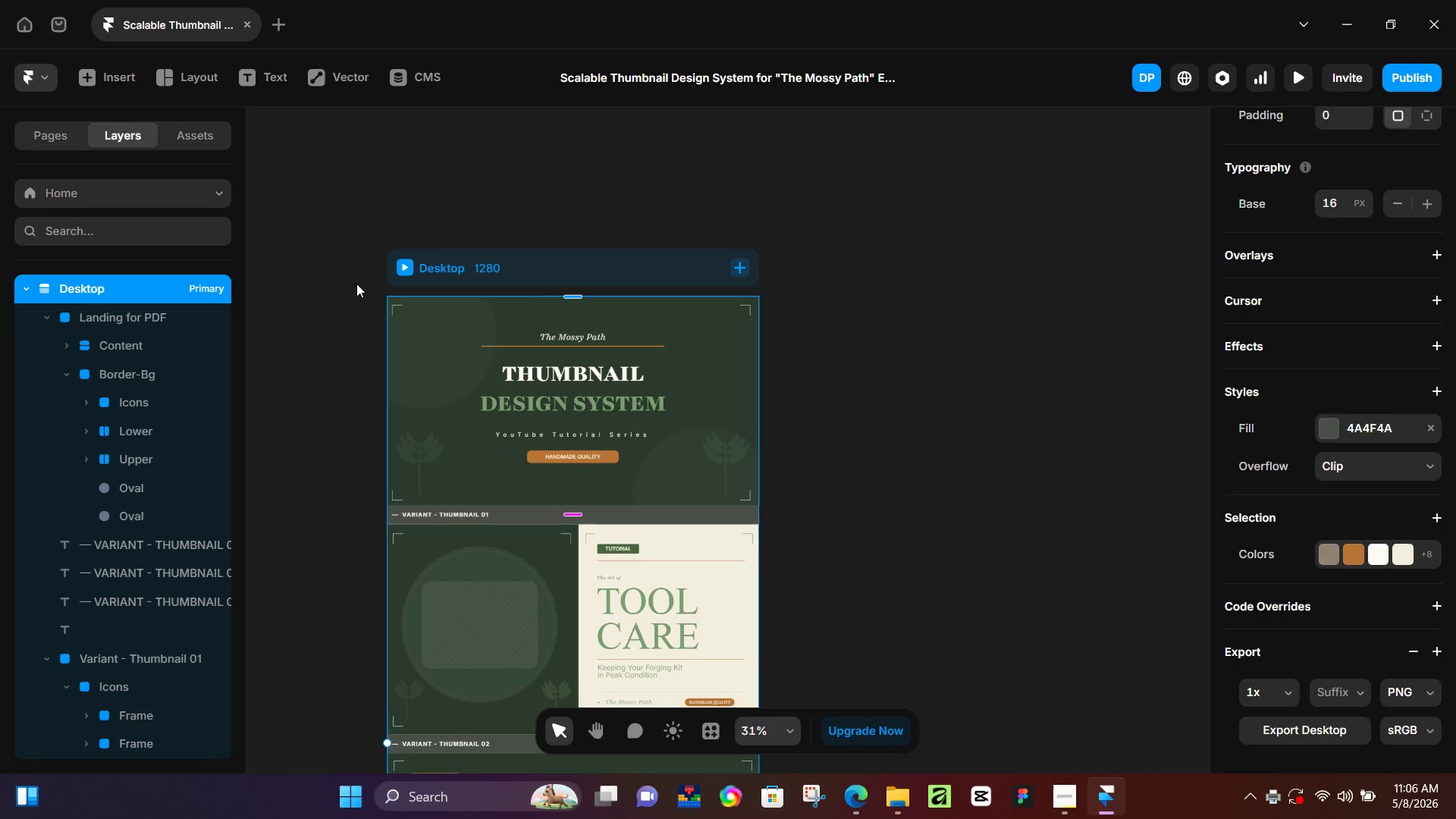 
scroll: coordinate [1313, 711], scroll_direction: down, amount: 6.0
 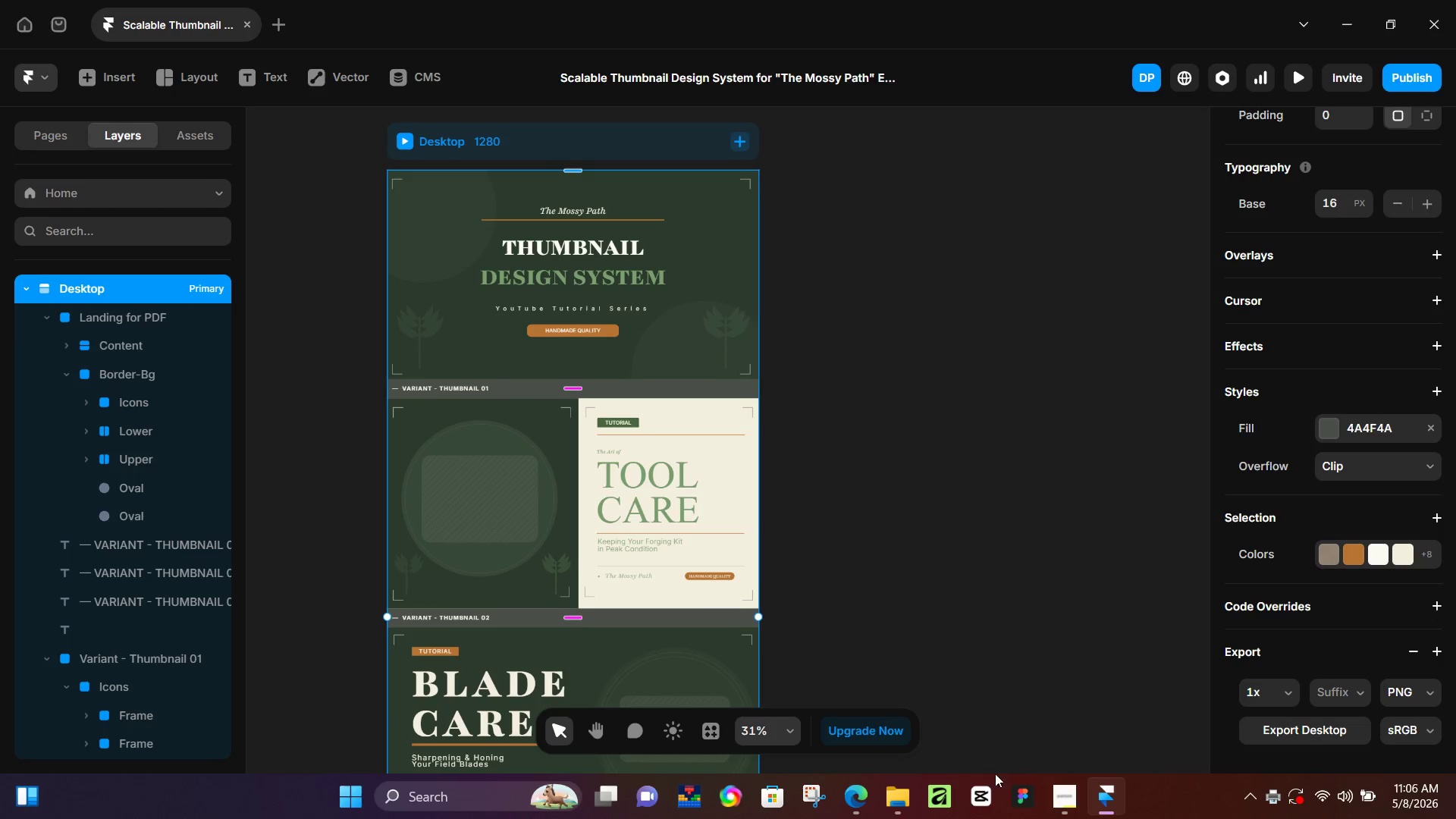 
left_click([909, 792])
 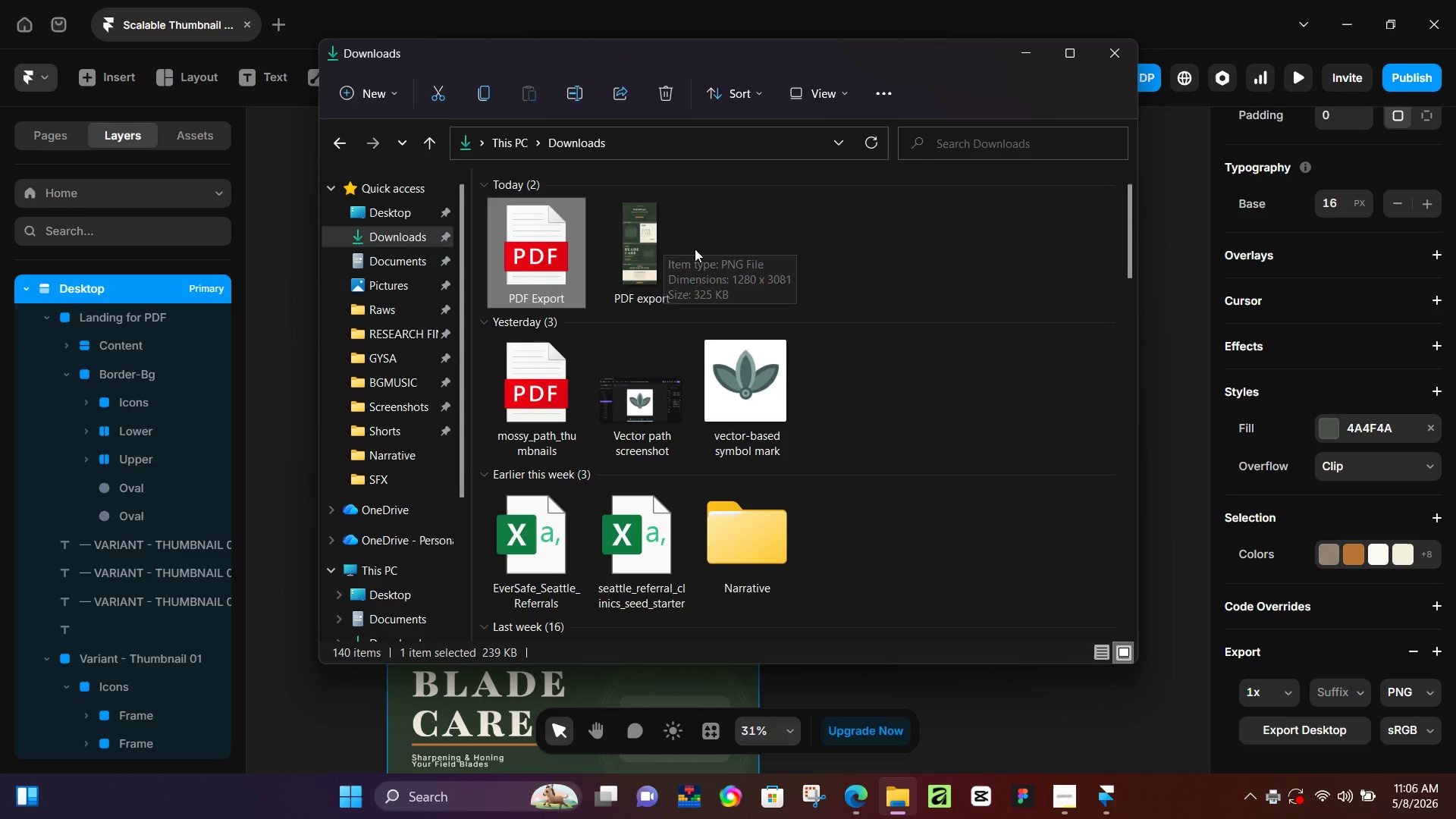 
double_click([520, 262])
 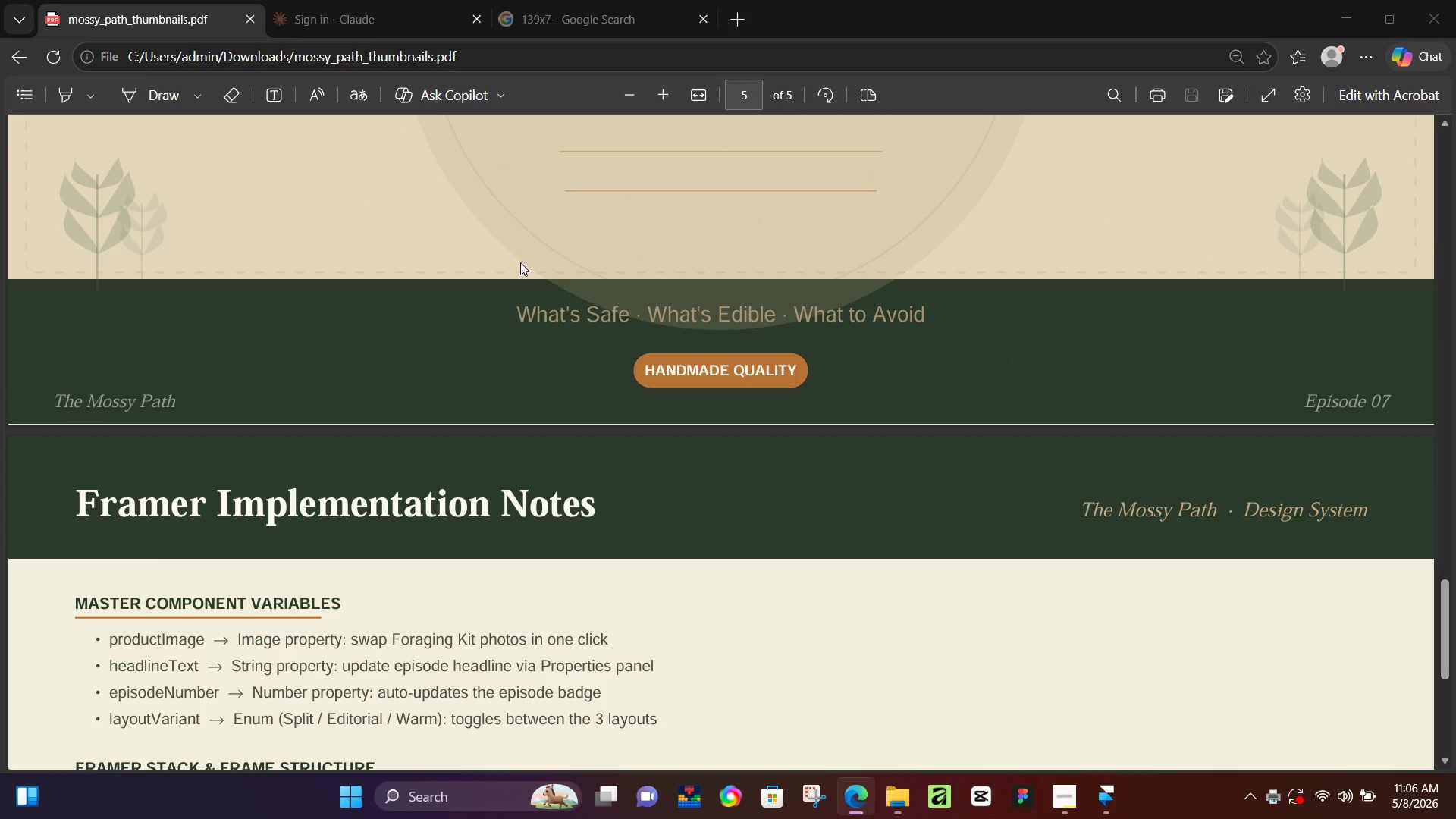 
mouse_move([548, 276])
 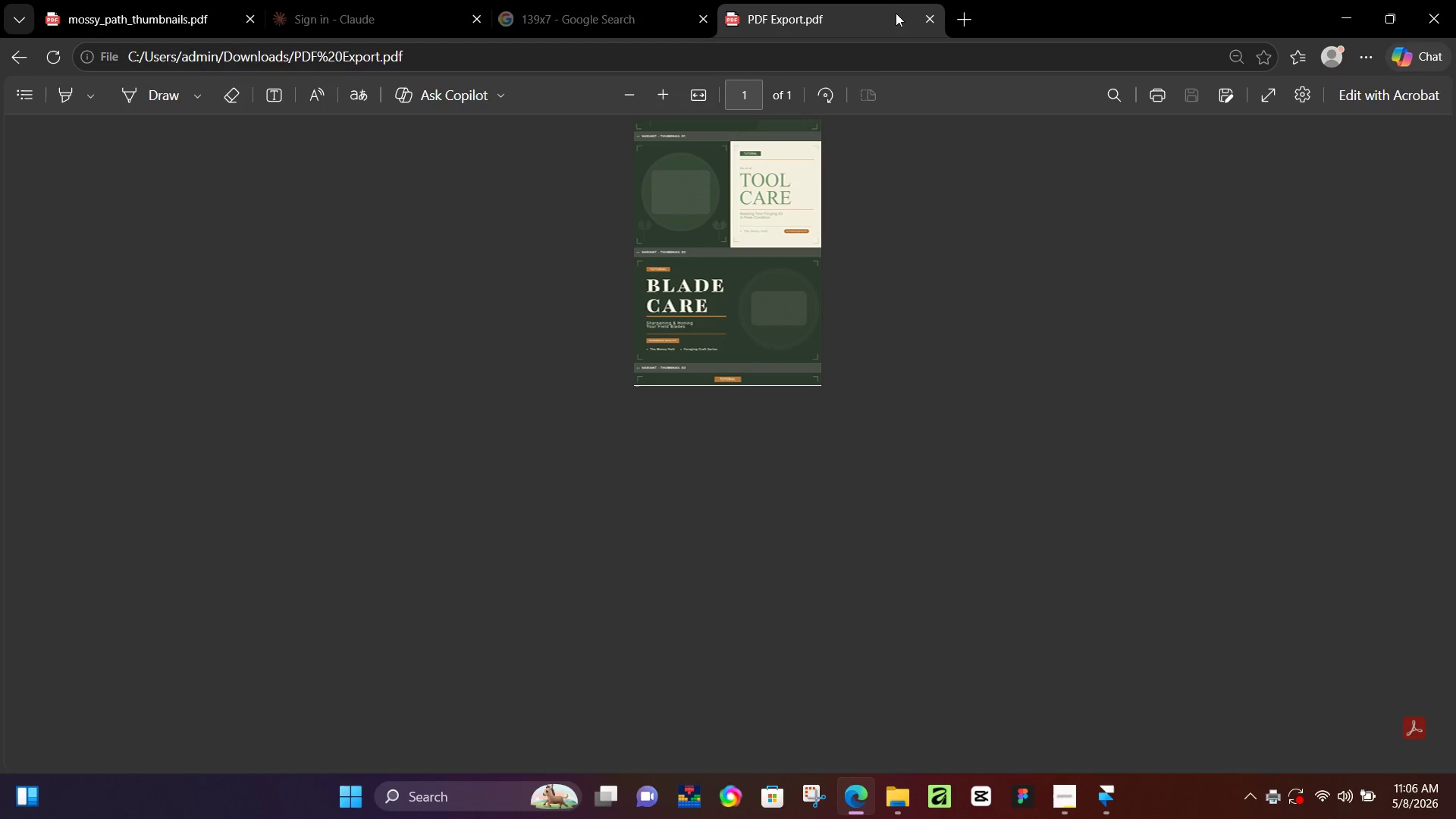 
left_click([933, 16])
 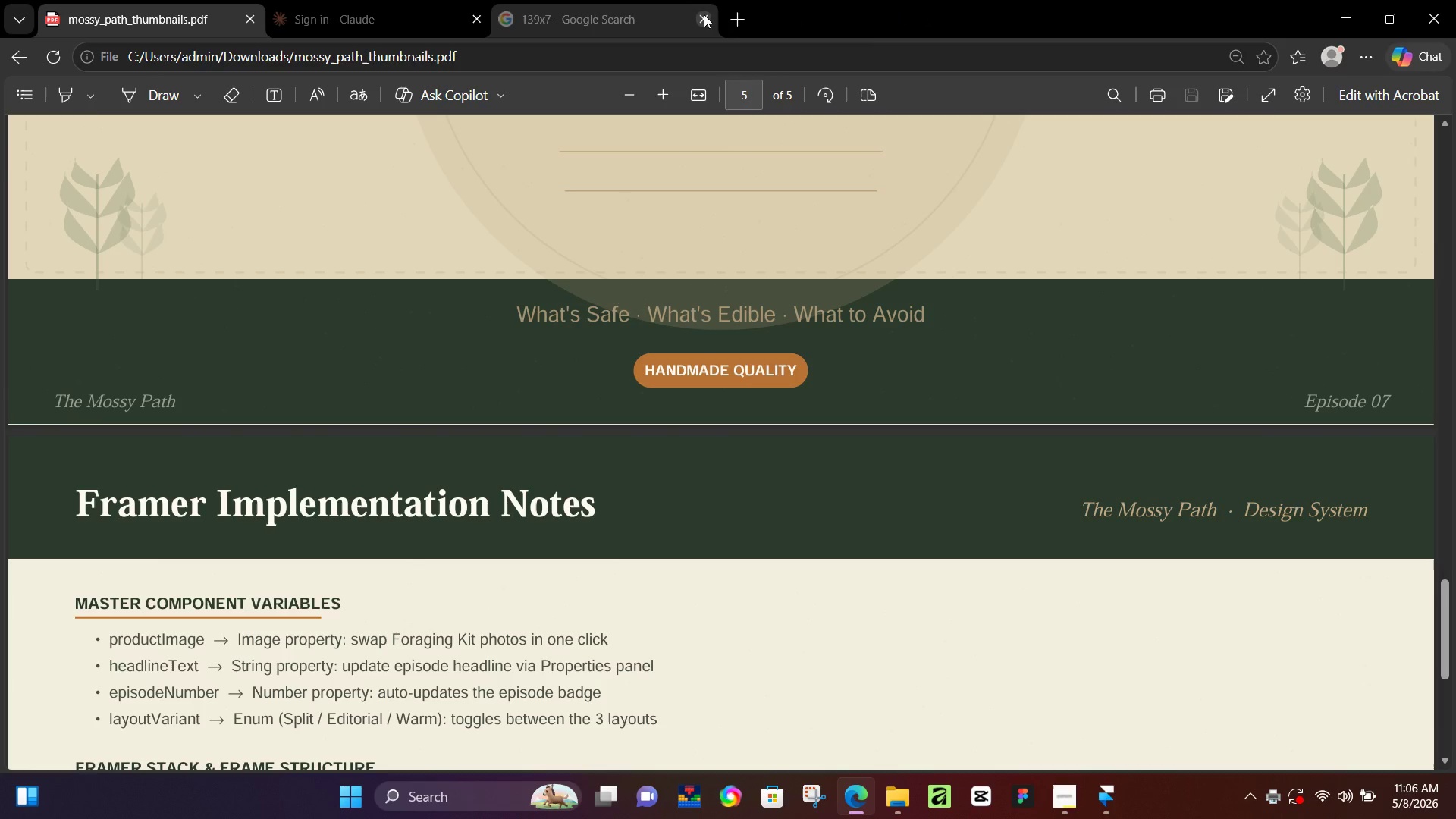 
left_click([707, 17])
 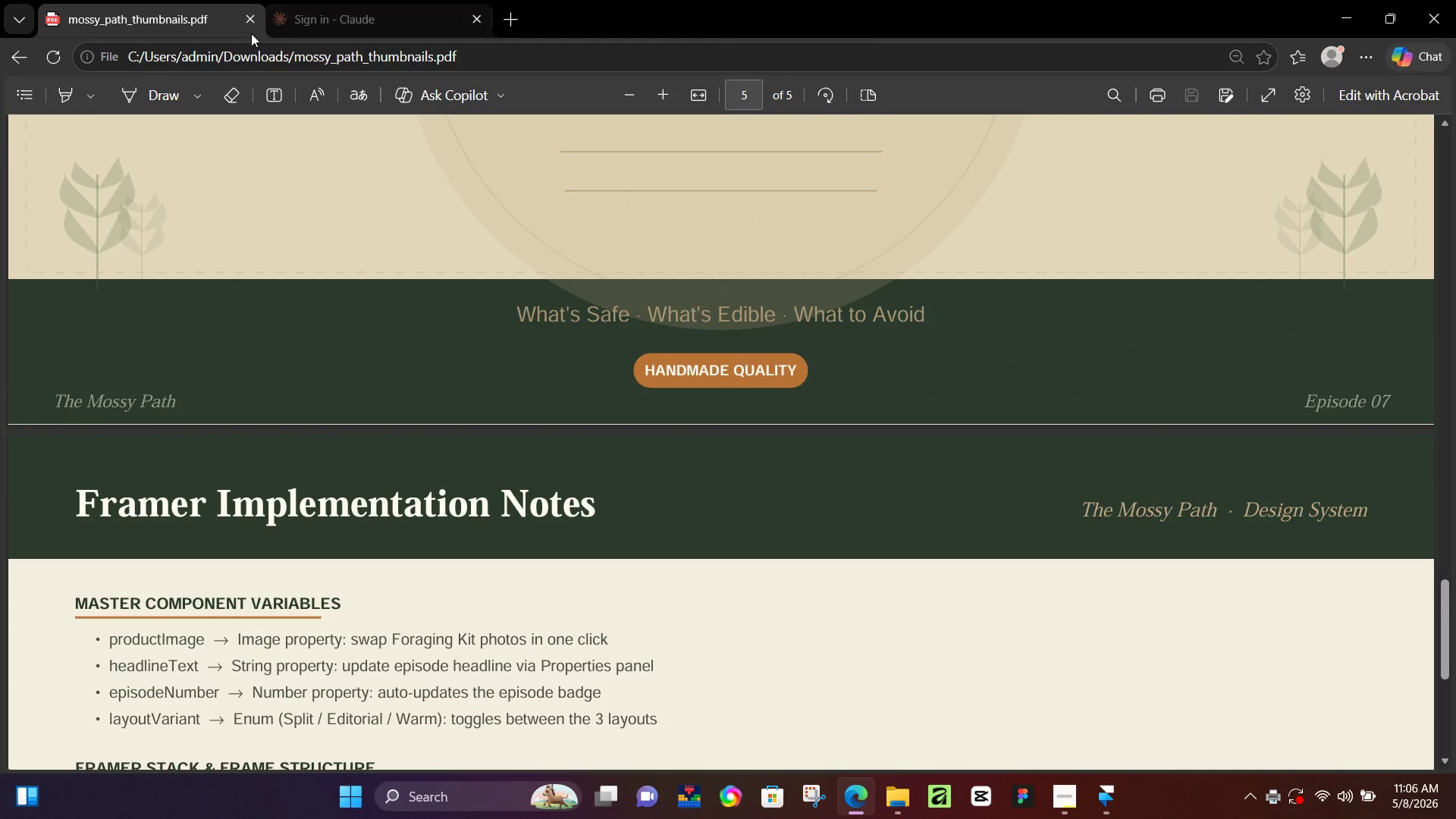 
left_click([250, 18])
 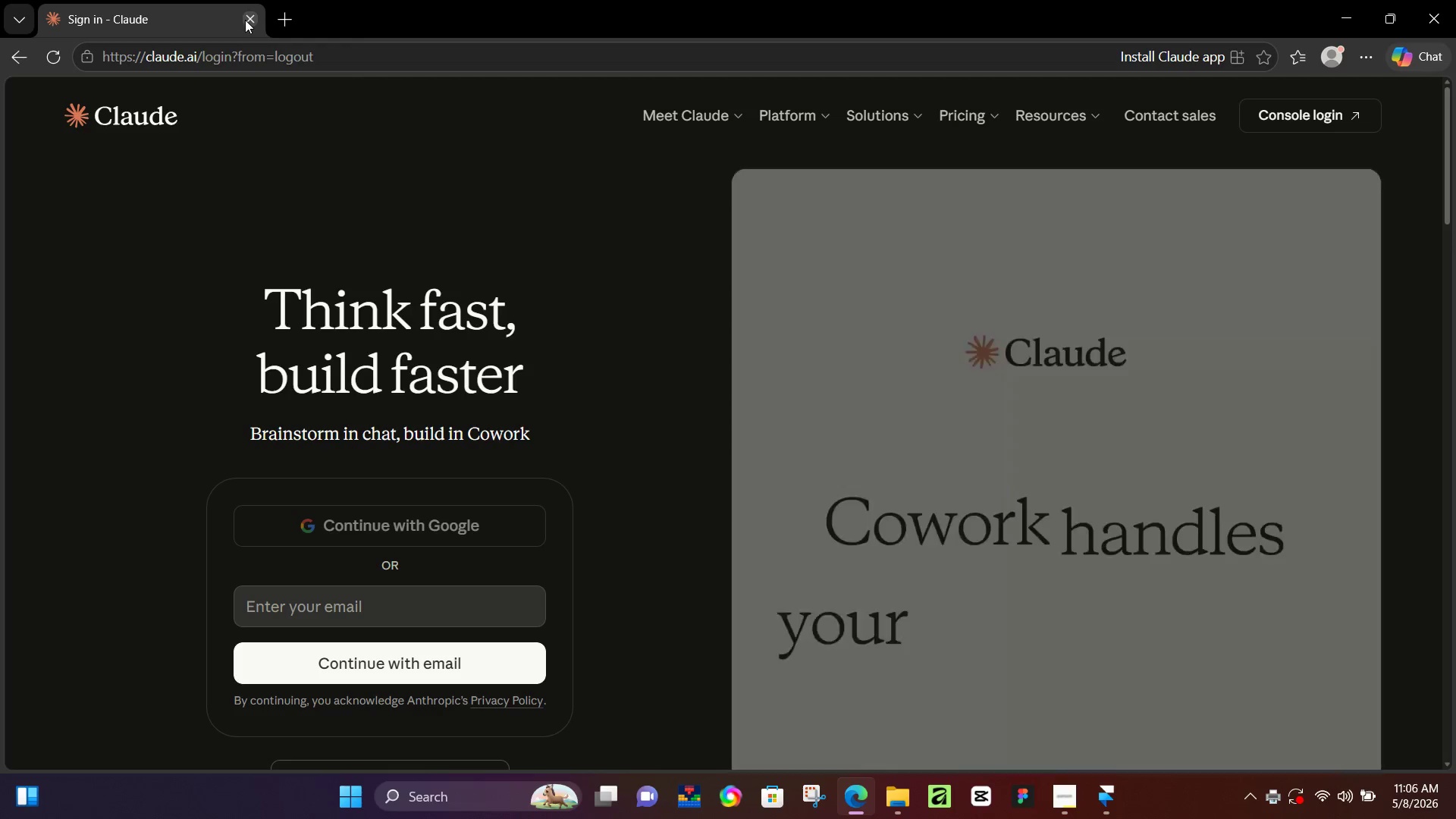 
left_click([245, 20])
 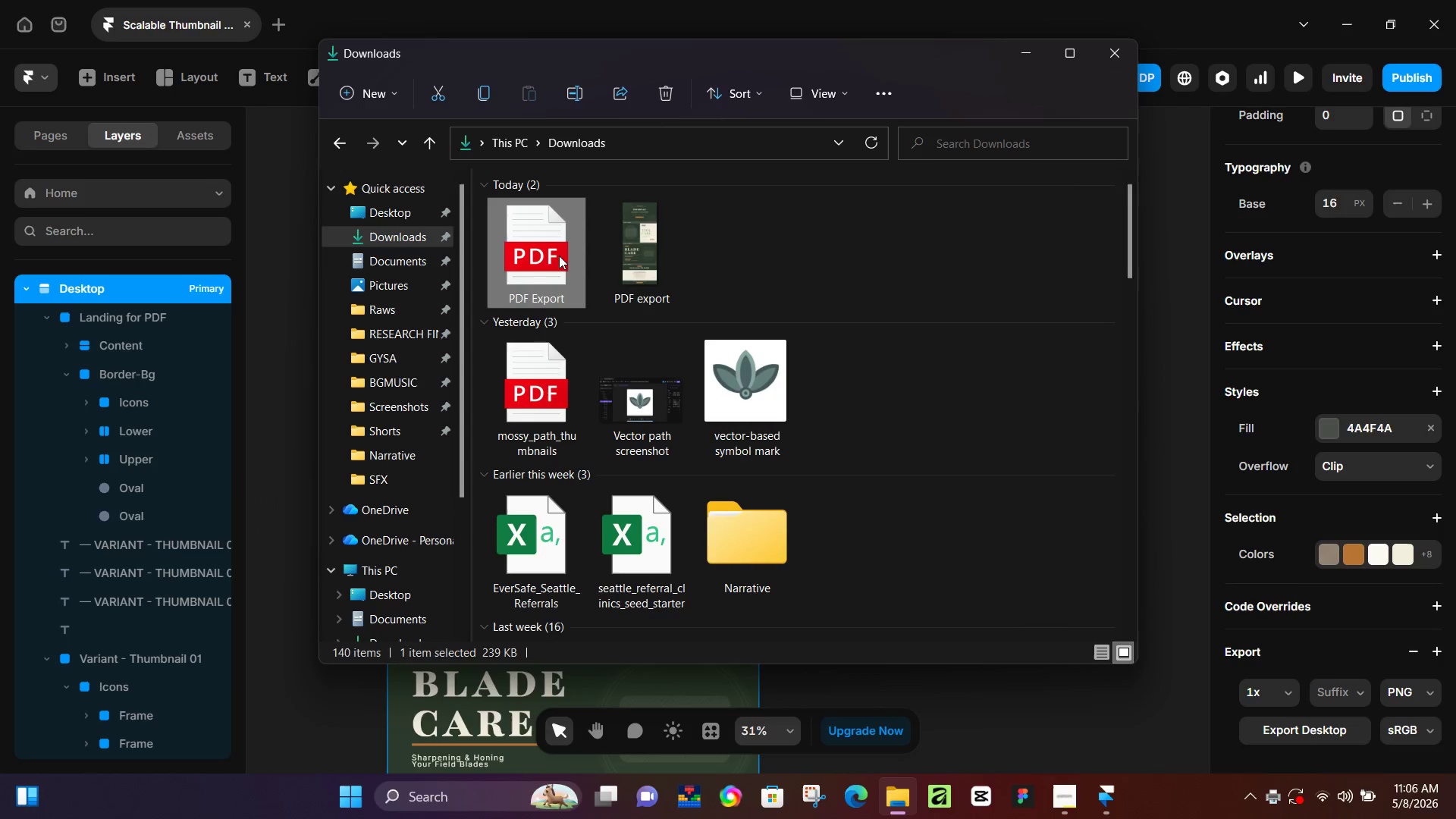 
left_click([545, 256])
 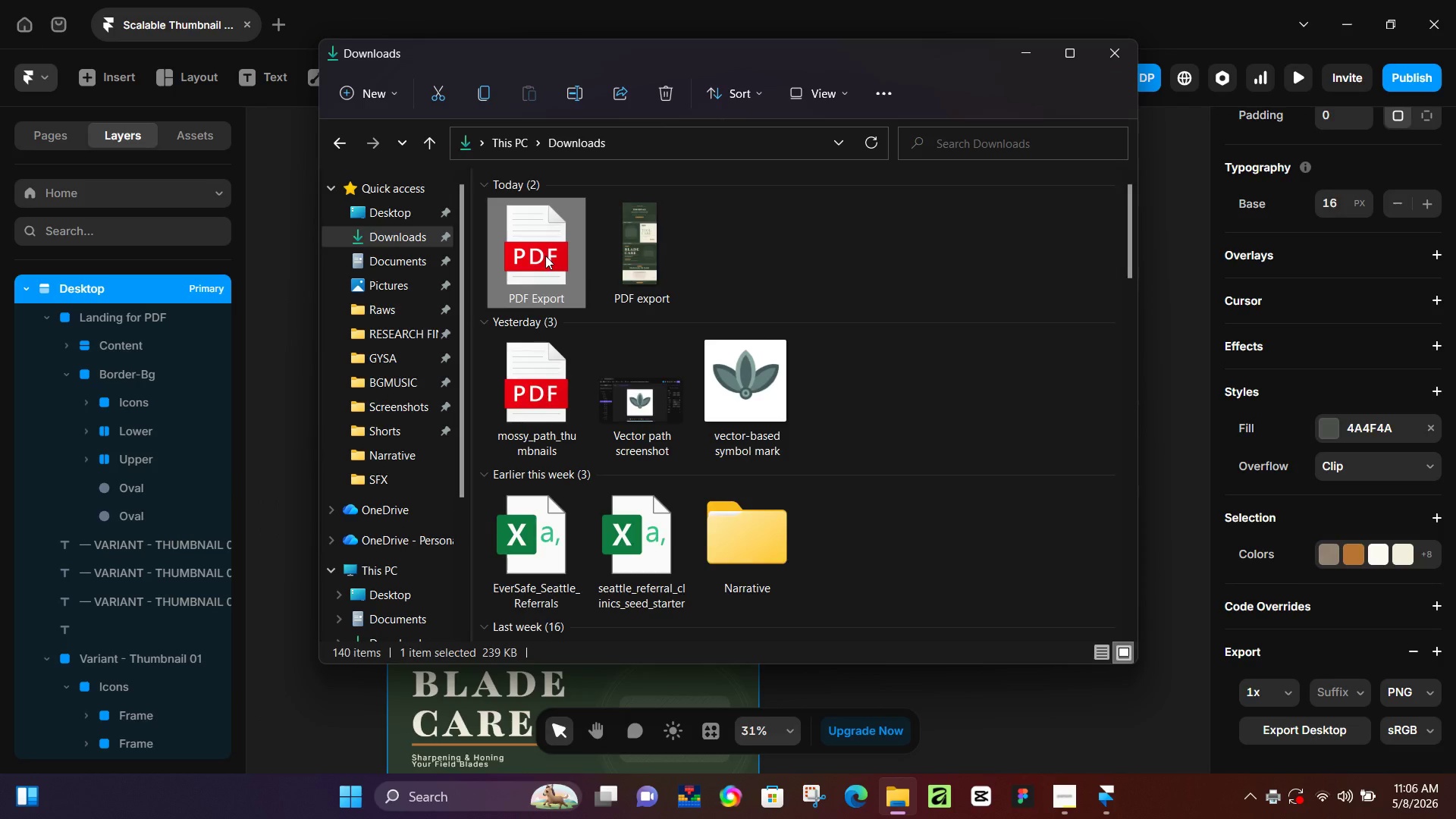 
key(Backspace)
 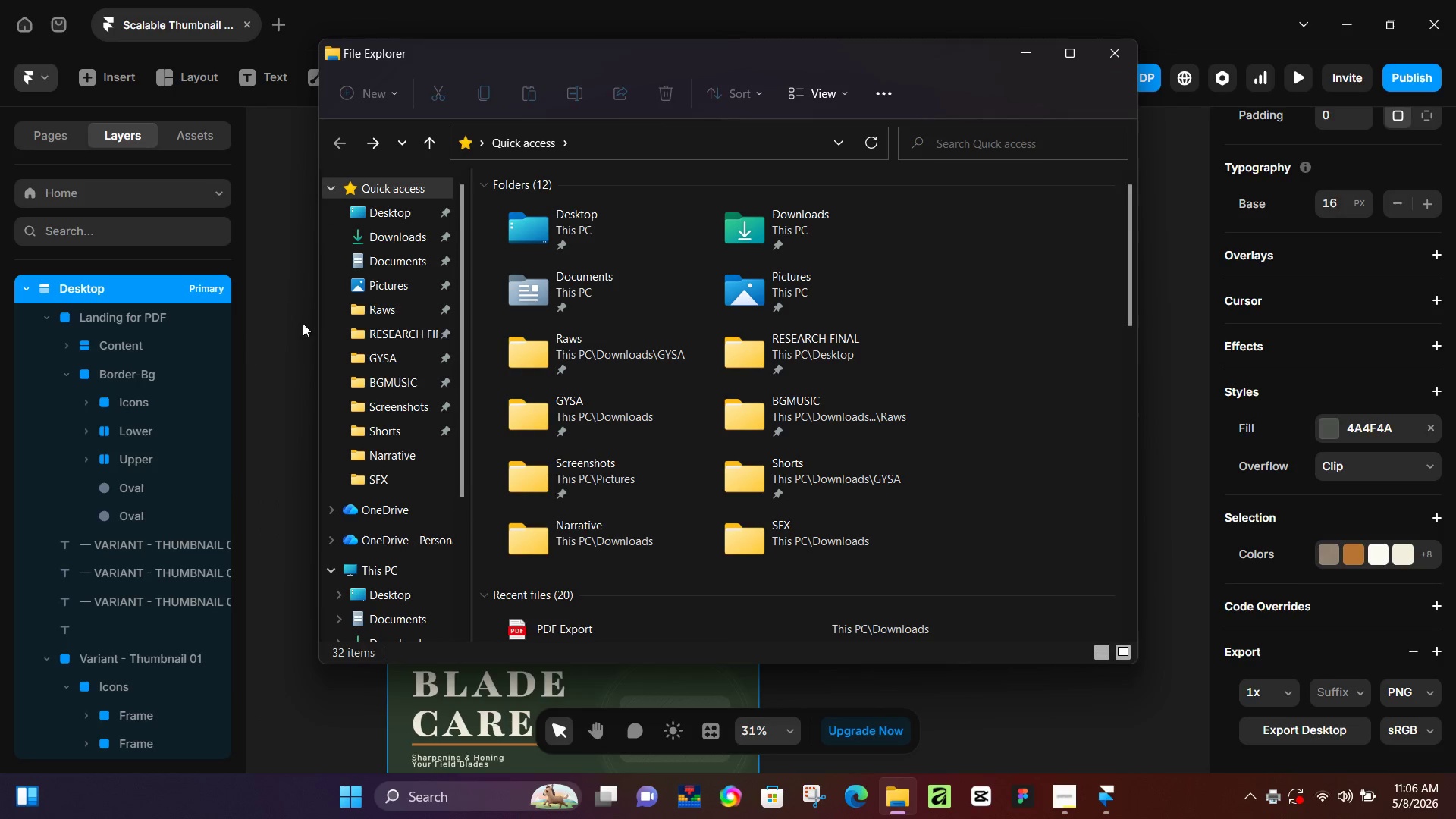 
left_click([402, 238])
 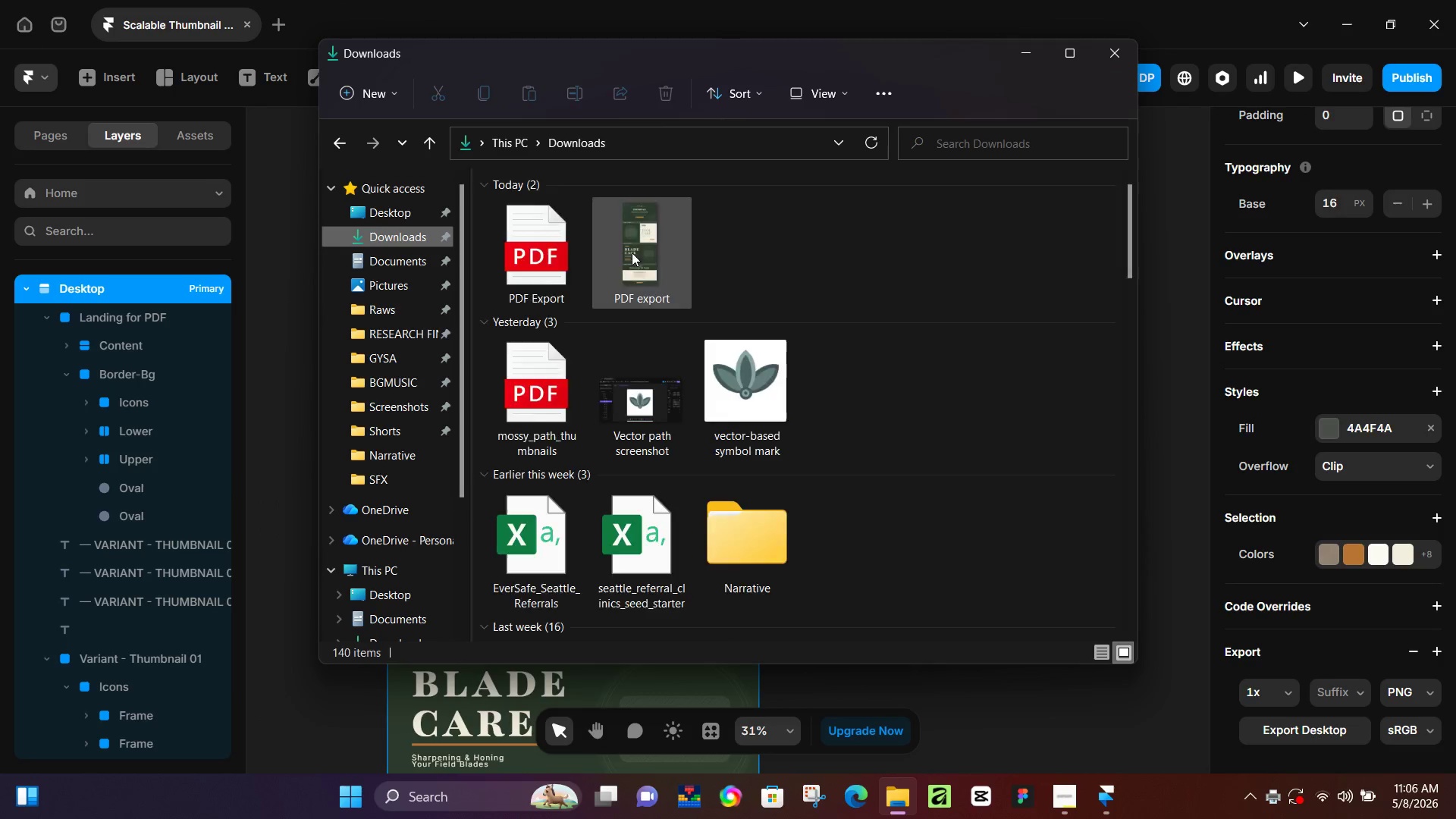 
left_click([632, 253])
 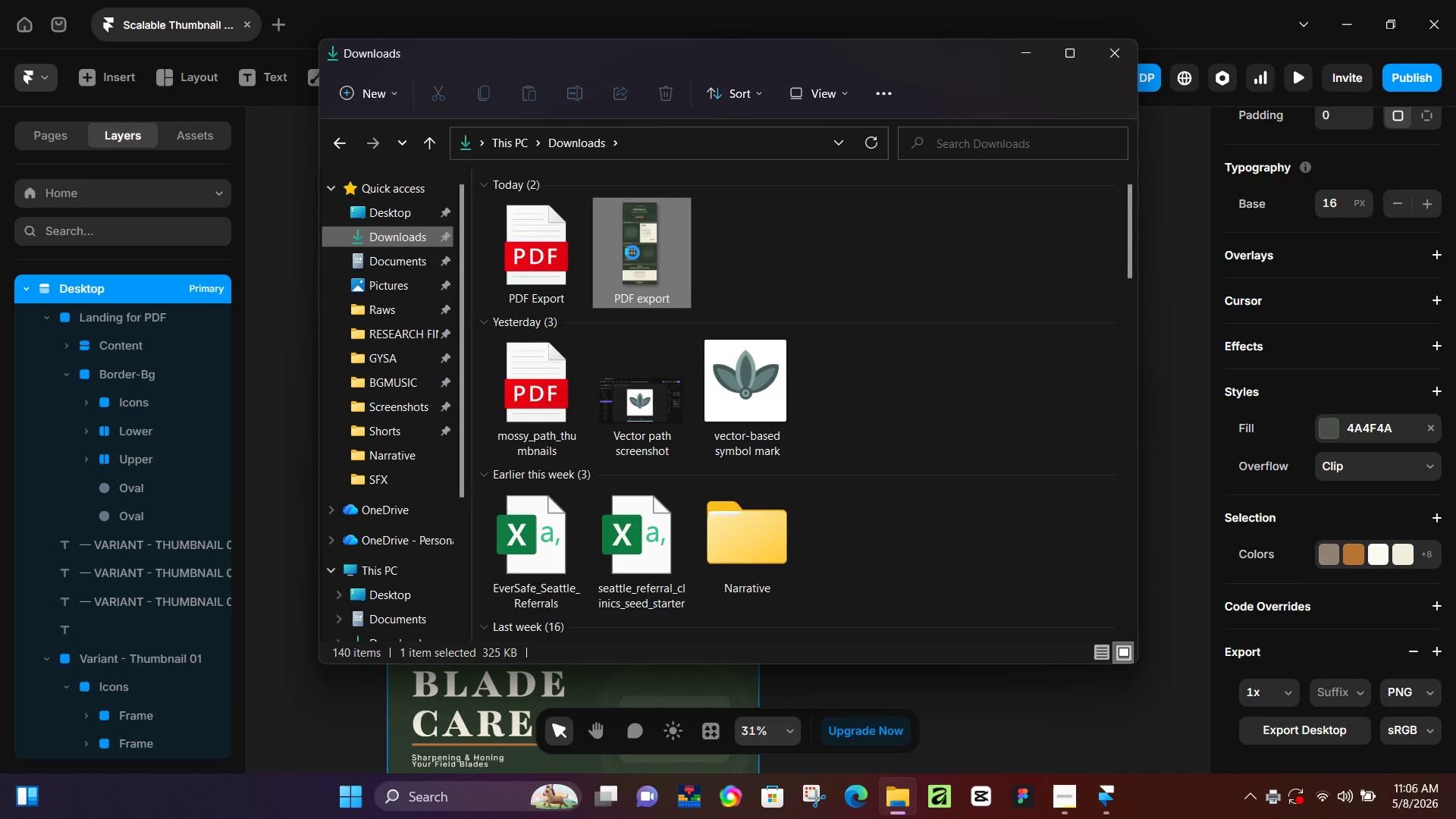 
right_click([633, 253])
 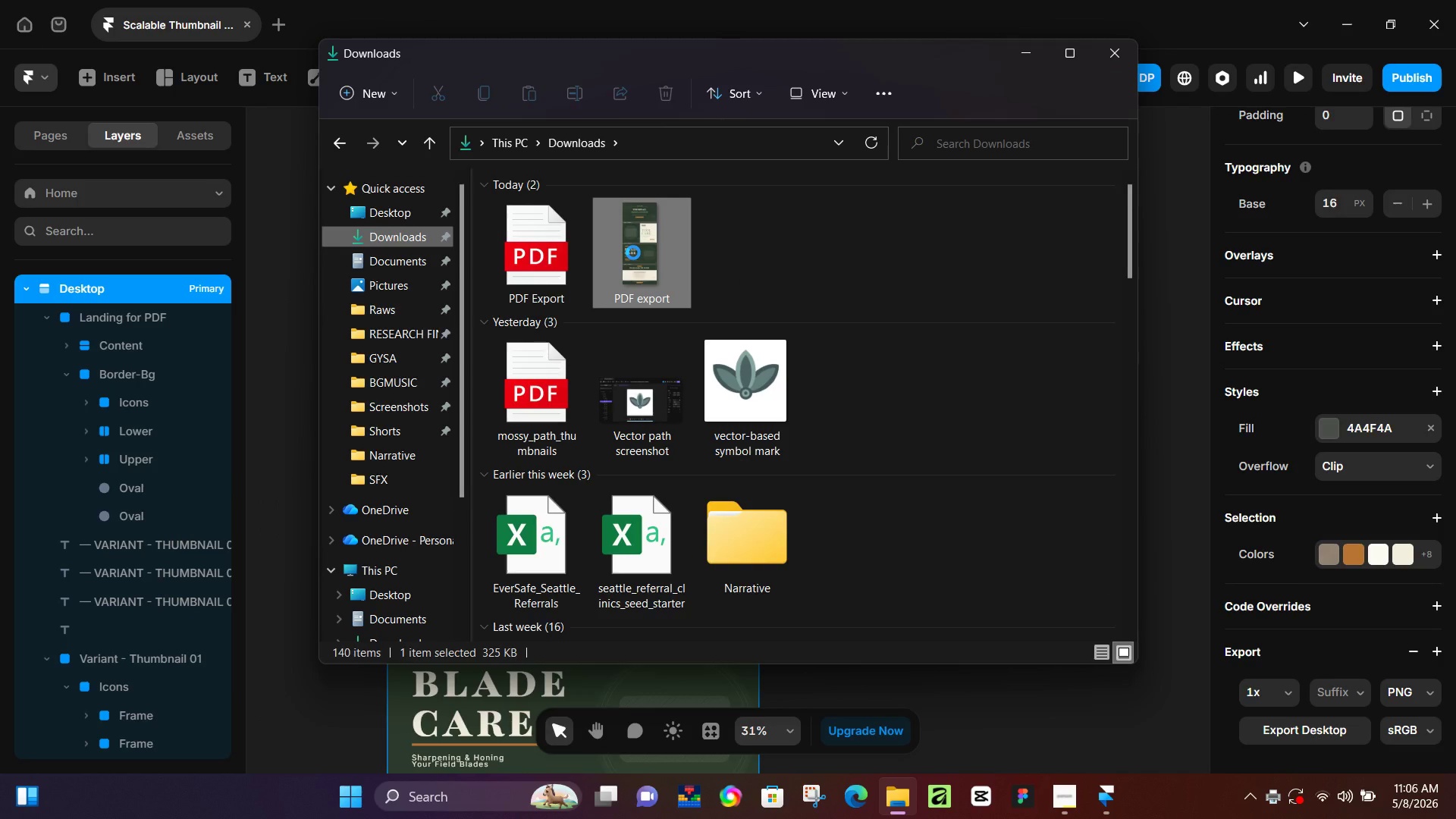 
mouse_move([638, 269])
 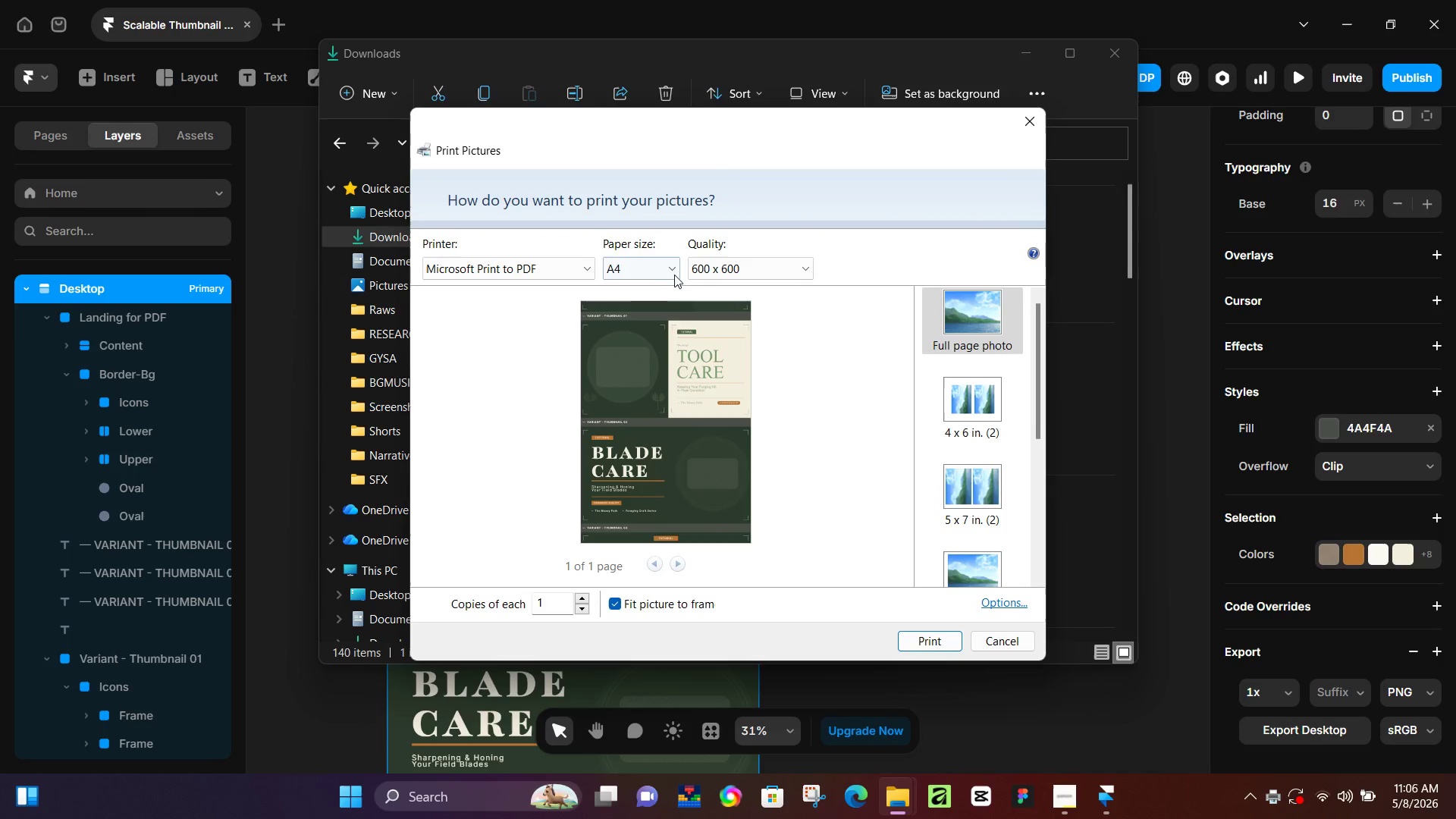 
left_click([673, 272])
 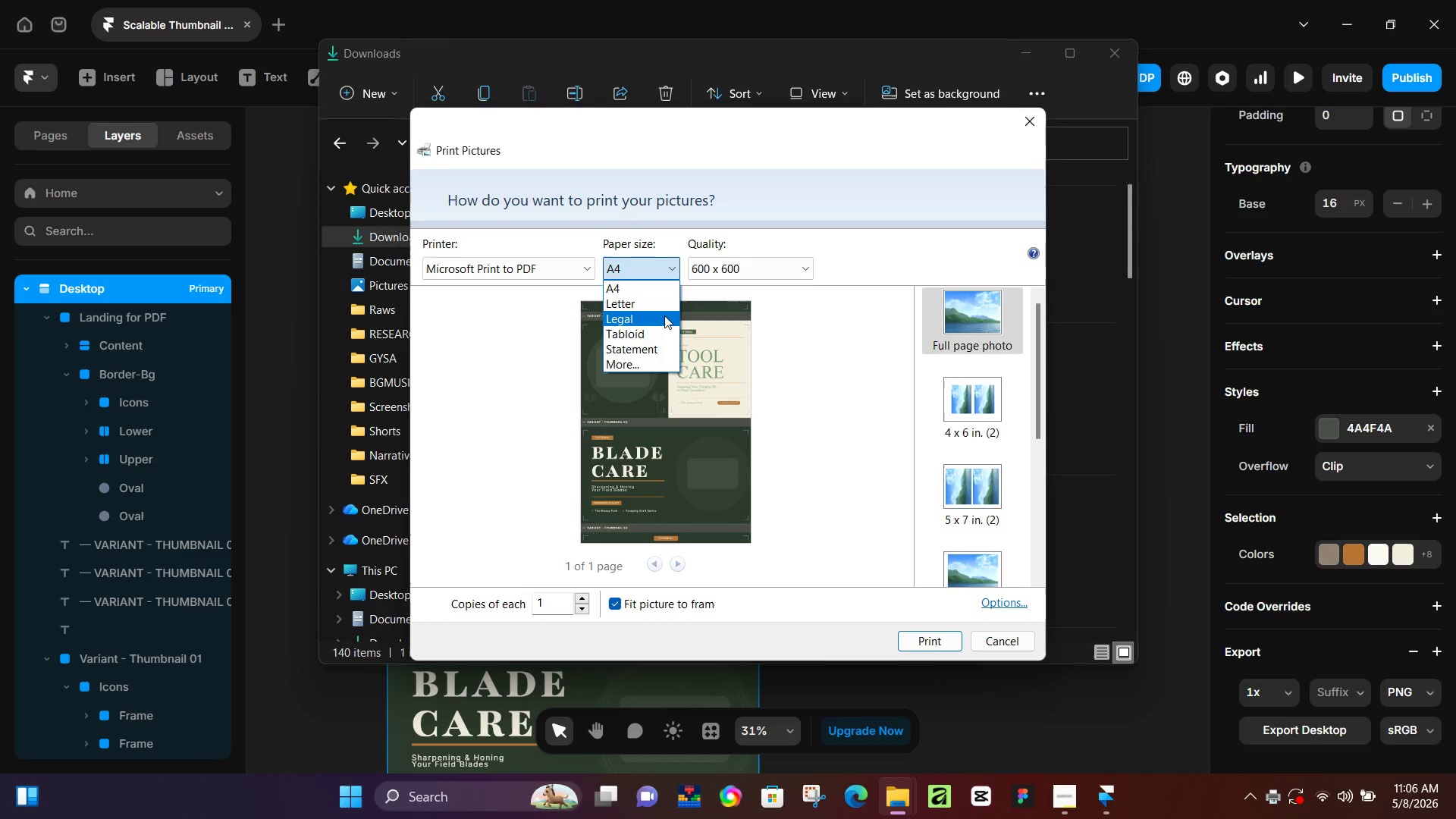 
left_click([664, 315])
 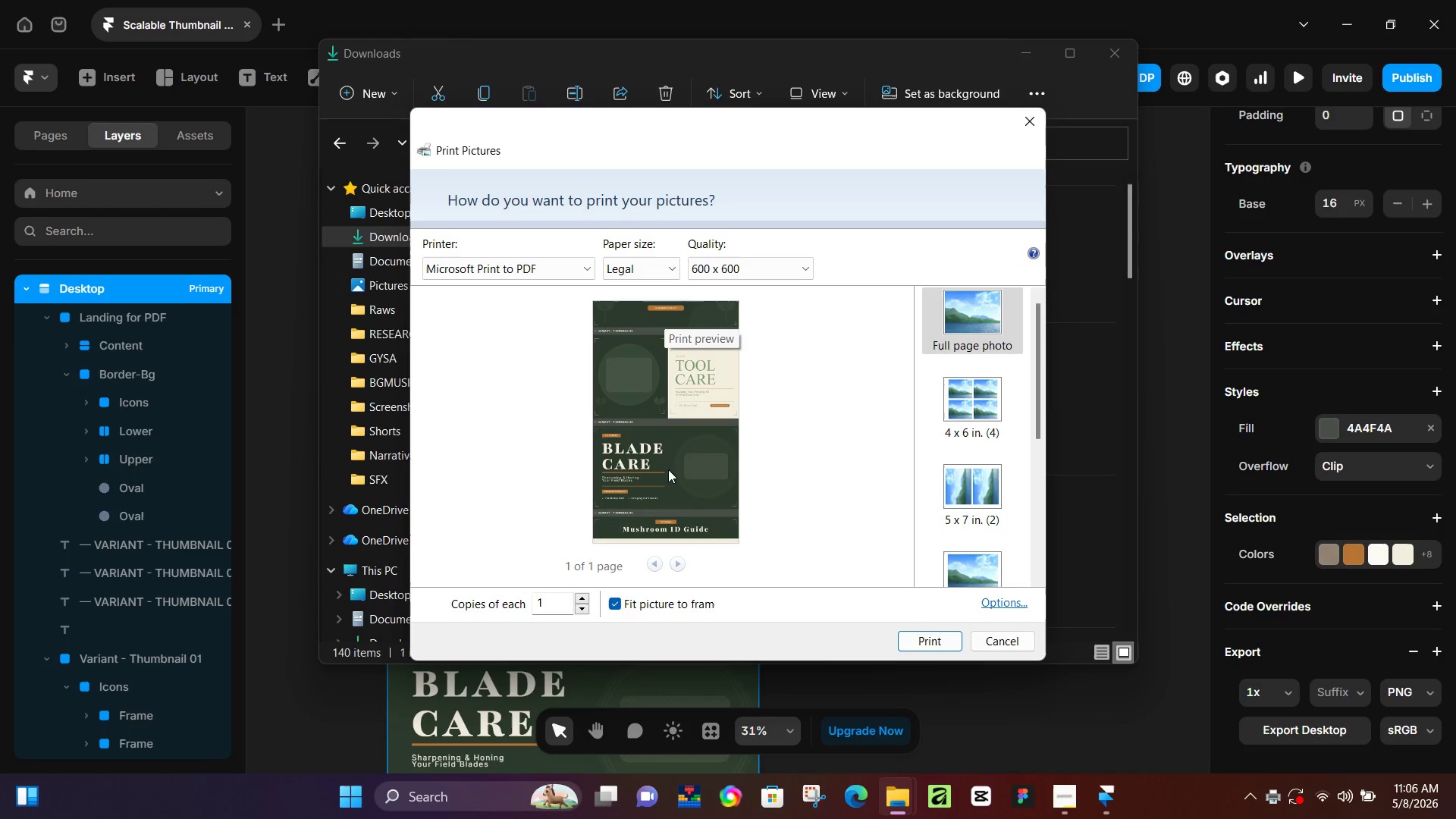 
scroll: coordinate [671, 469], scroll_direction: down, amount: 2.0
 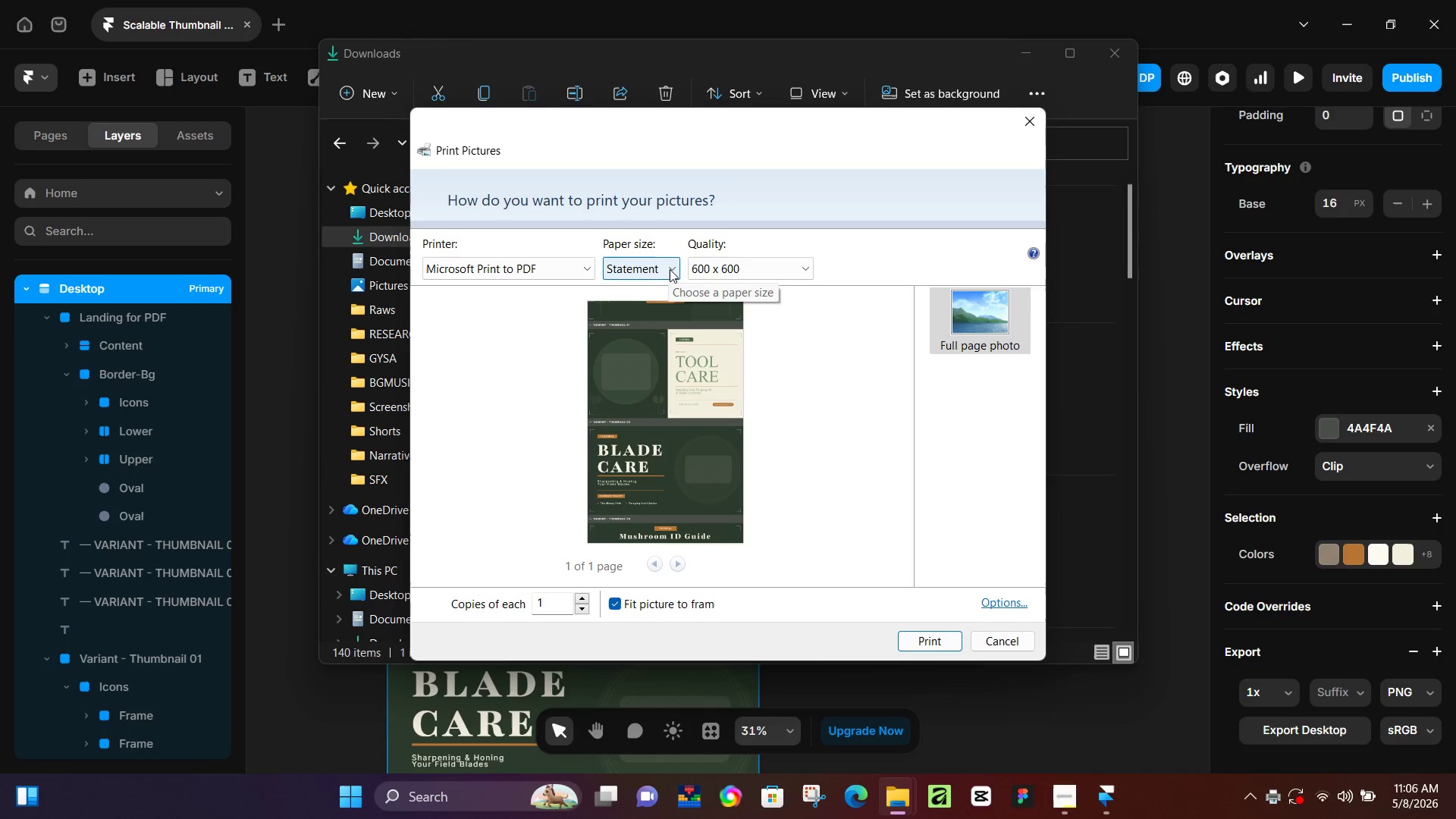 
left_click([670, 269])
 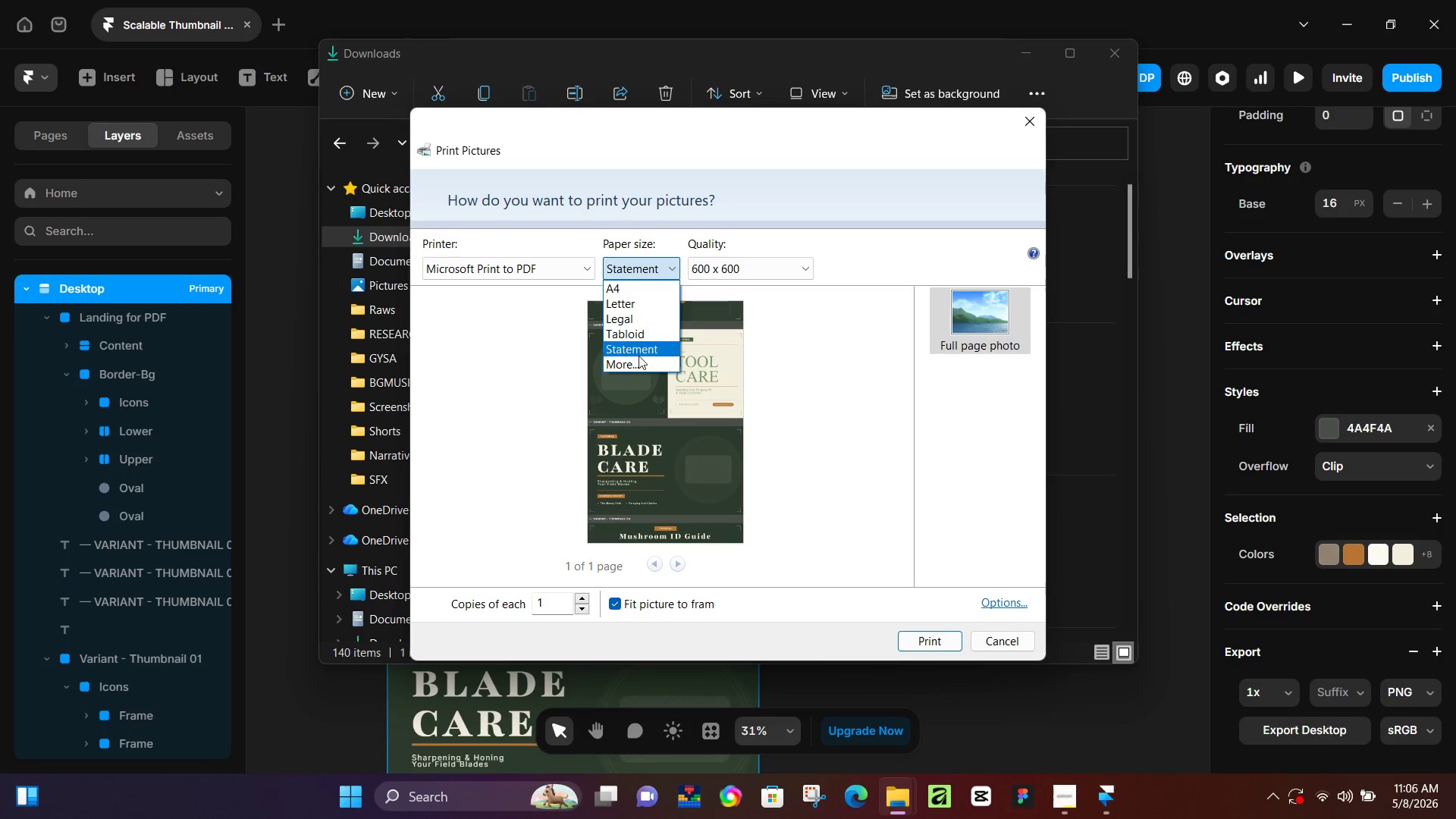 
left_click([639, 363])
 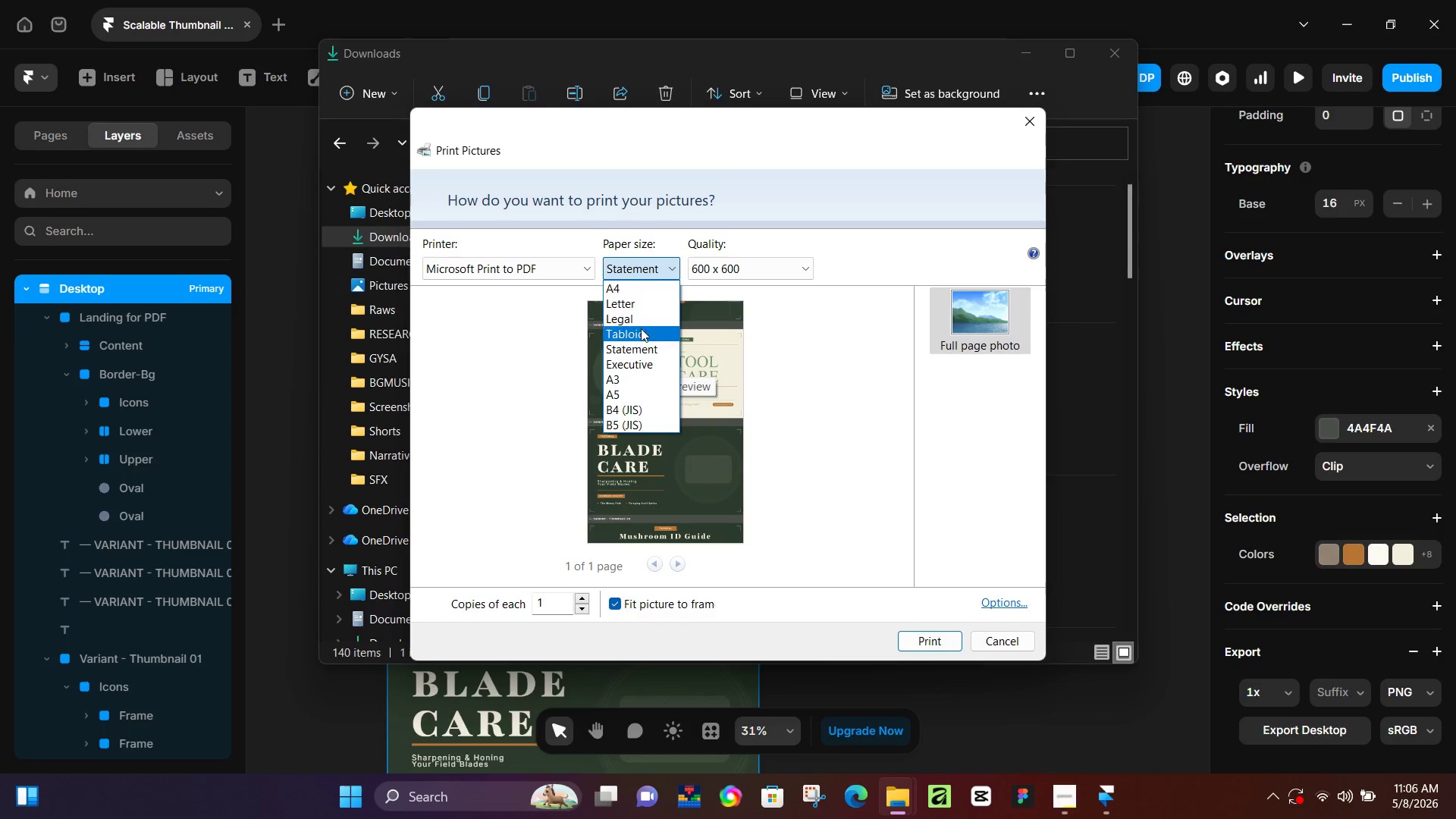 
left_click([642, 318])
 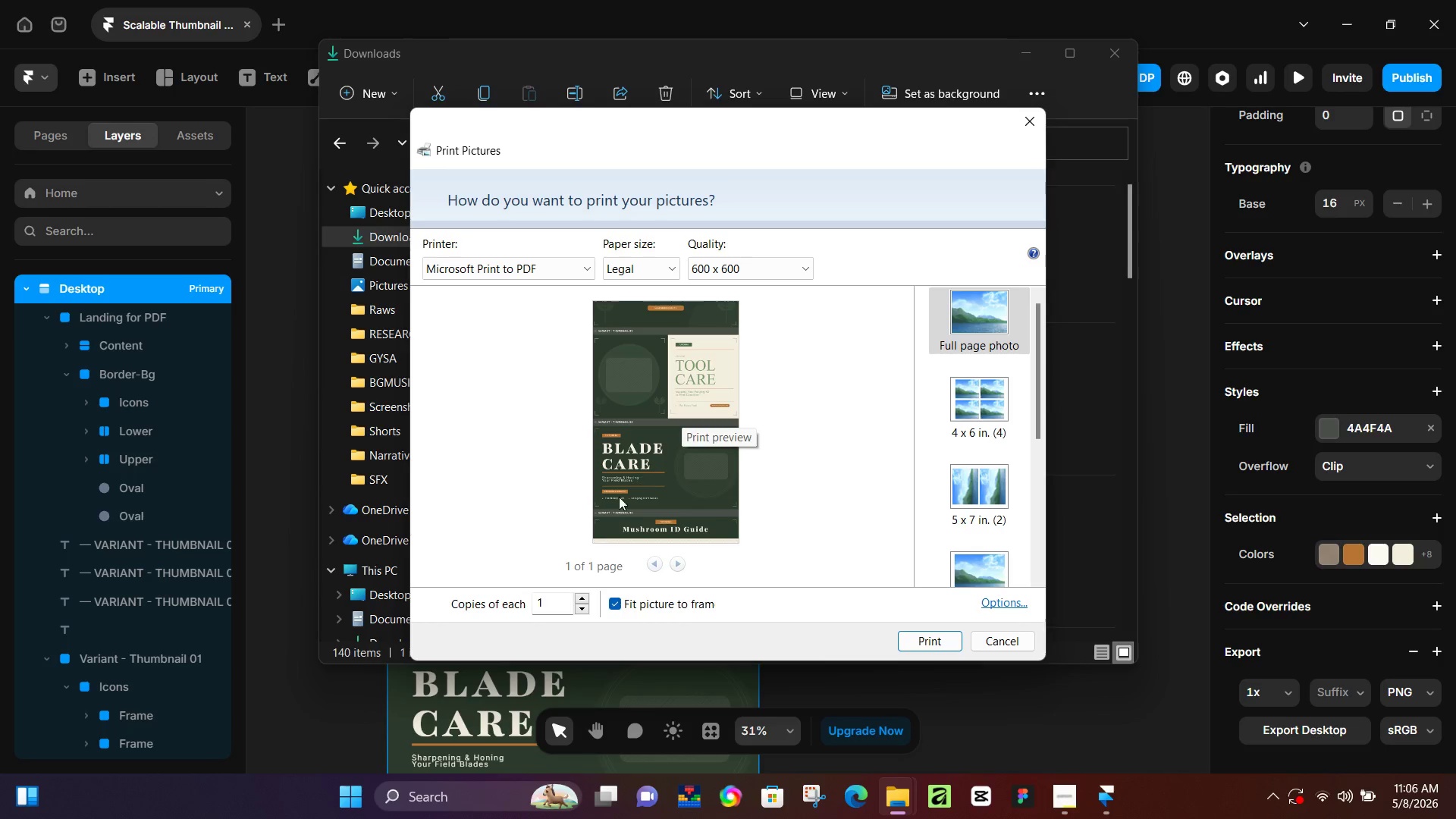 
left_click([614, 606])
 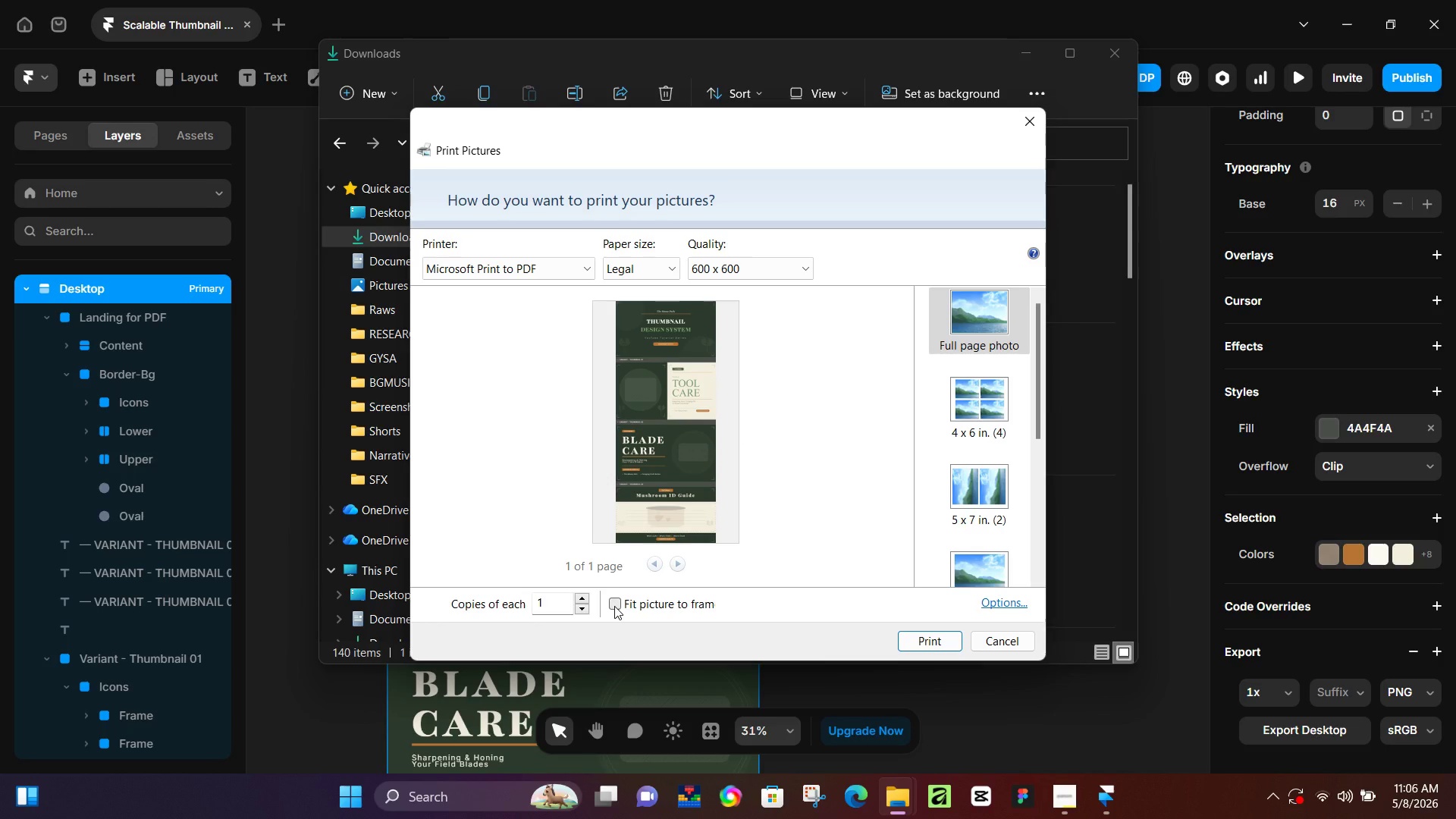 
left_click([614, 606])
 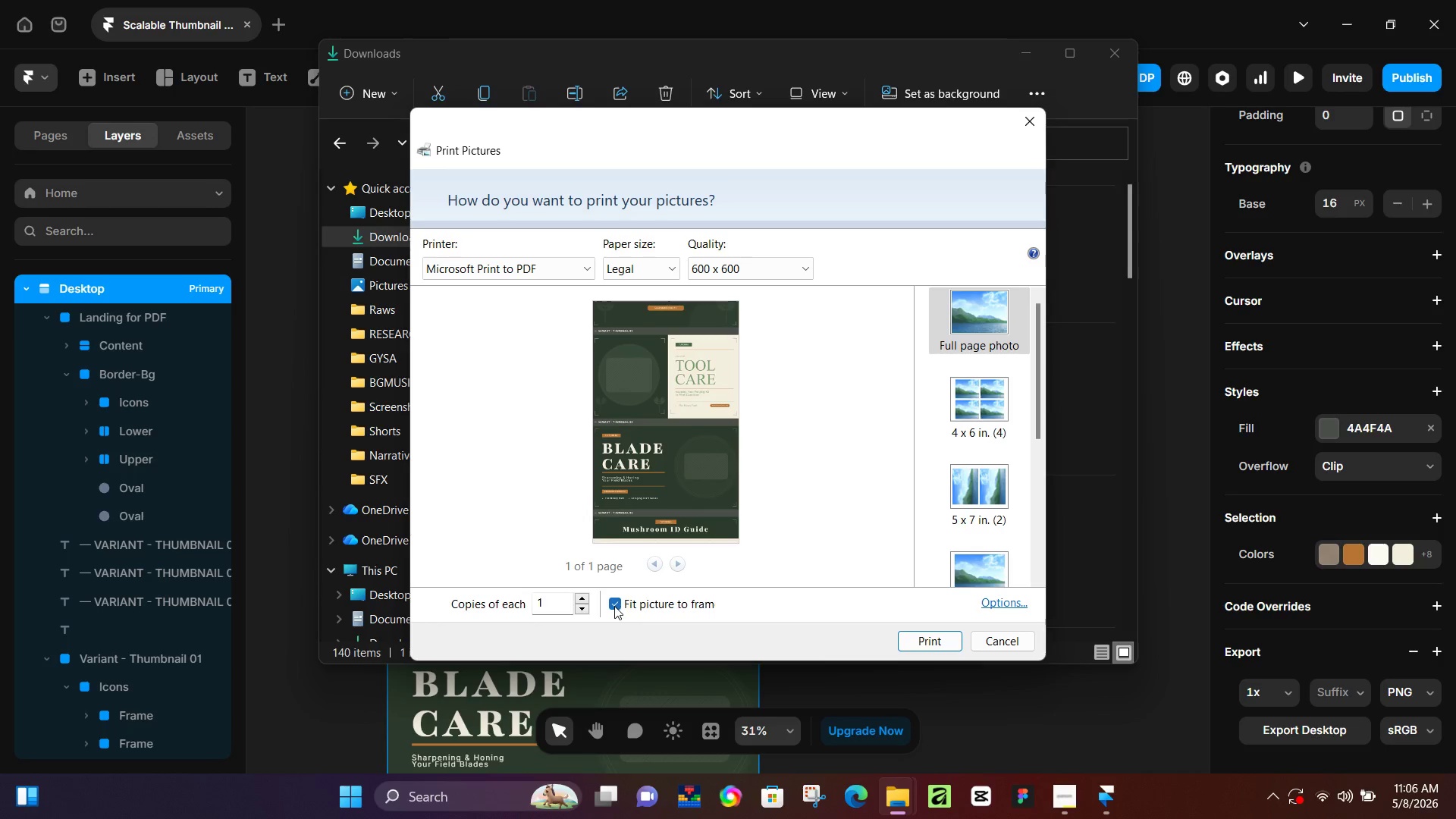 
left_click([614, 606])
 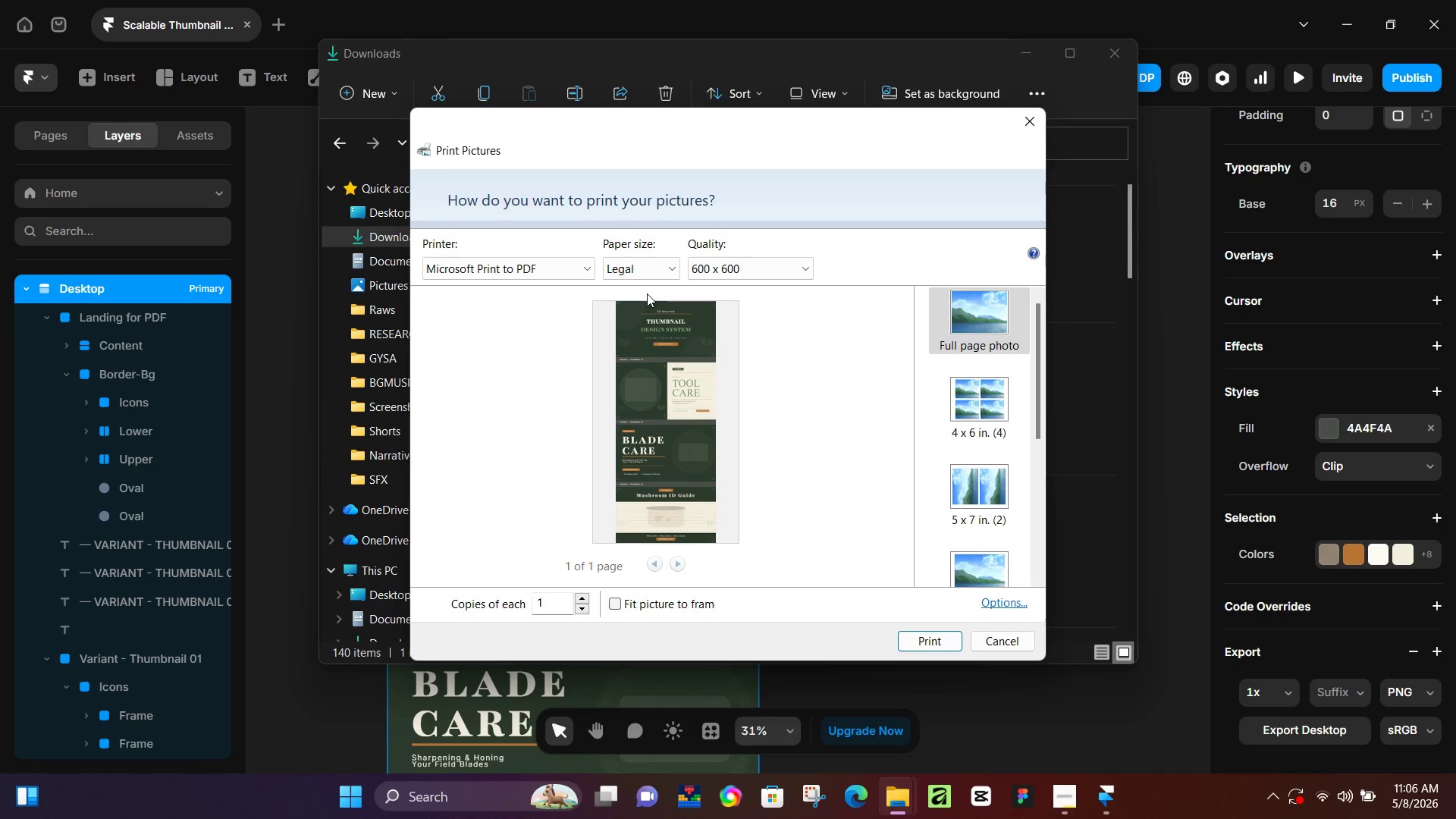 
wait(8.03)
 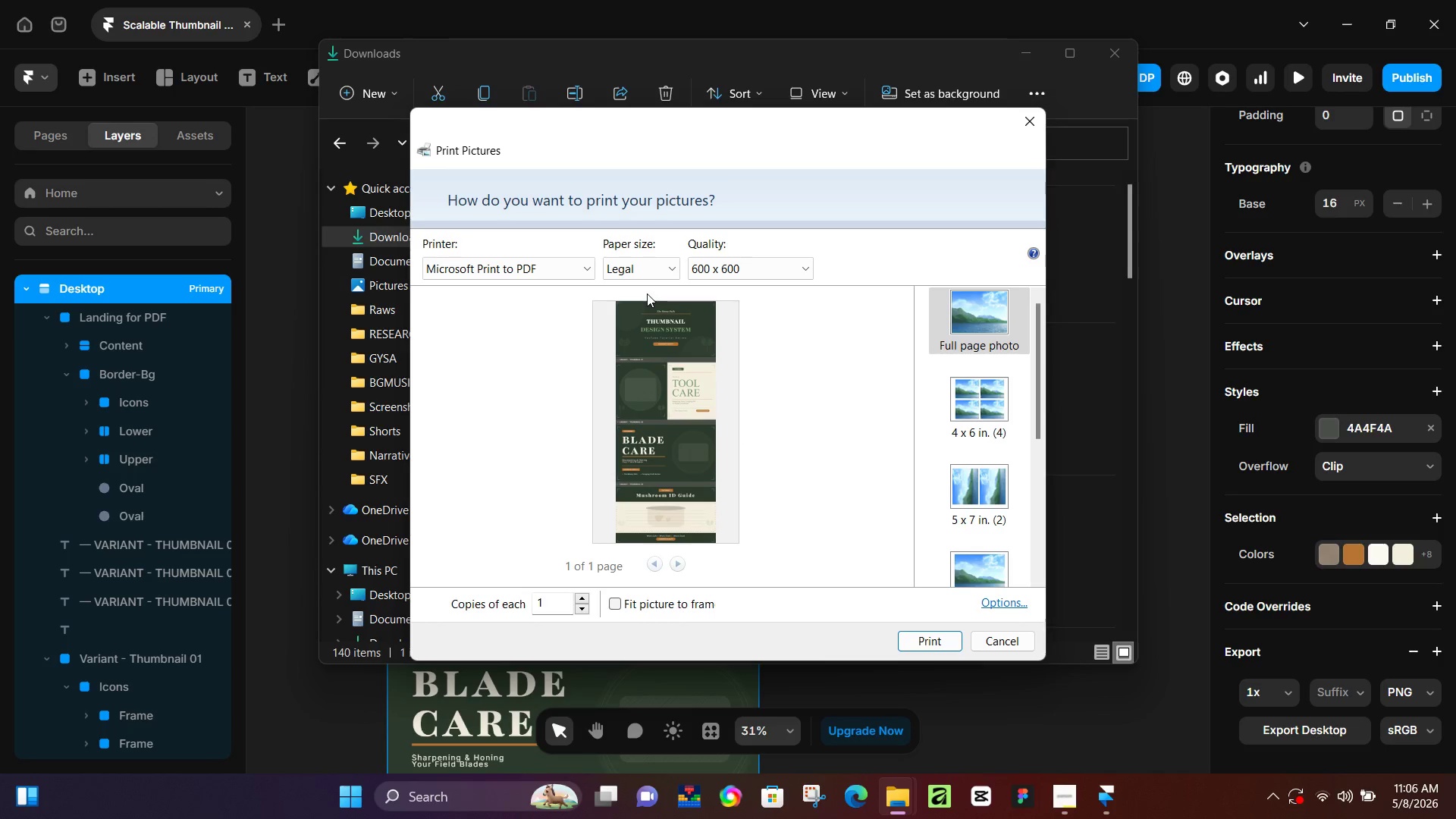 
left_click([669, 267])
 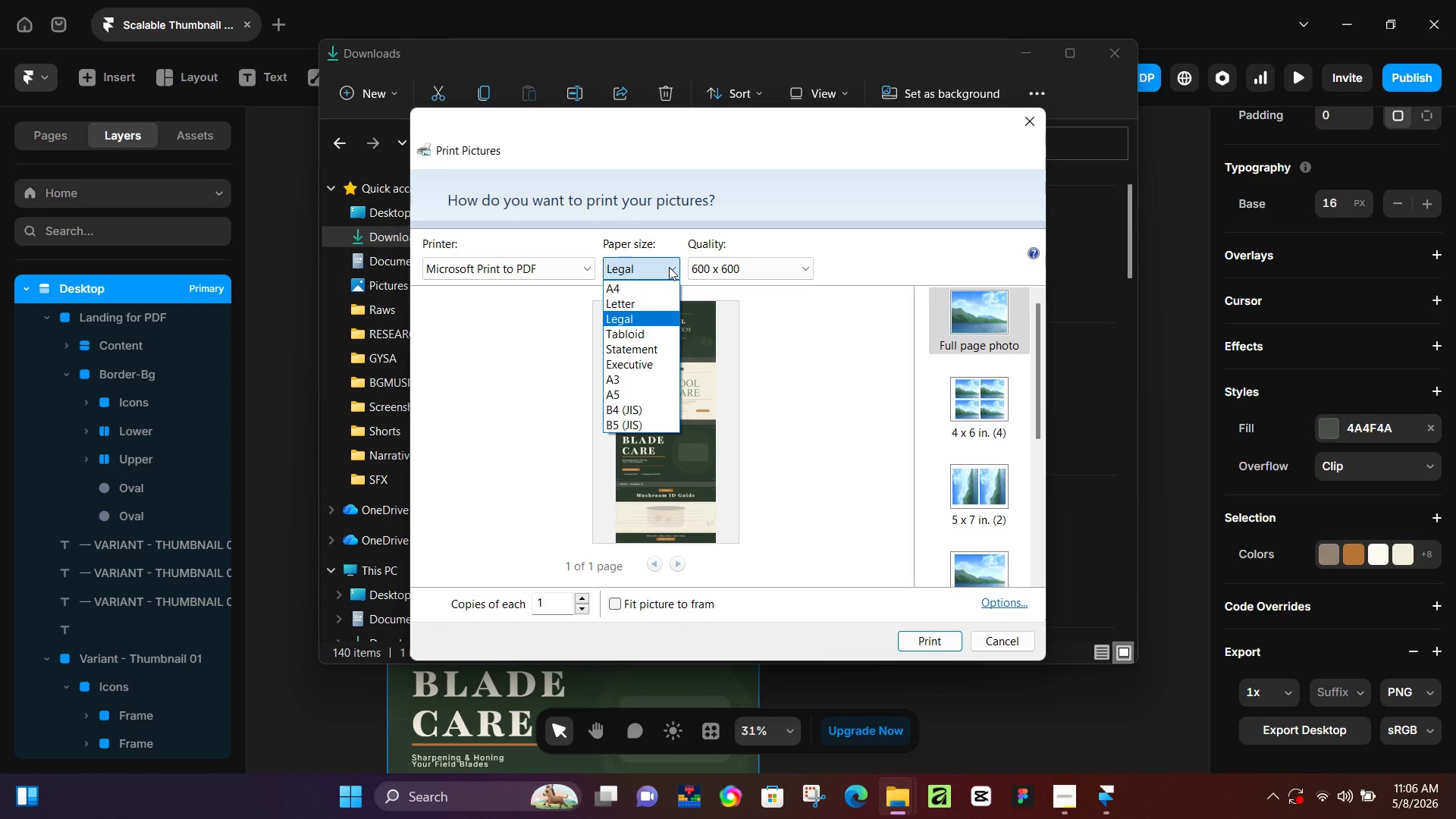 
left_click([669, 267])
 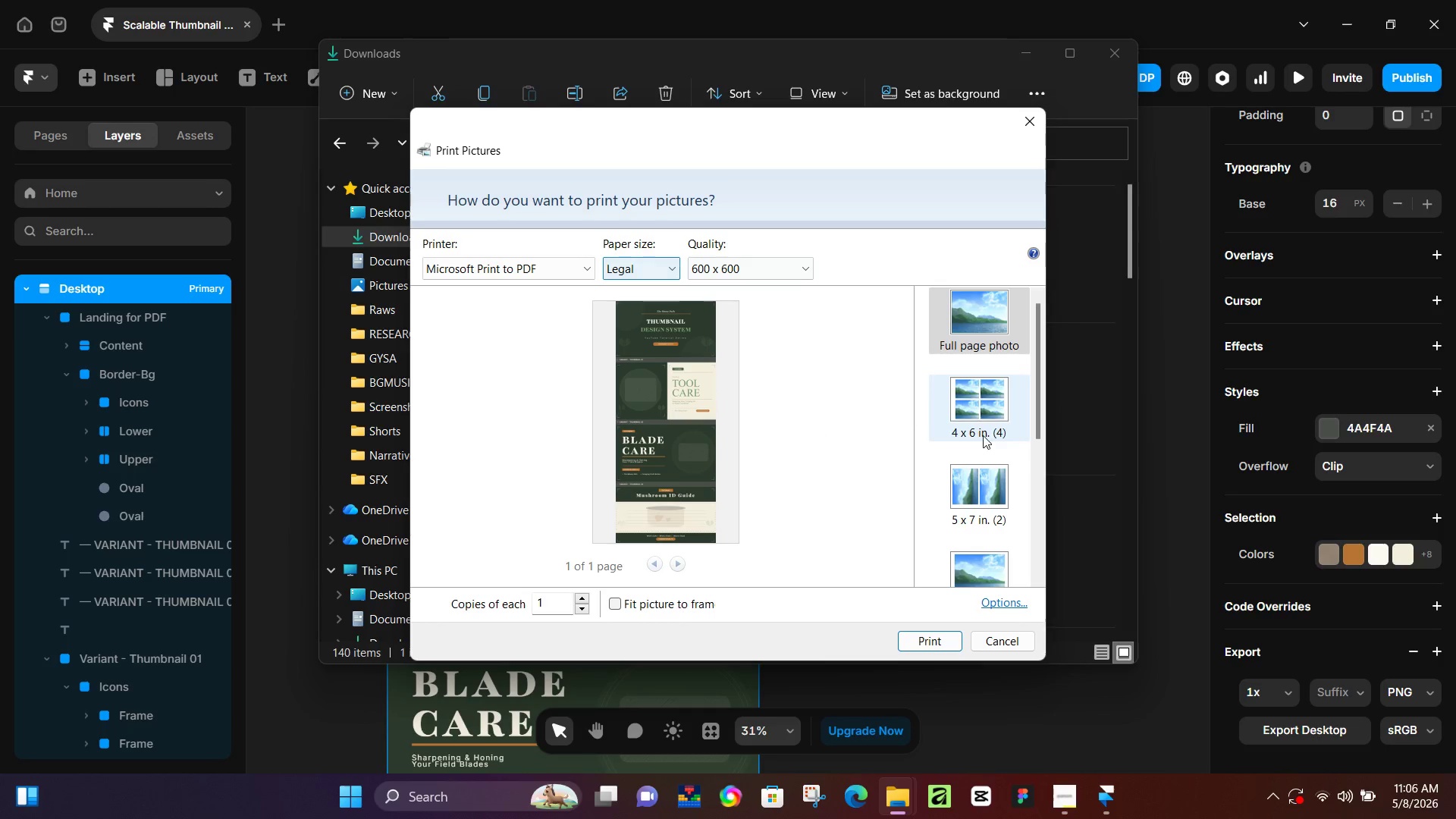 
left_click_drag(start_coordinate=[1040, 426], to_coordinate=[1040, 540])
 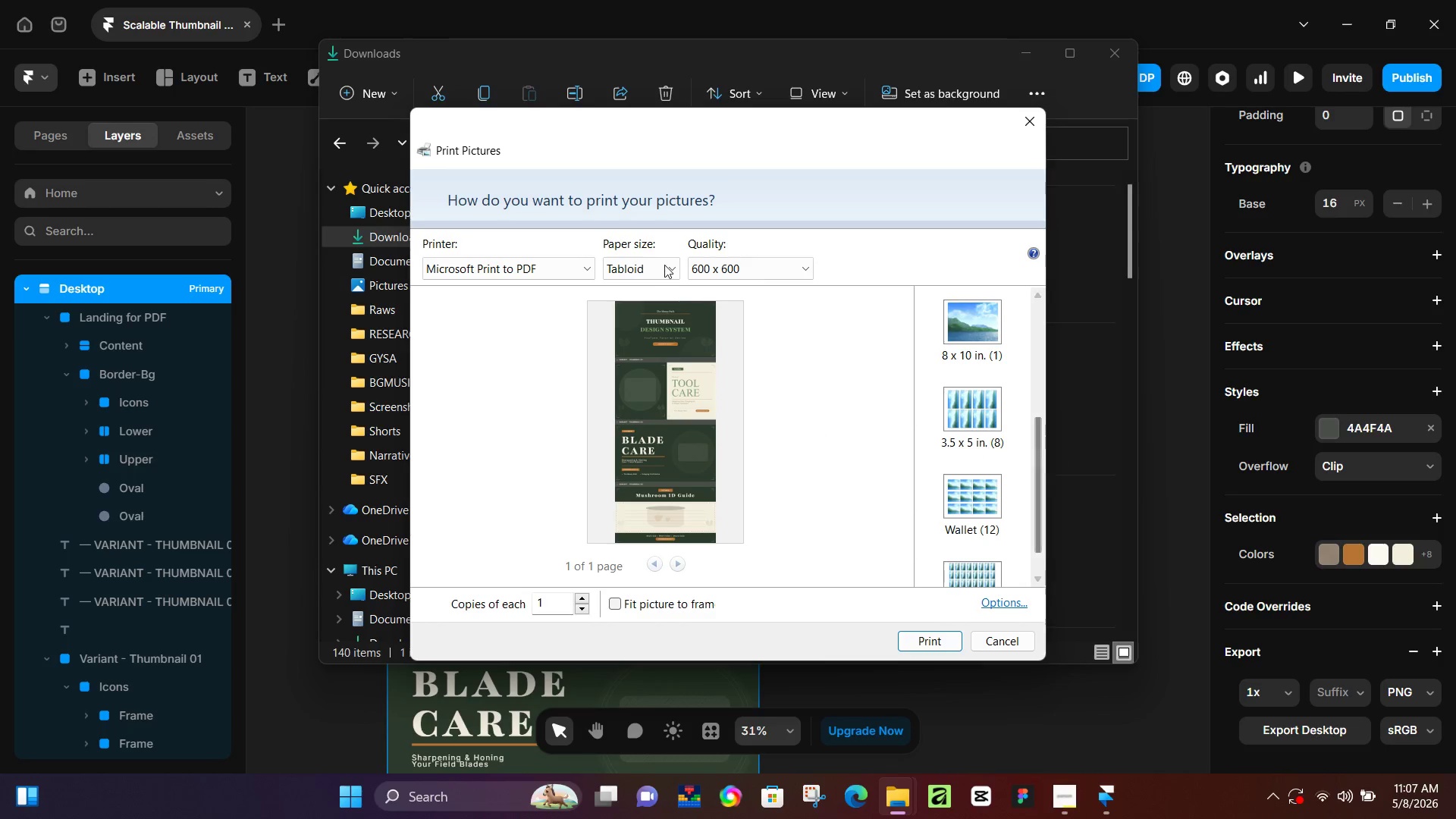 
scroll: coordinate [993, 450], scroll_direction: down, amount: 1.0
 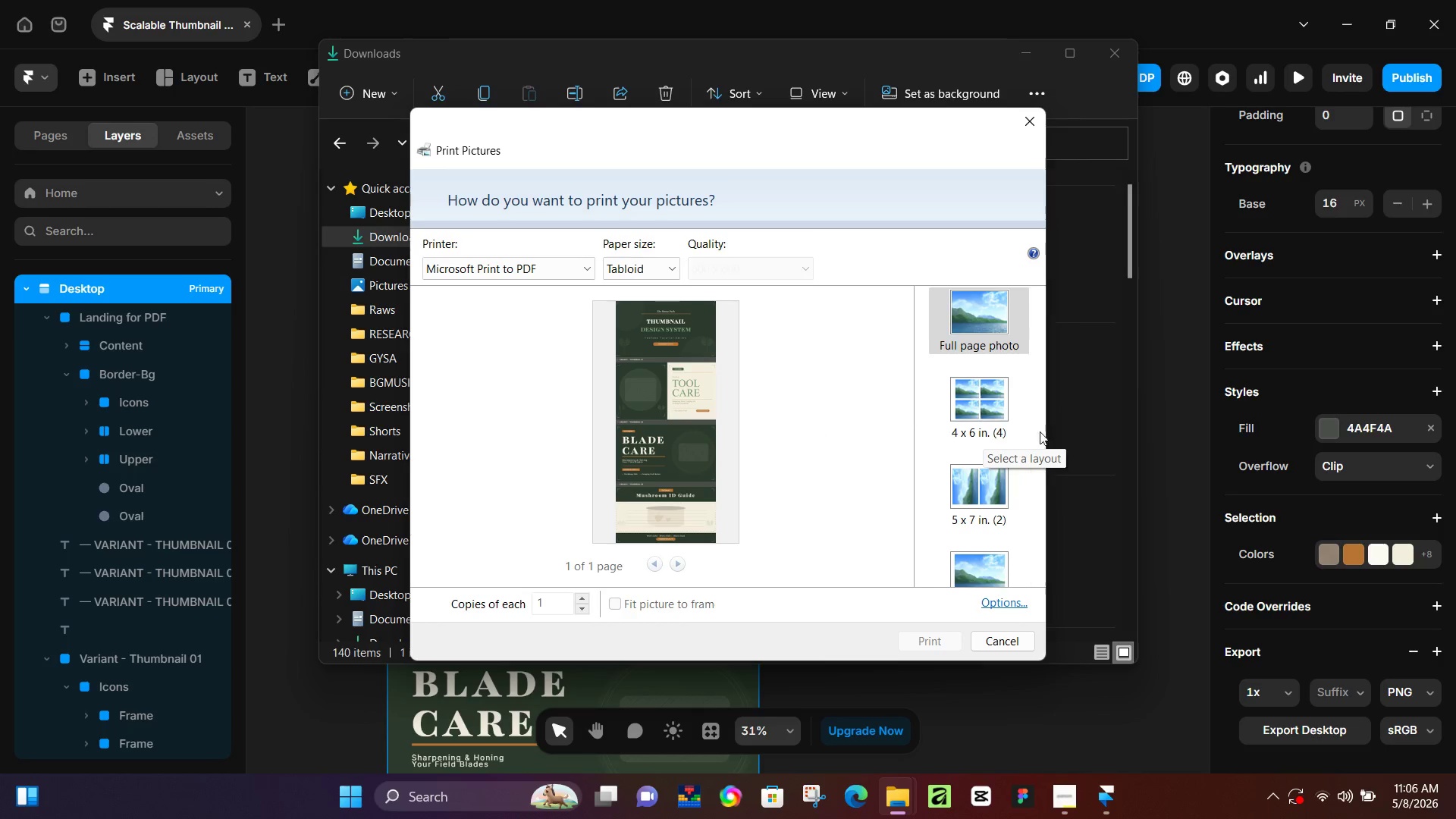 
left_click([664, 265])
 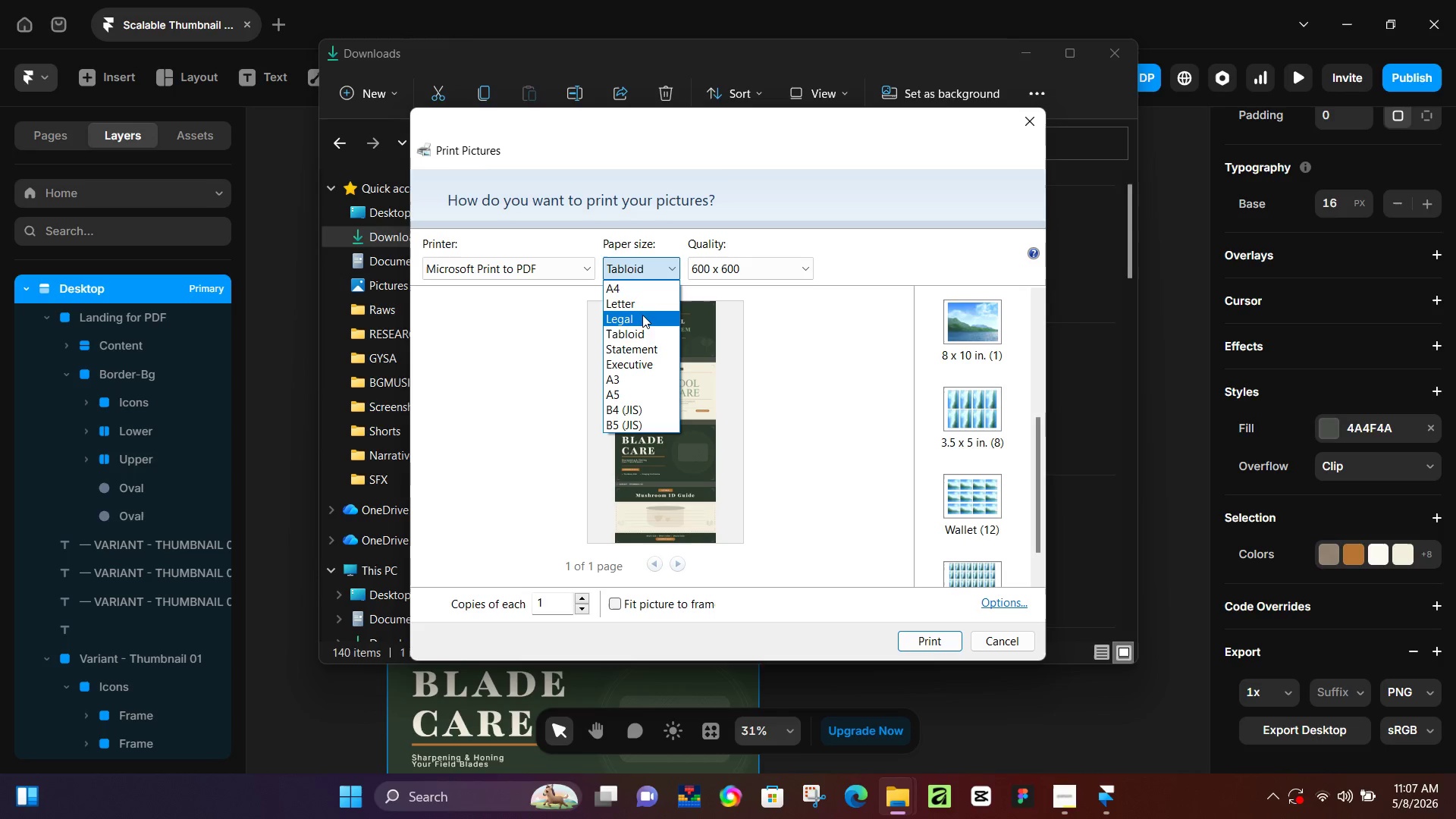 
left_click([645, 287])
 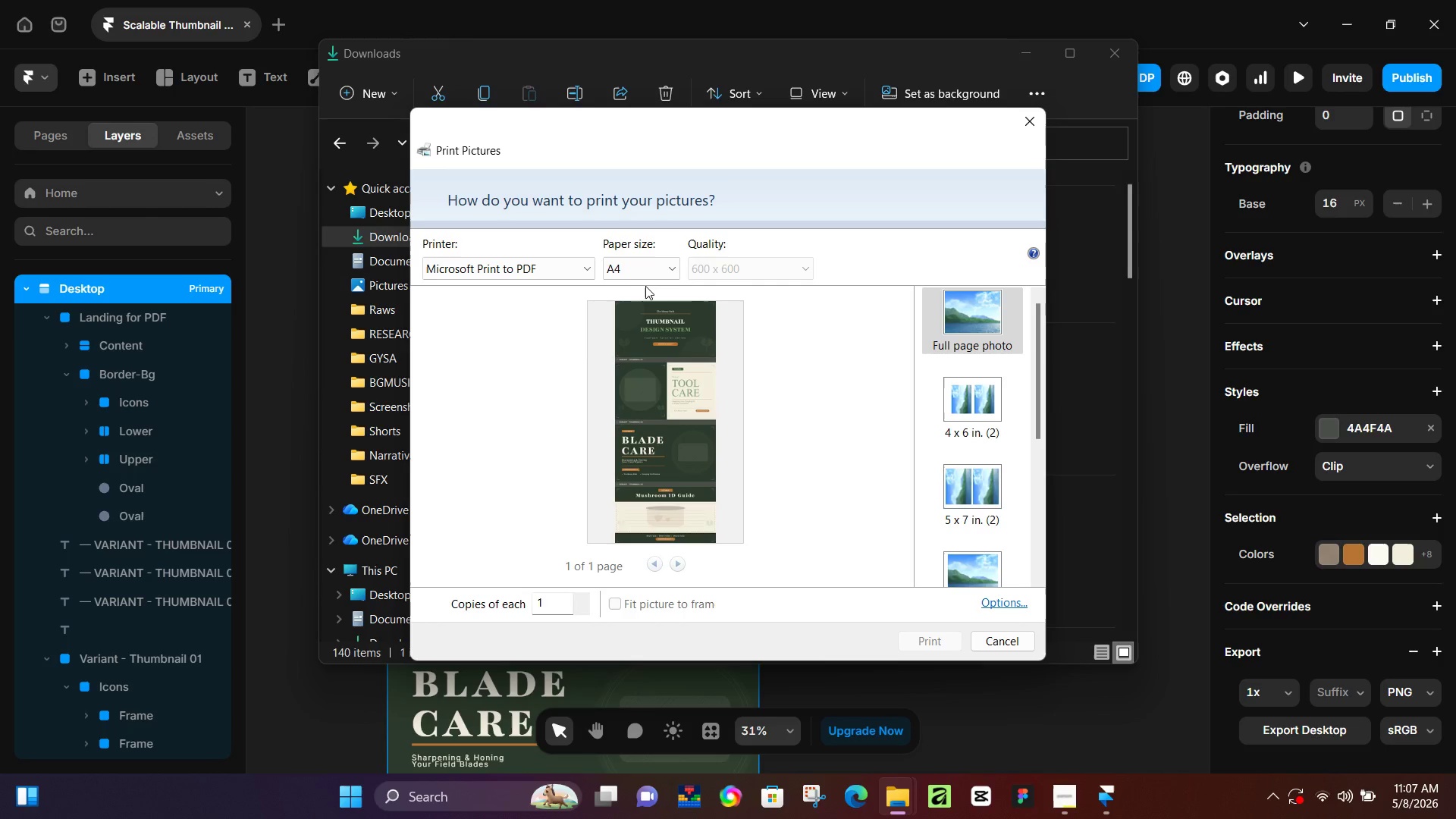 
mouse_move([655, 278])
 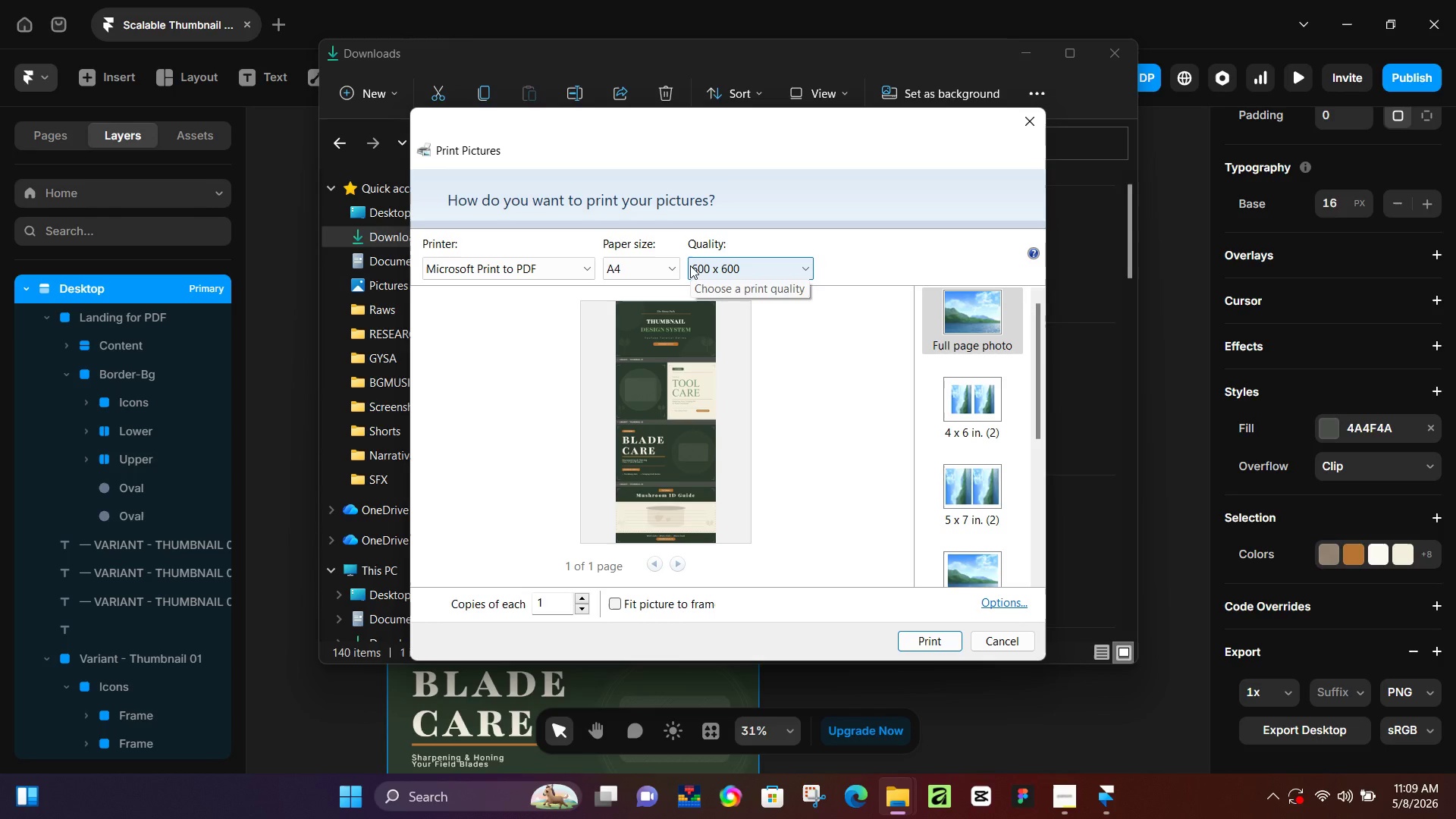 
wait(161.56)
 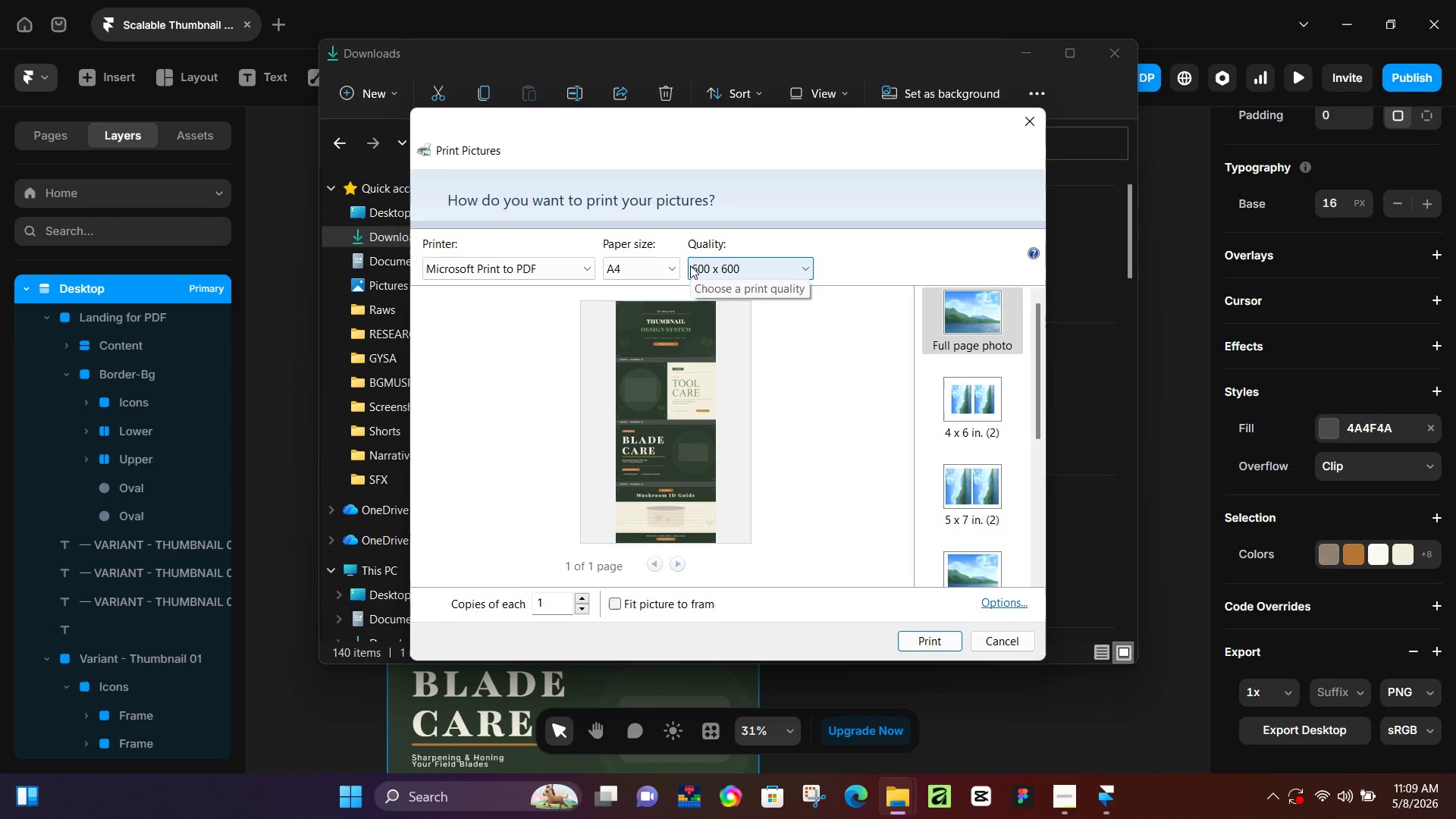 
left_click([921, 643])
 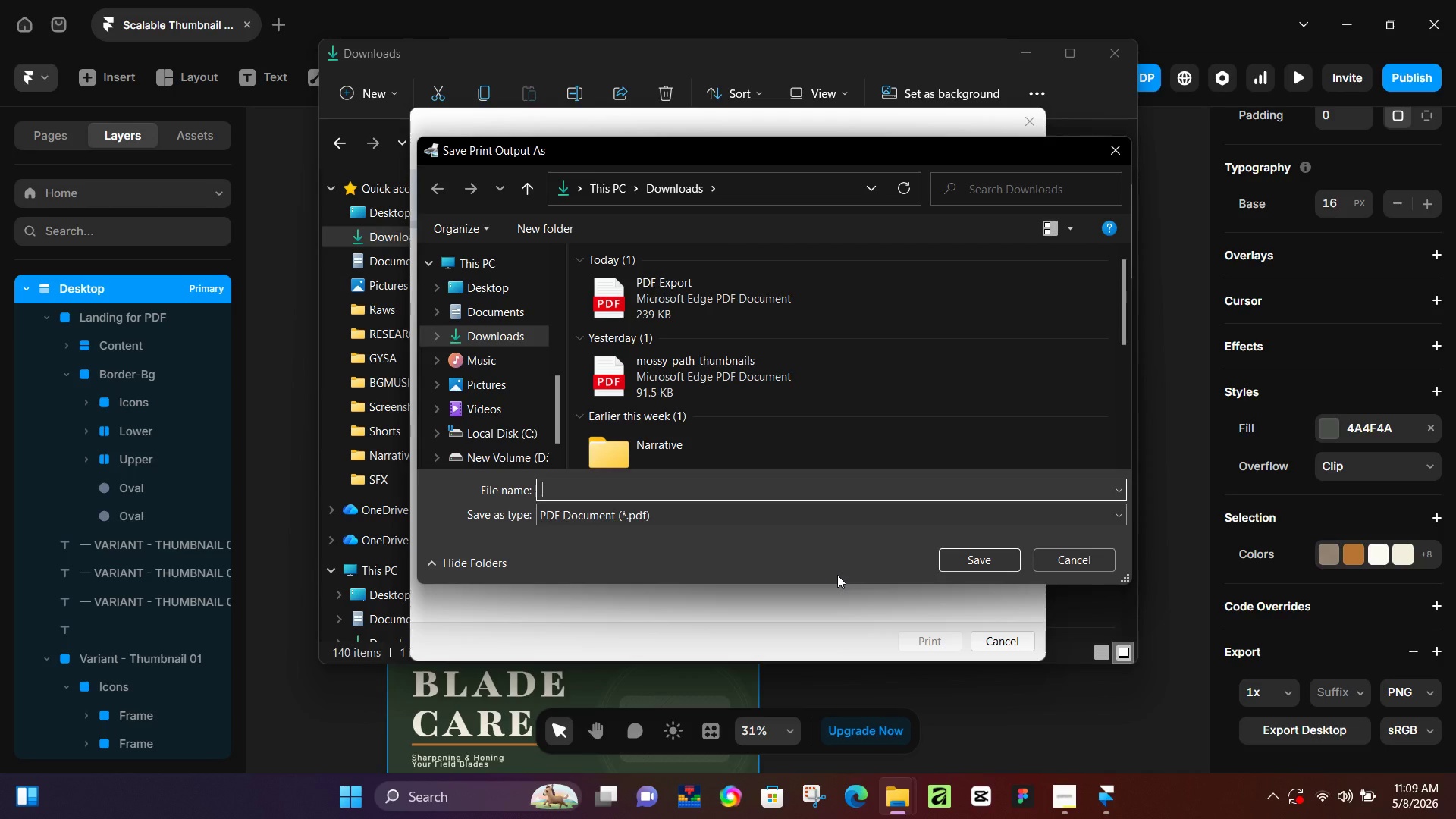 
wait(13.14)
 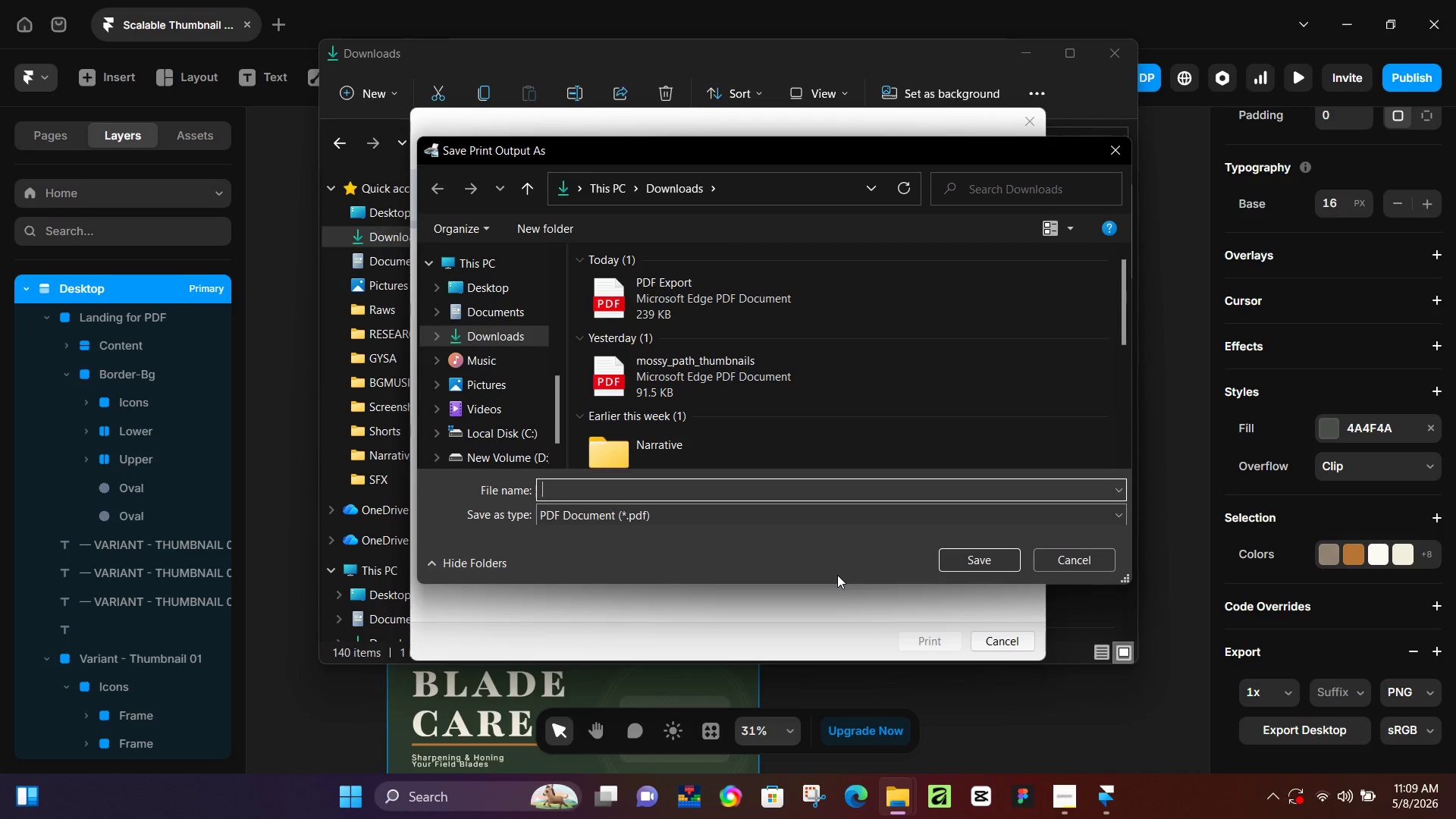 
type(PDF Export)
 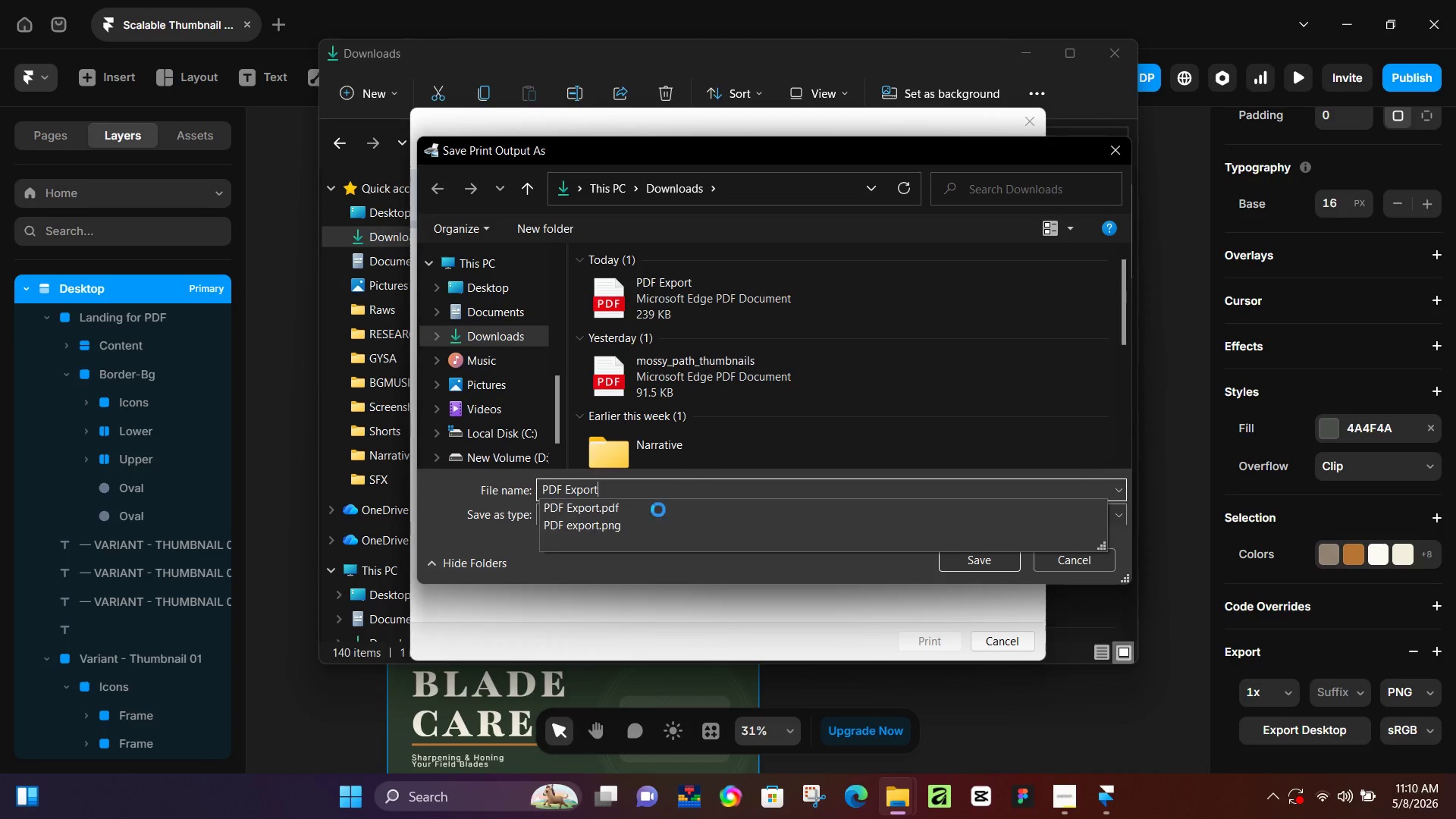 
key(Enter)
 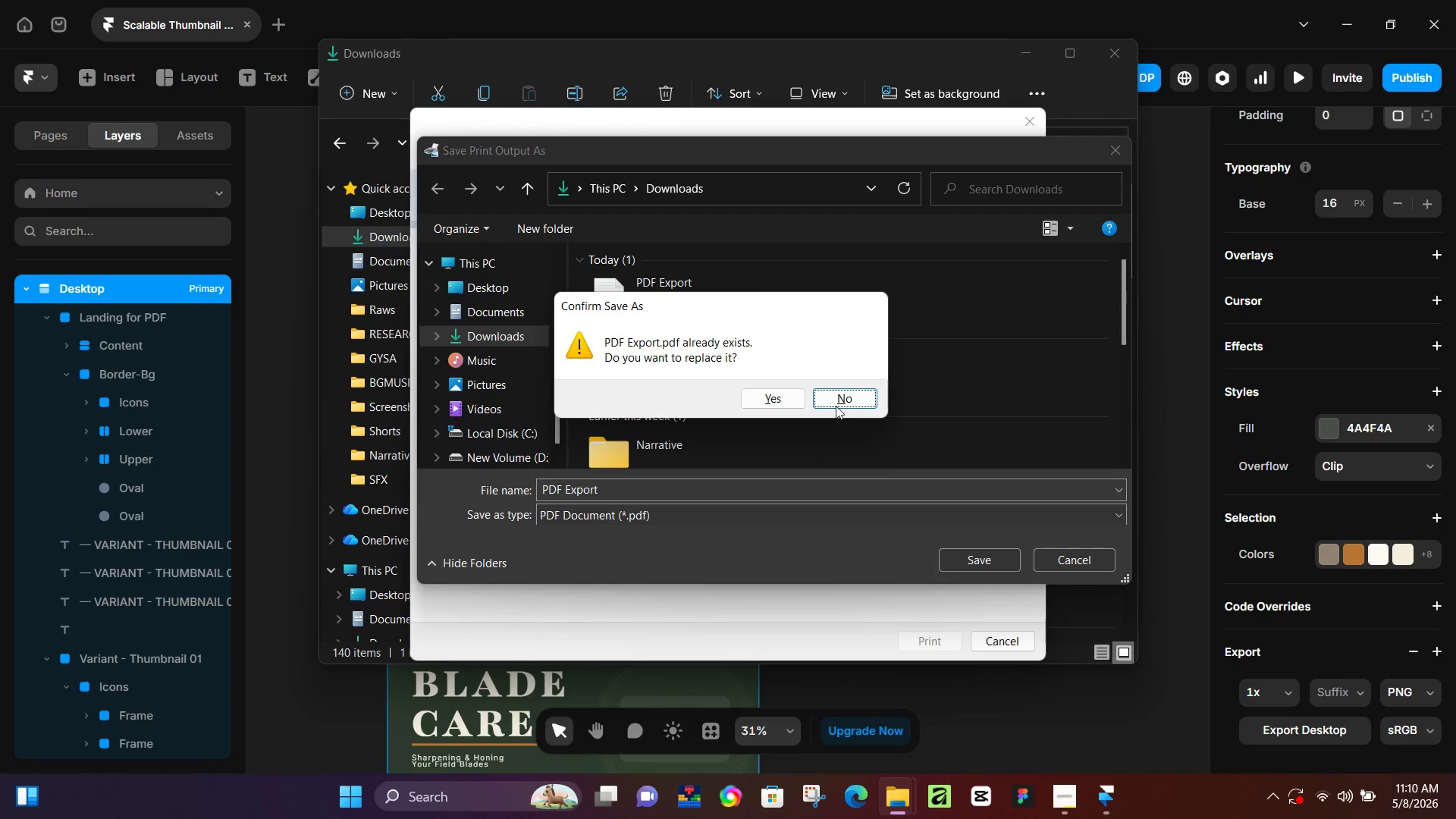 
left_click([773, 390])
 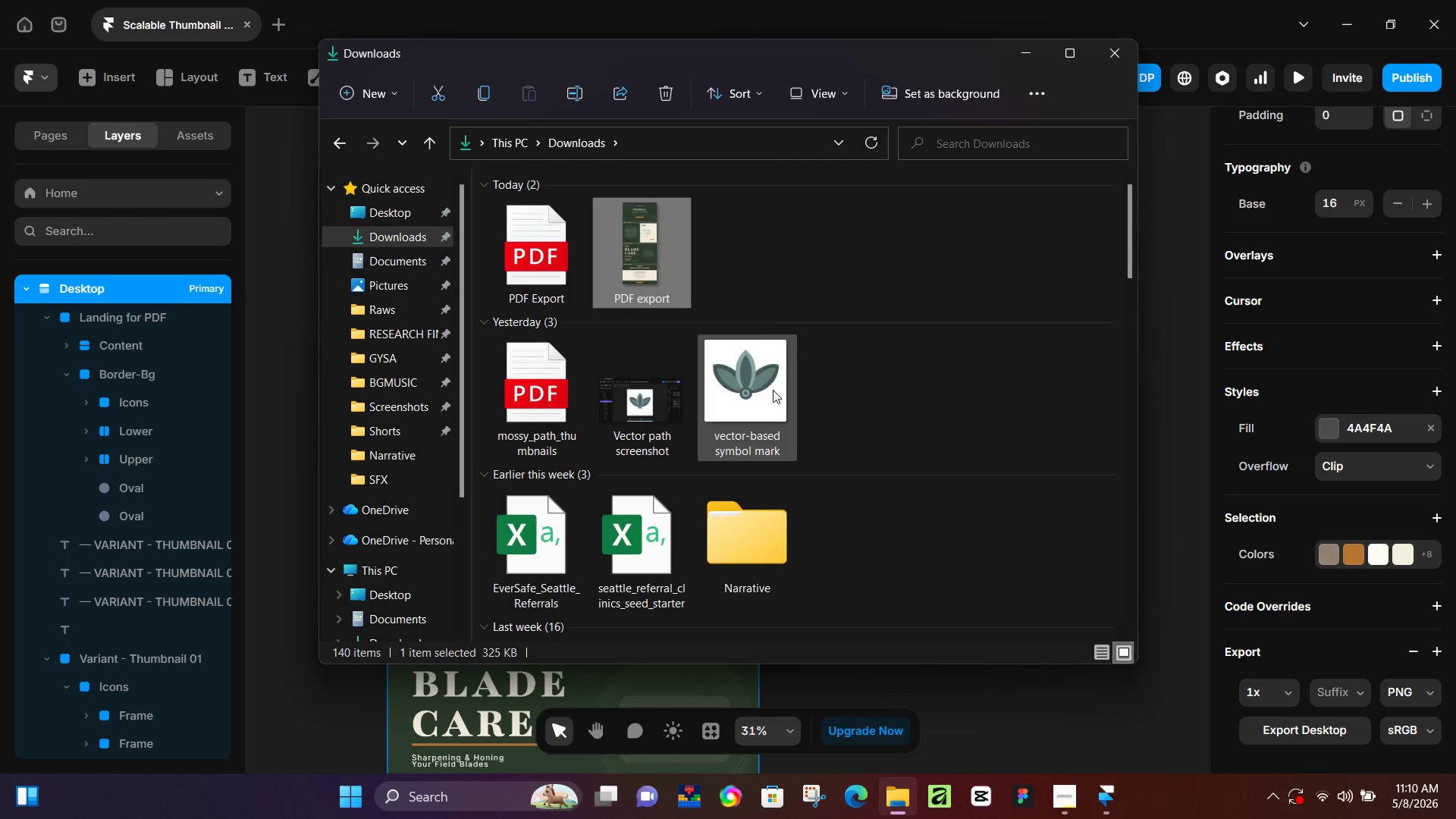 
wait(5.91)
 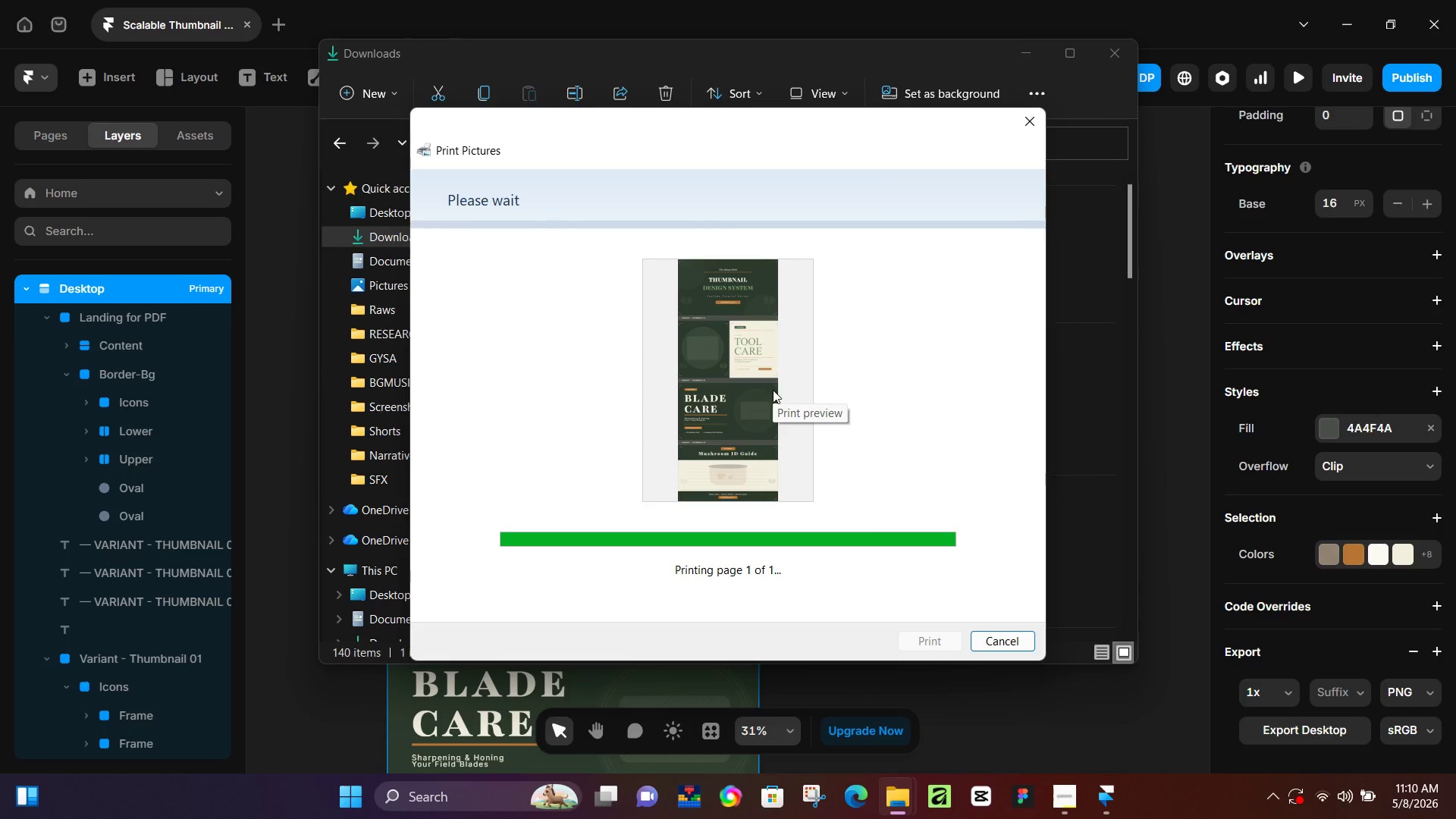 
double_click([541, 270])
 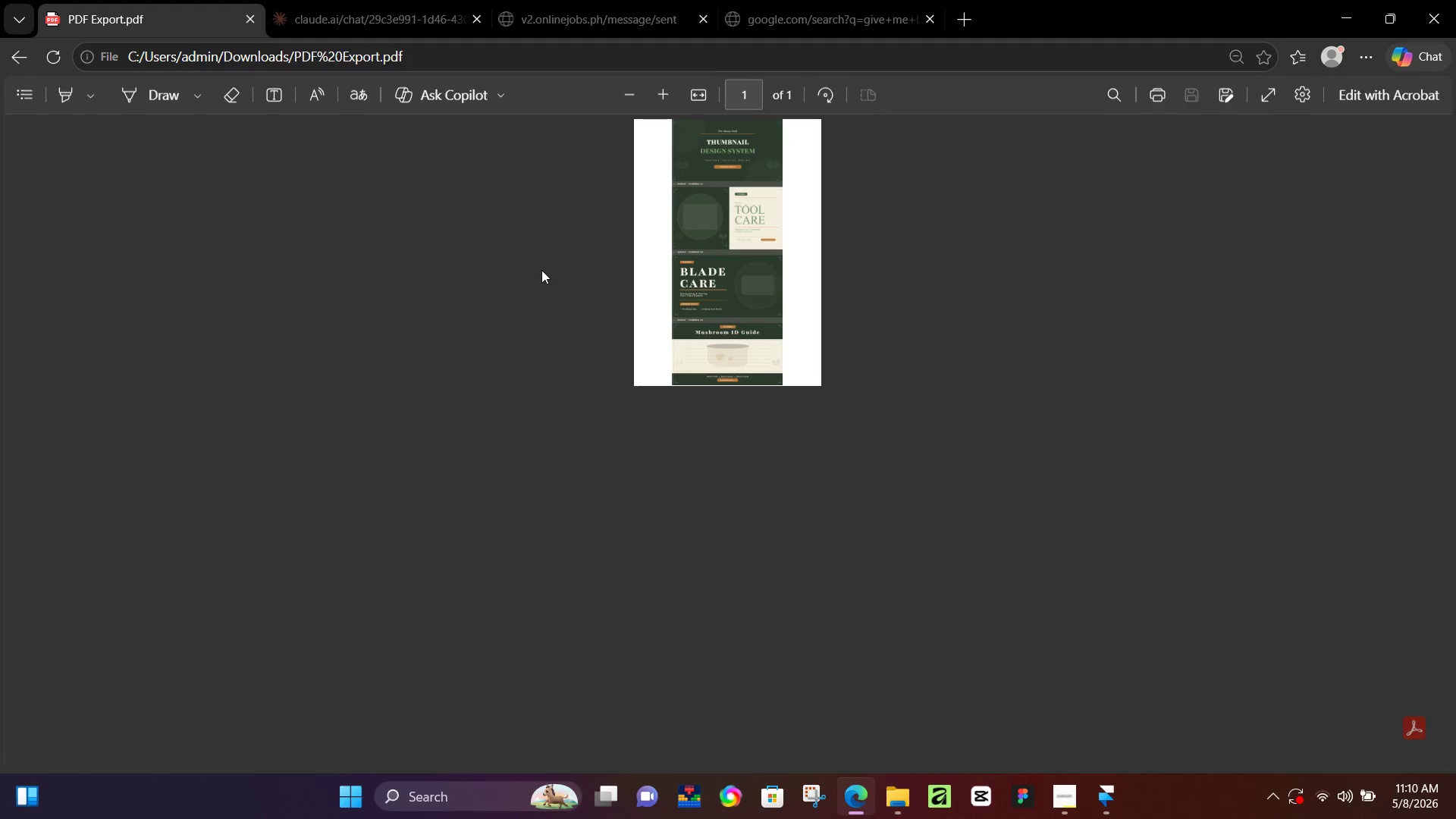 
key(Control+ControlLeft)
 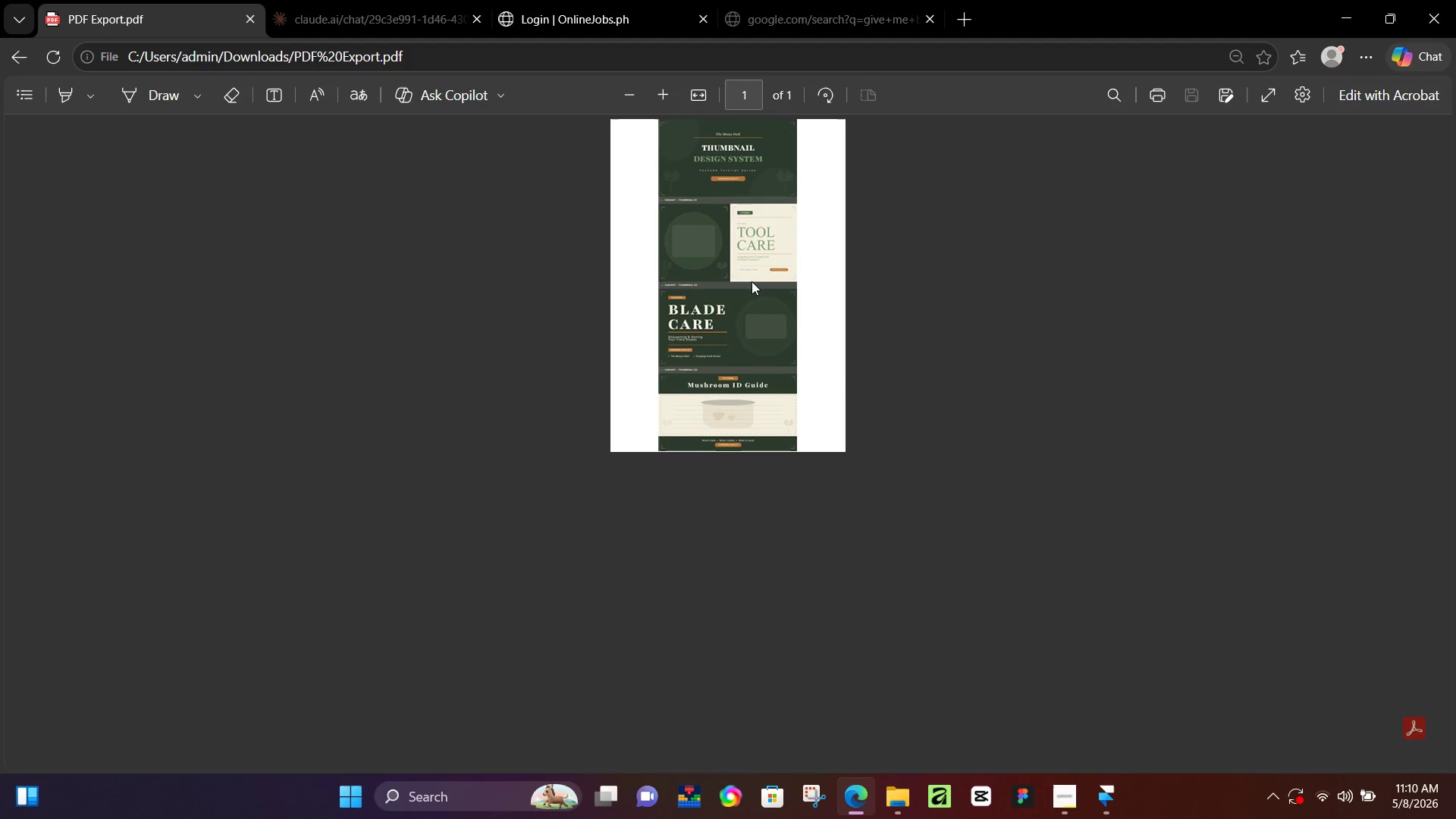 
scroll: coordinate [602, 295], scroll_direction: up, amount: 1.0
 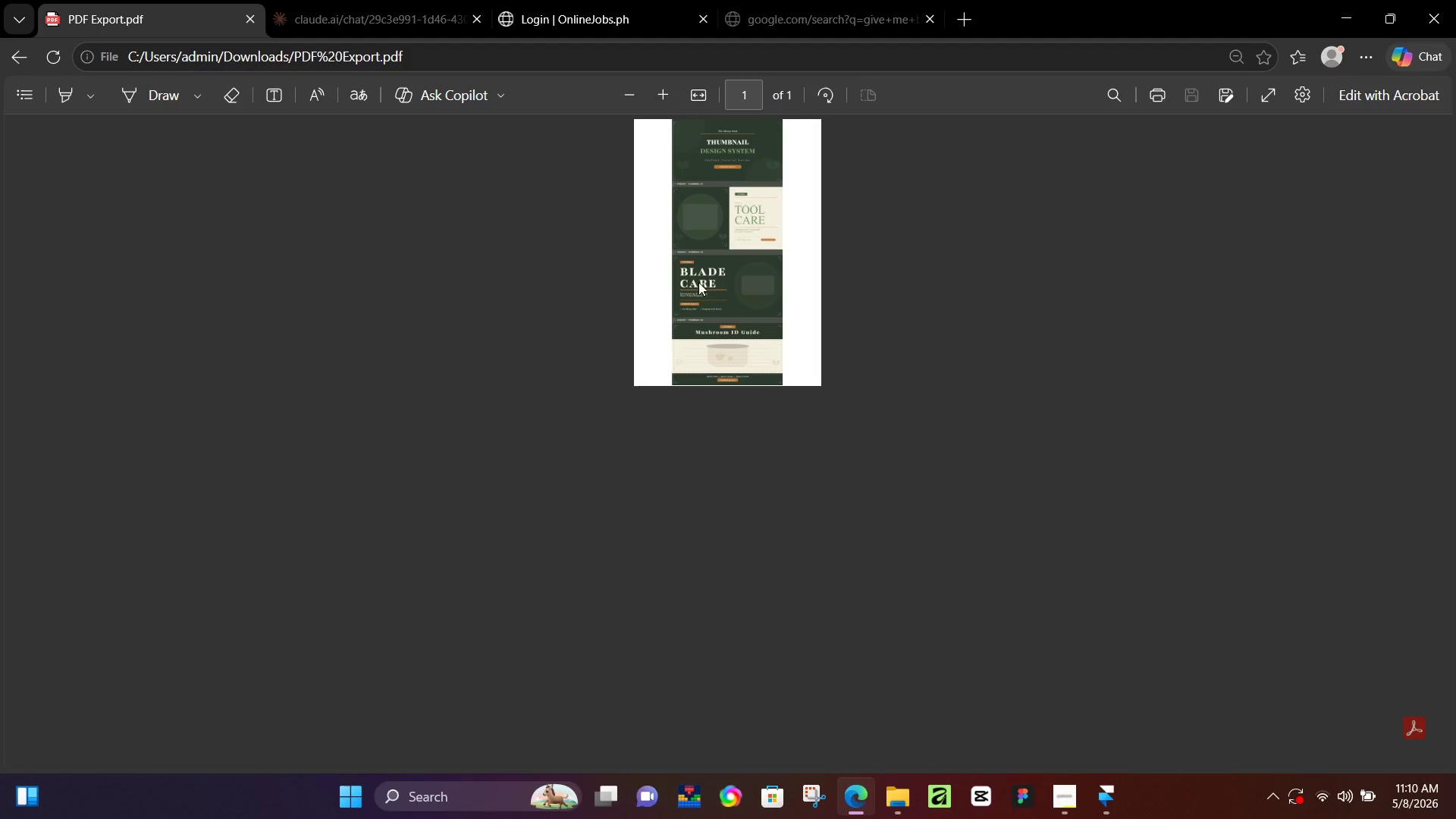 
hold_key(key=ControlLeft, duration=0.39)
scroll: coordinate [752, 281], scroll_direction: up, amount: 3.0
 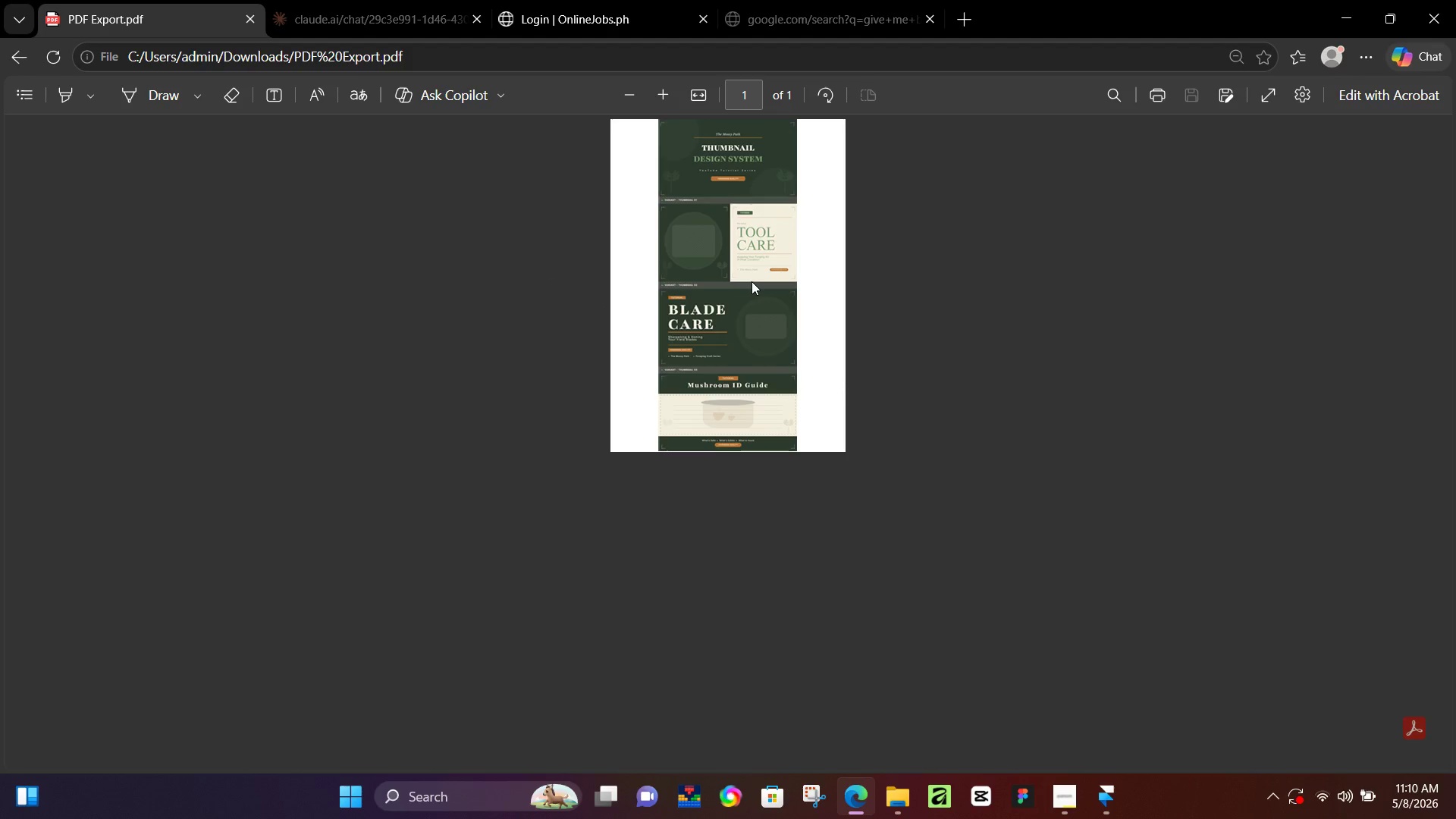 
hold_key(key=ControlLeft, duration=0.45)
scroll: coordinate [726, 277], scroll_direction: up, amount: 2.0
 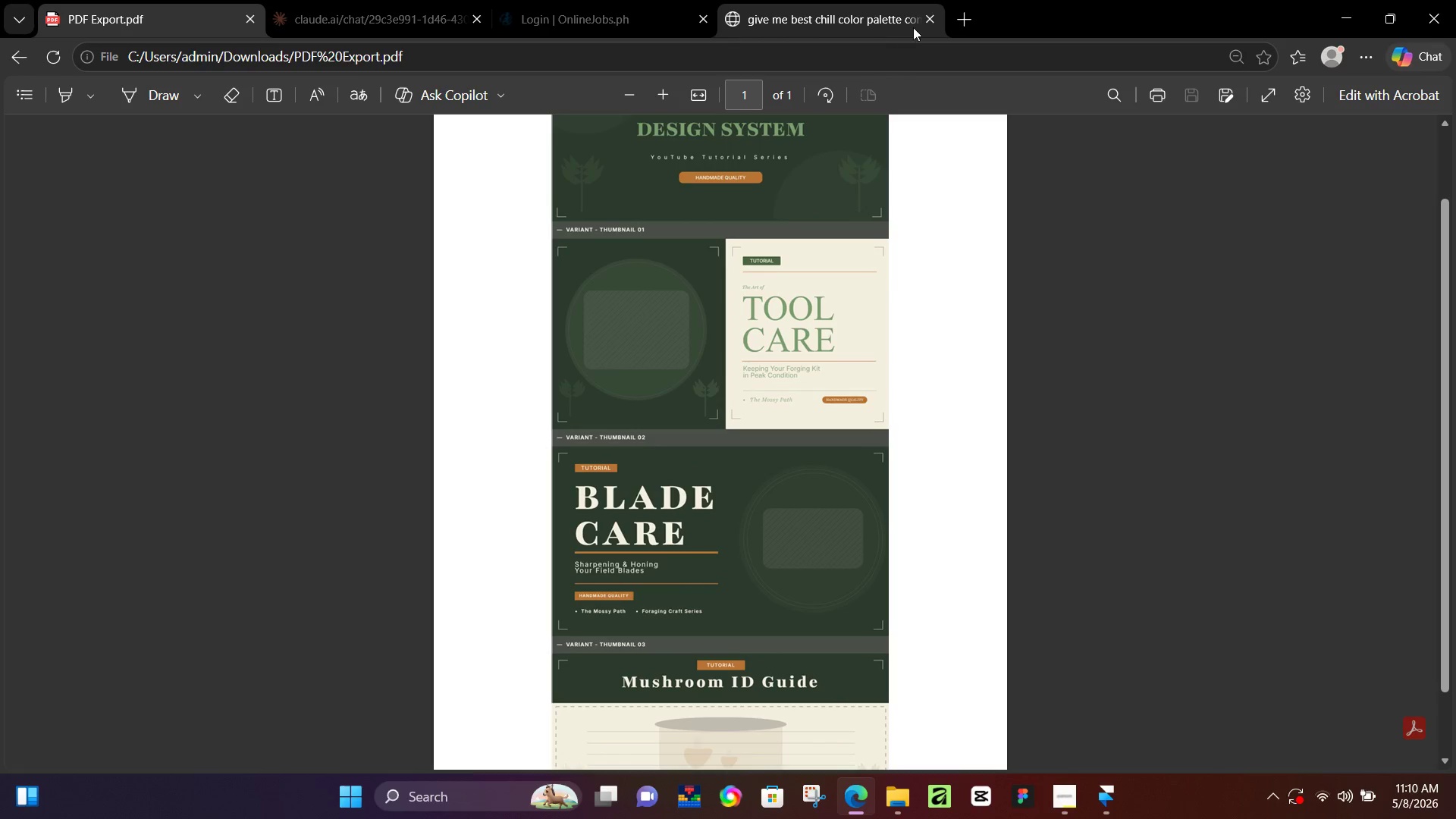 
hold_key(key=ControlLeft, duration=0.5)
scroll: coordinate [598, 408], scroll_direction: up, amount: 5.0
 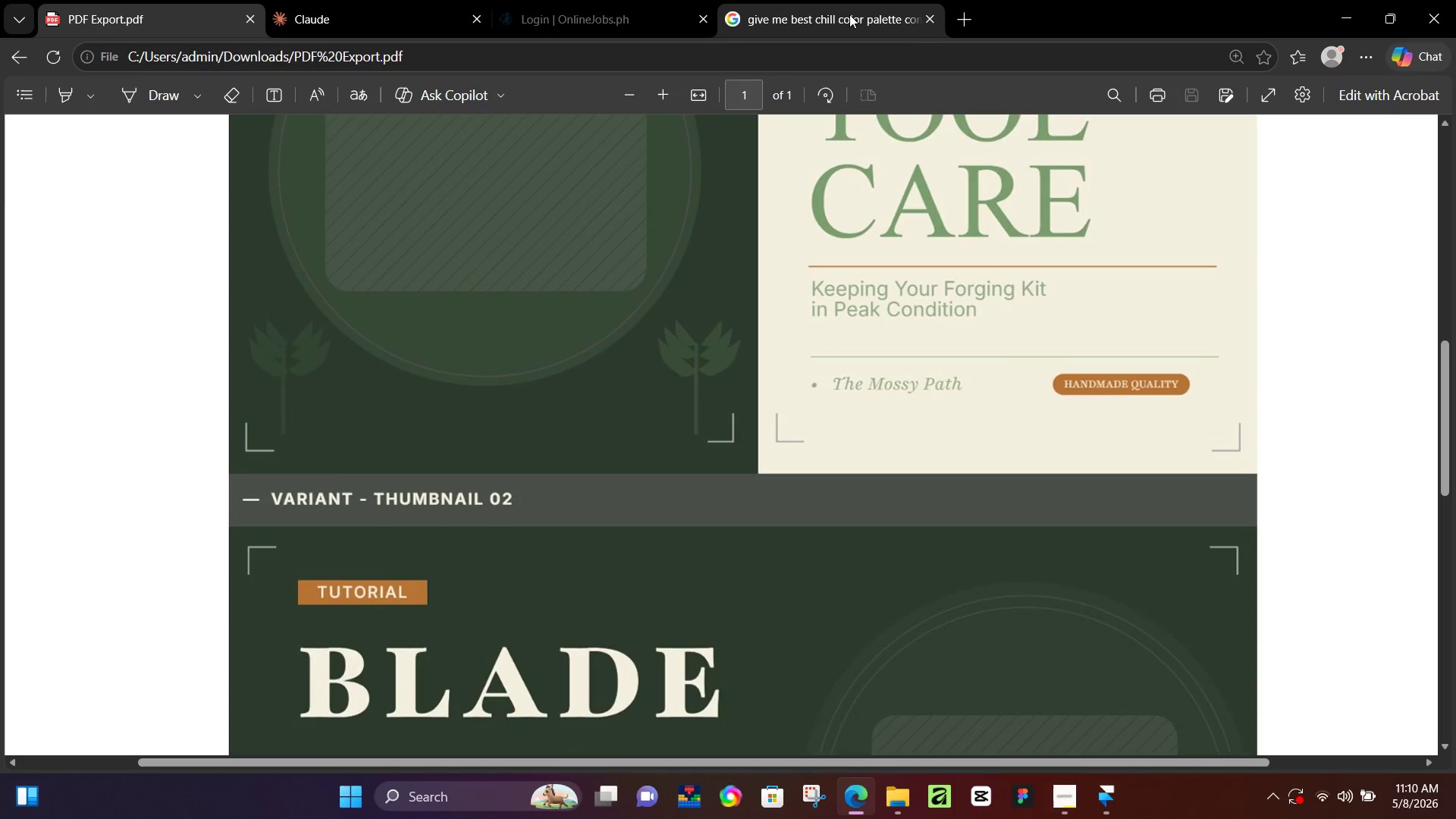 
left_click([930, 17])
 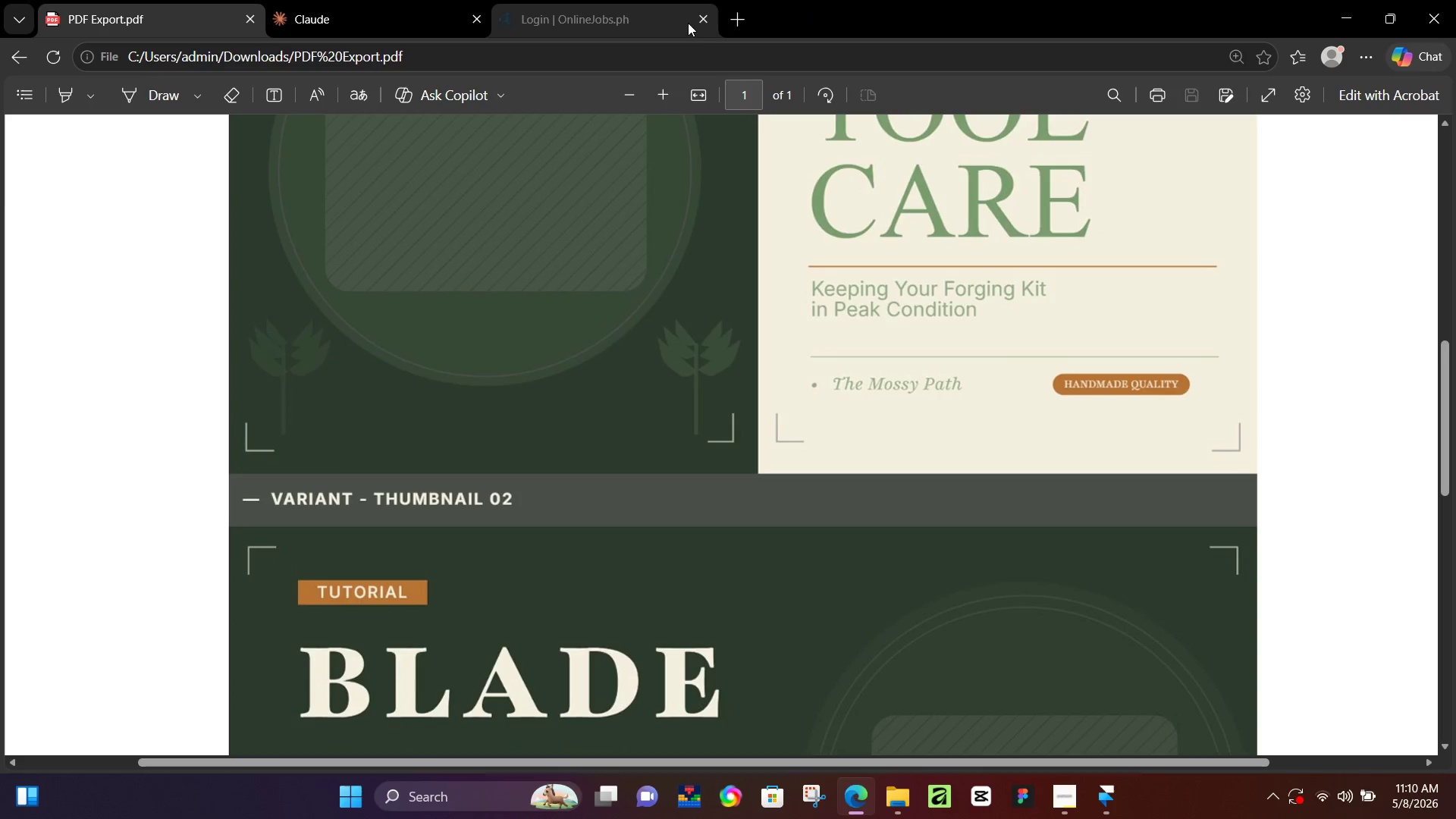 
left_click([696, 21])
 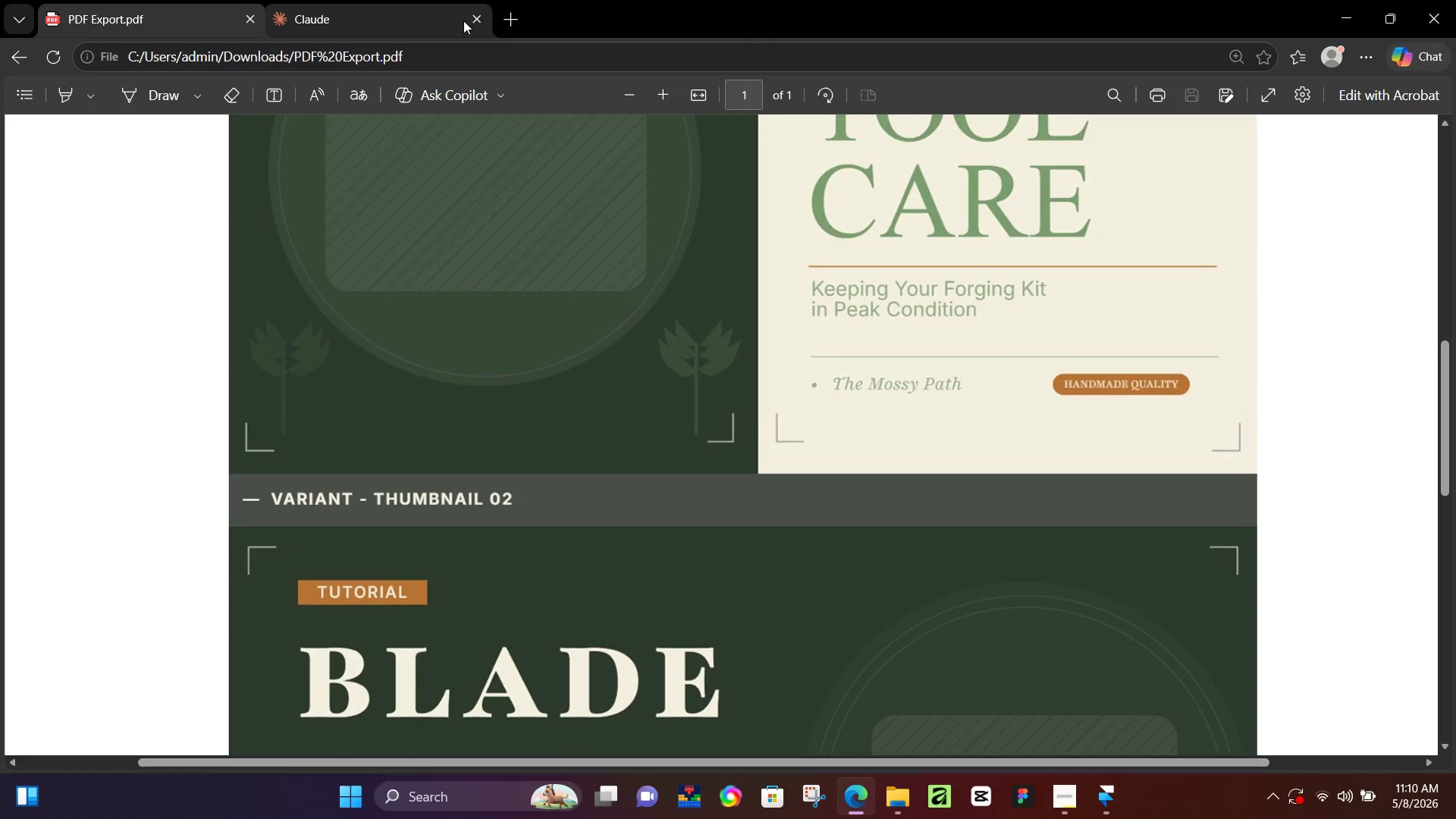 
left_click([472, 19])
 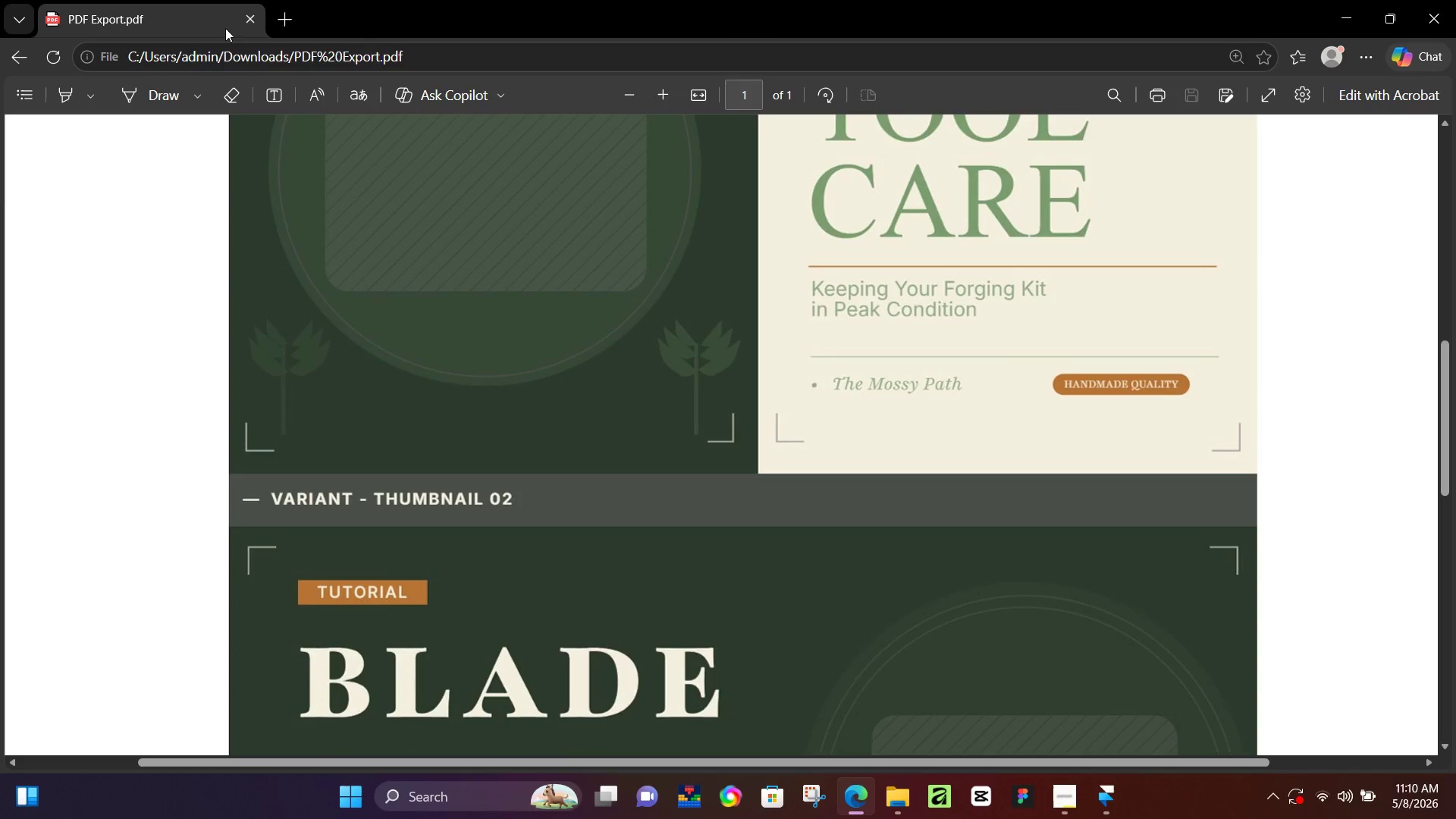 
left_click([253, 17])
 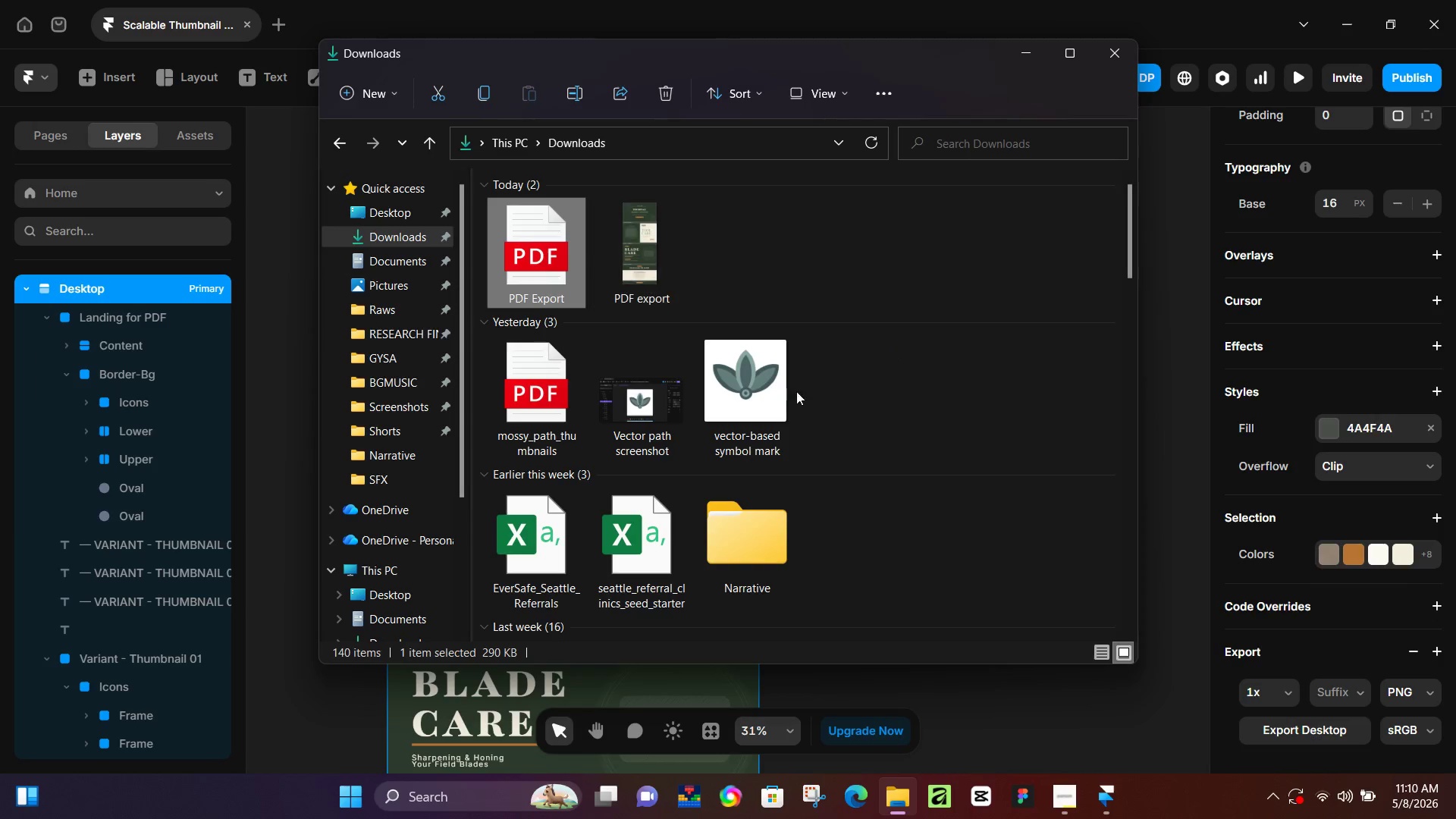 
left_click([1118, 797])
 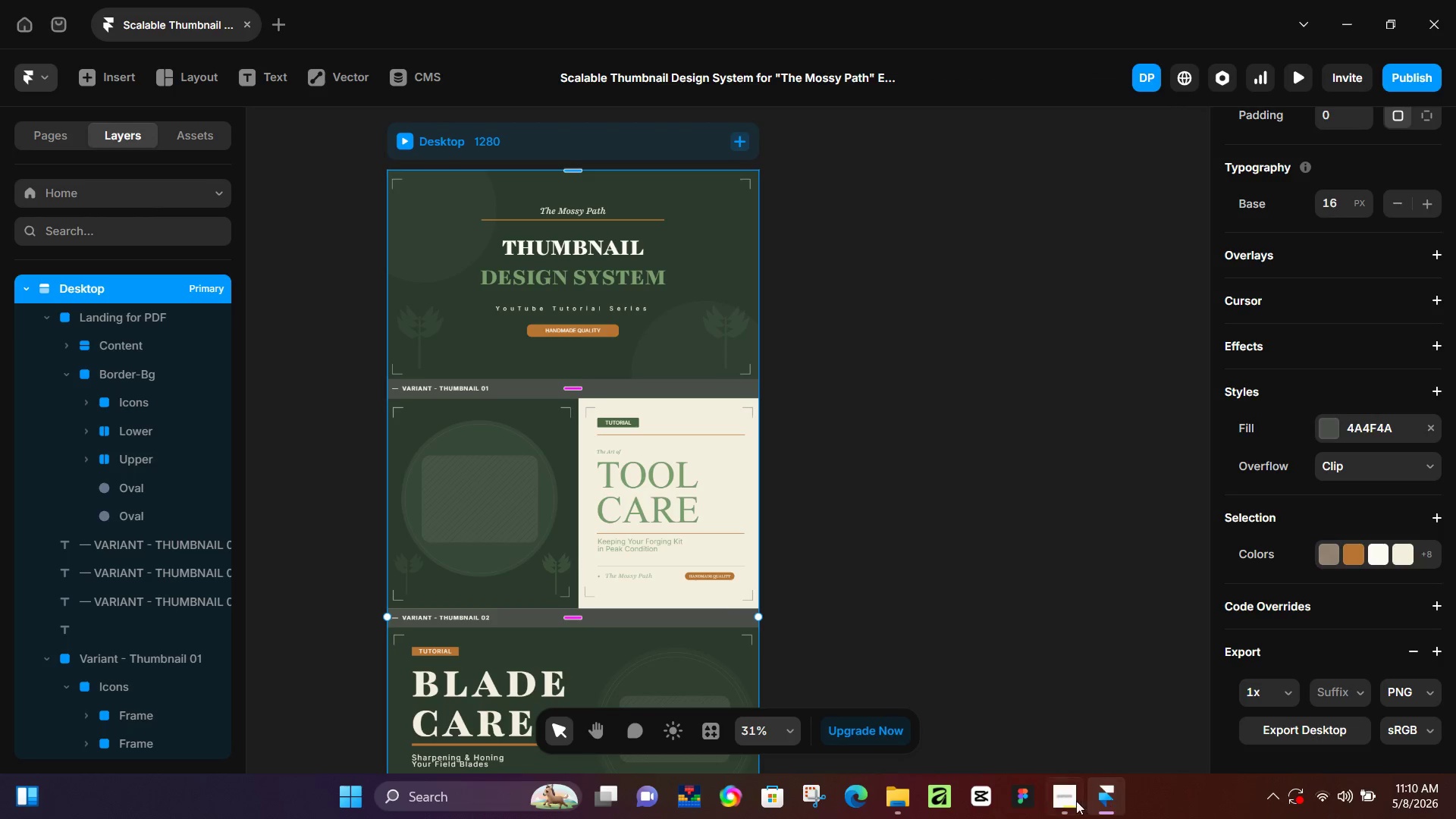 
left_click([1059, 801])